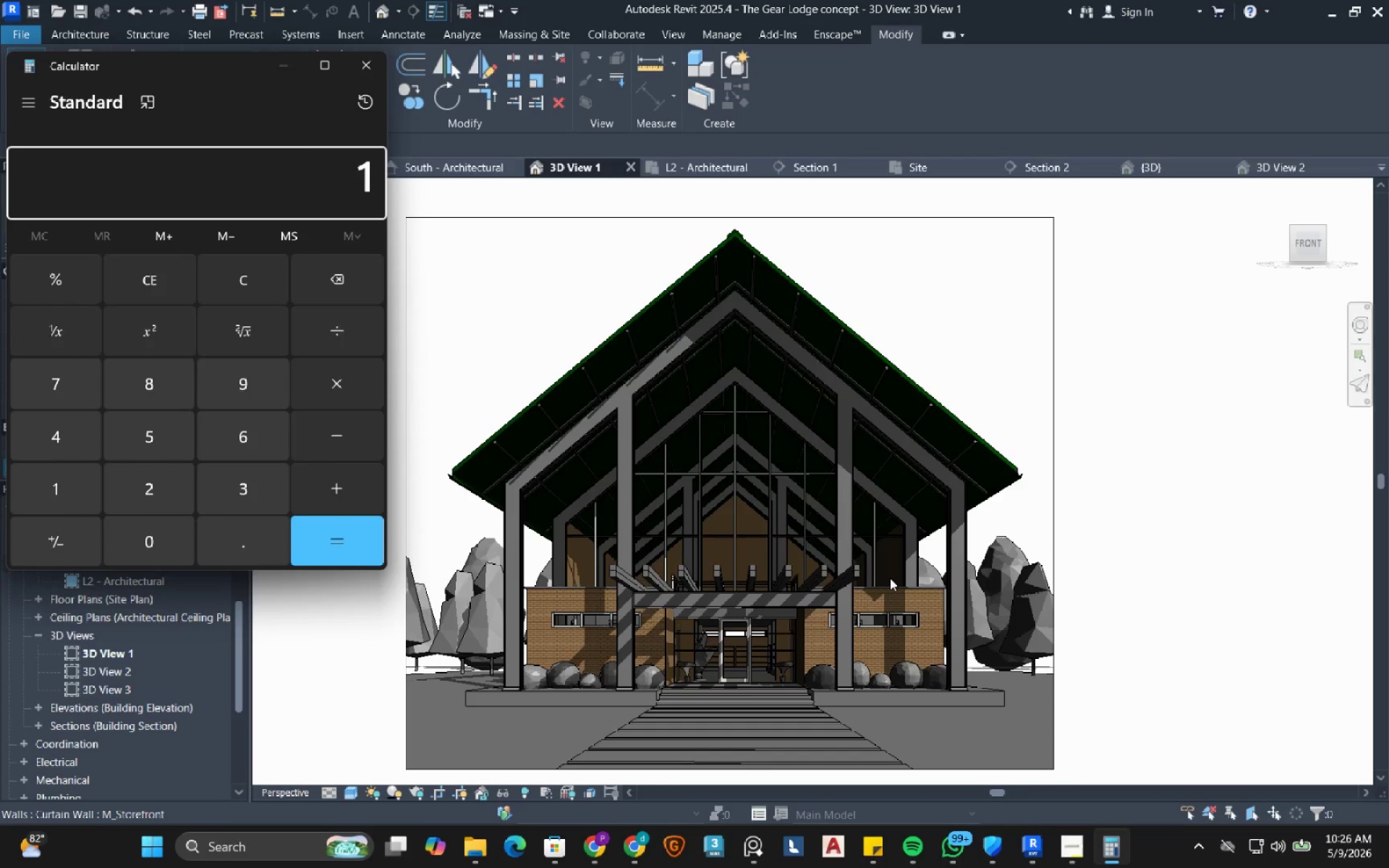 
key(Numpad6)
 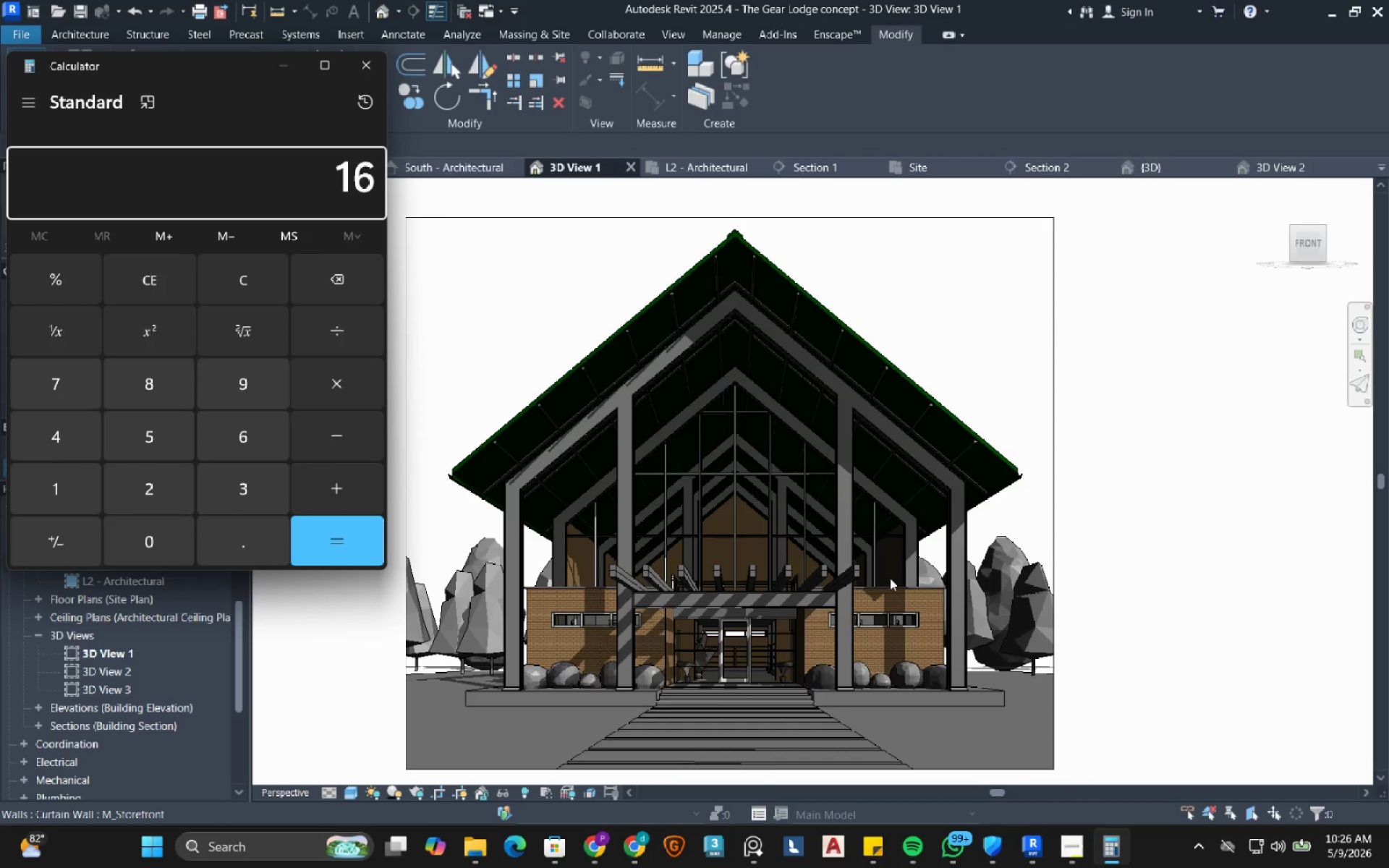 
key(Numpad0)
 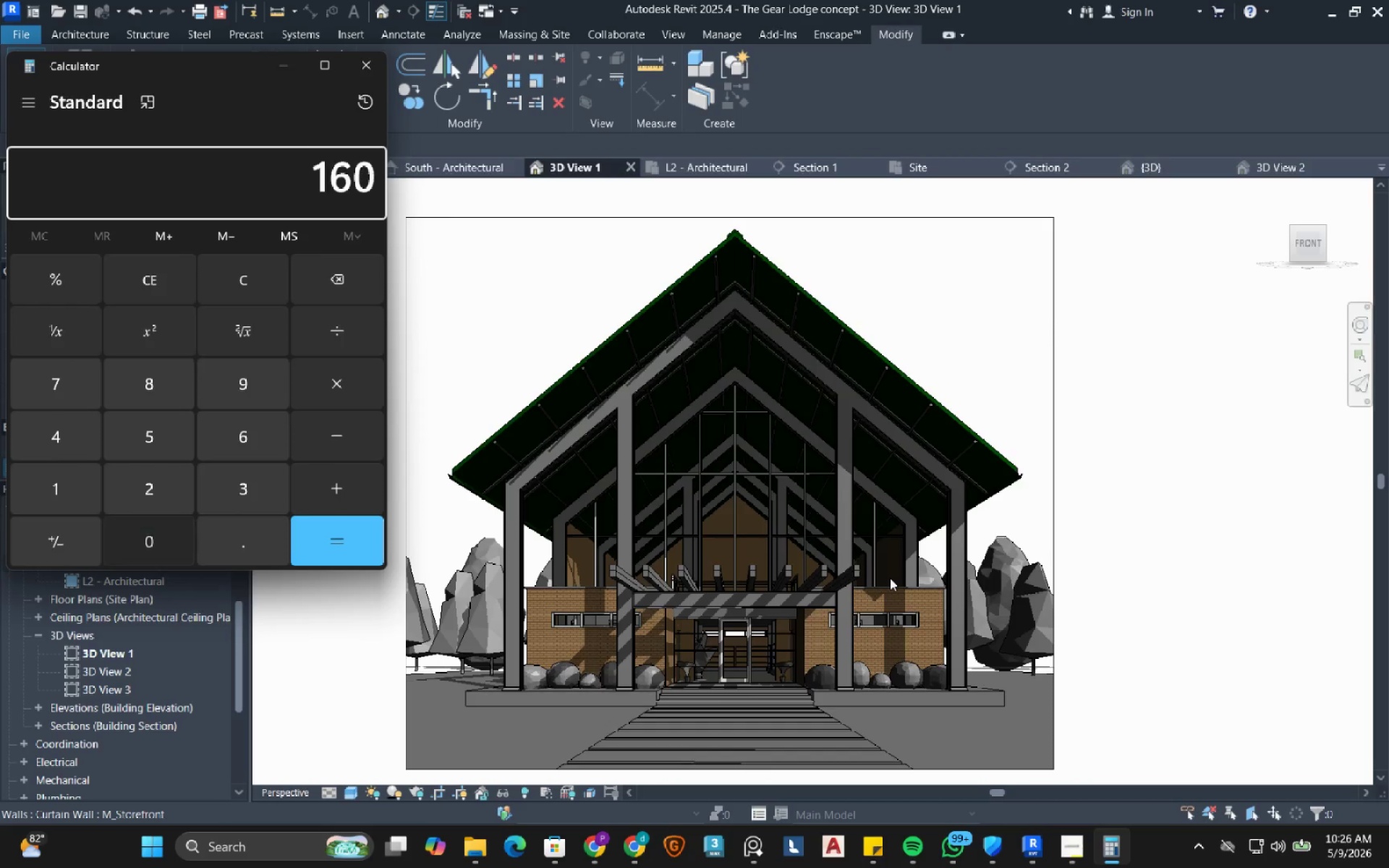 
key(Numpad0)
 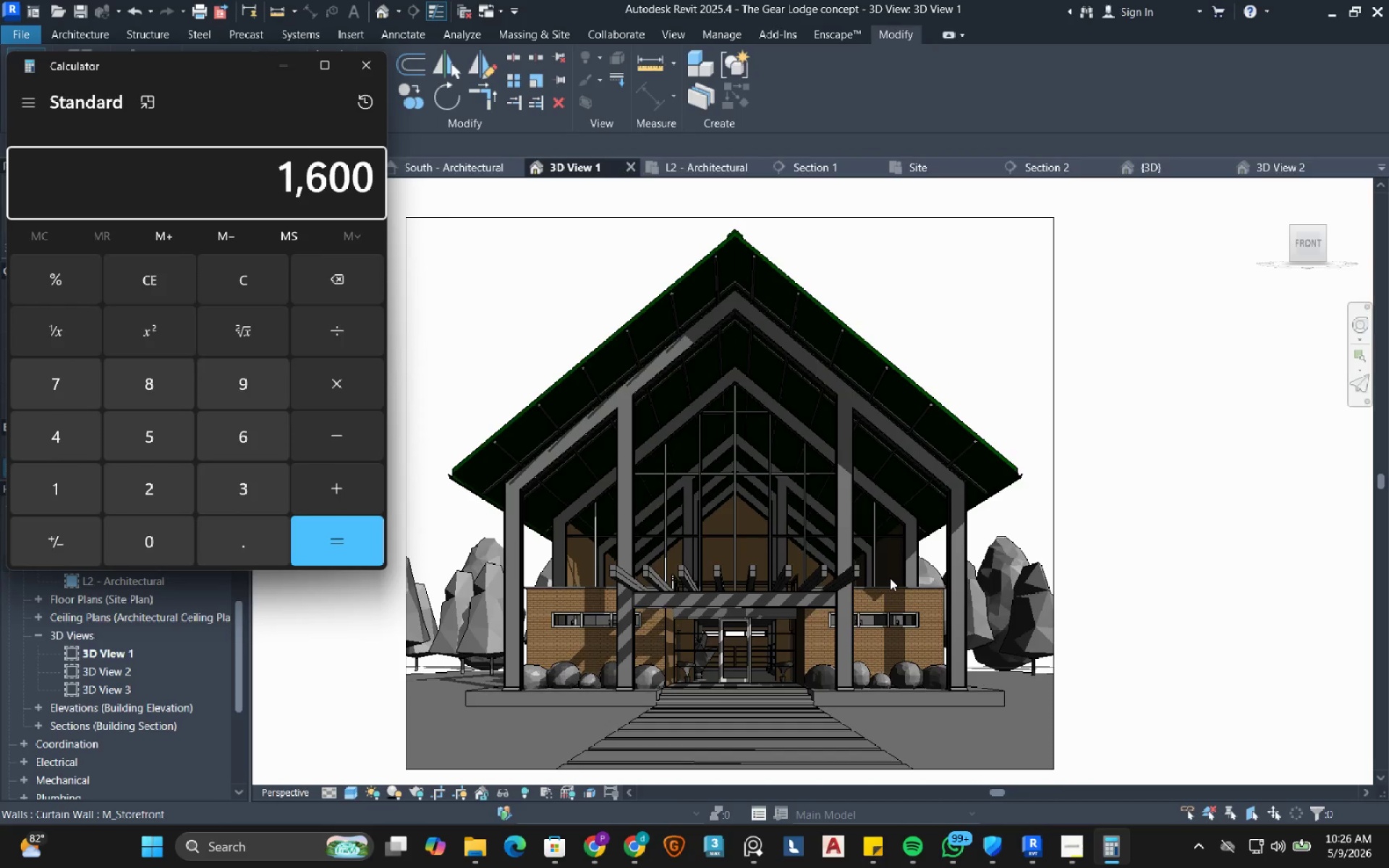 
key(NumpadMultiply)
 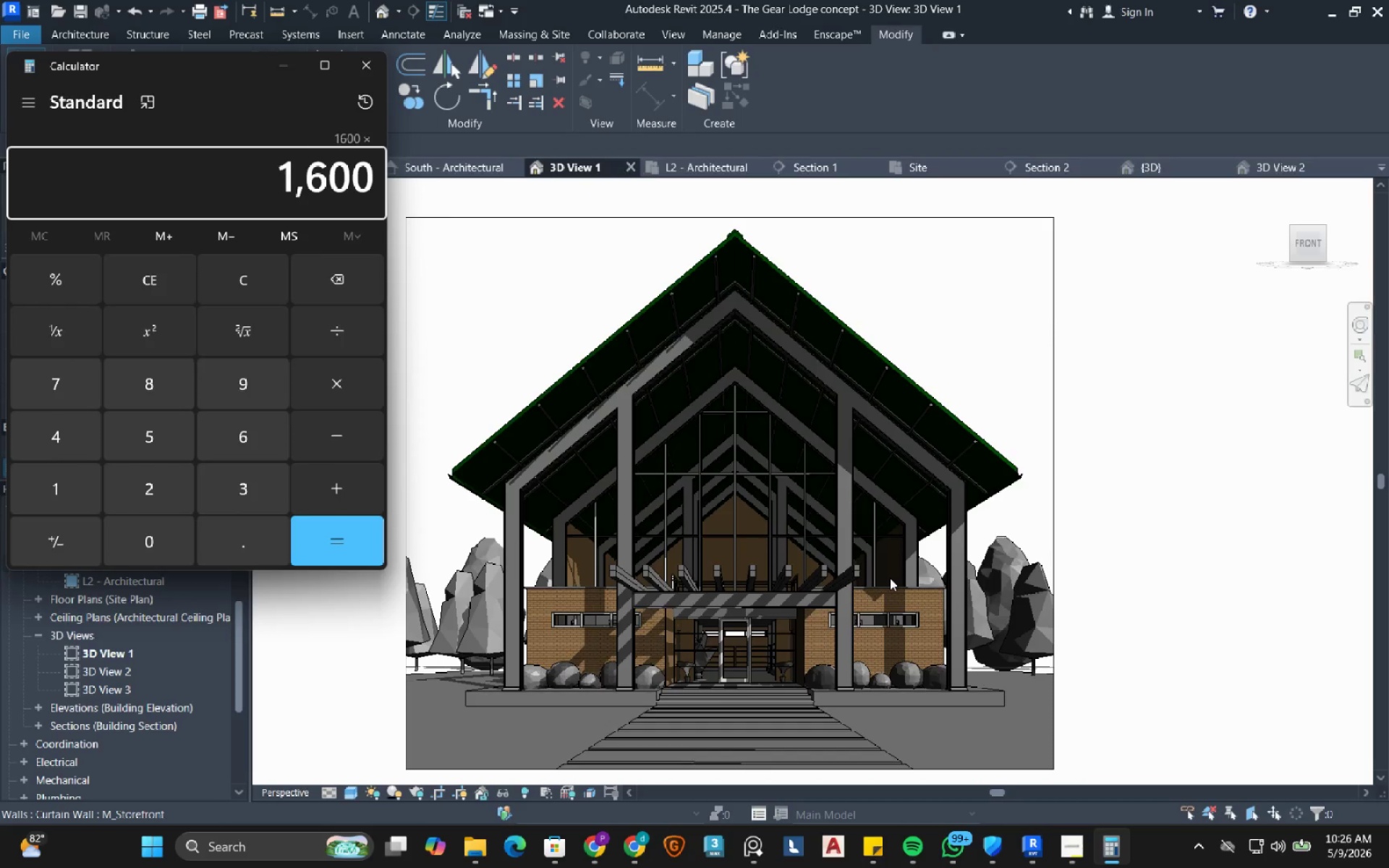 
key(Numpad1)
 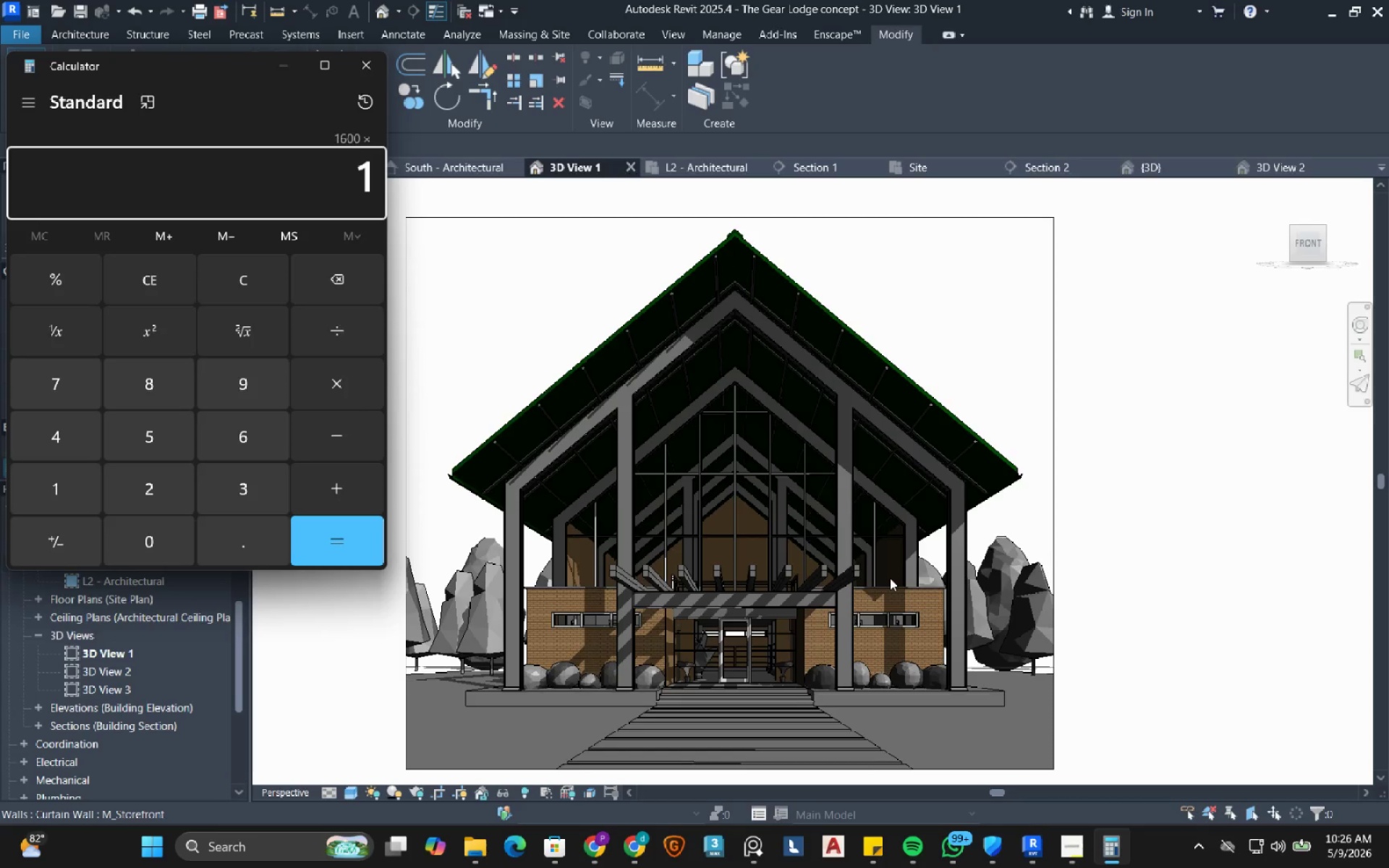 
key(Numpad0)
 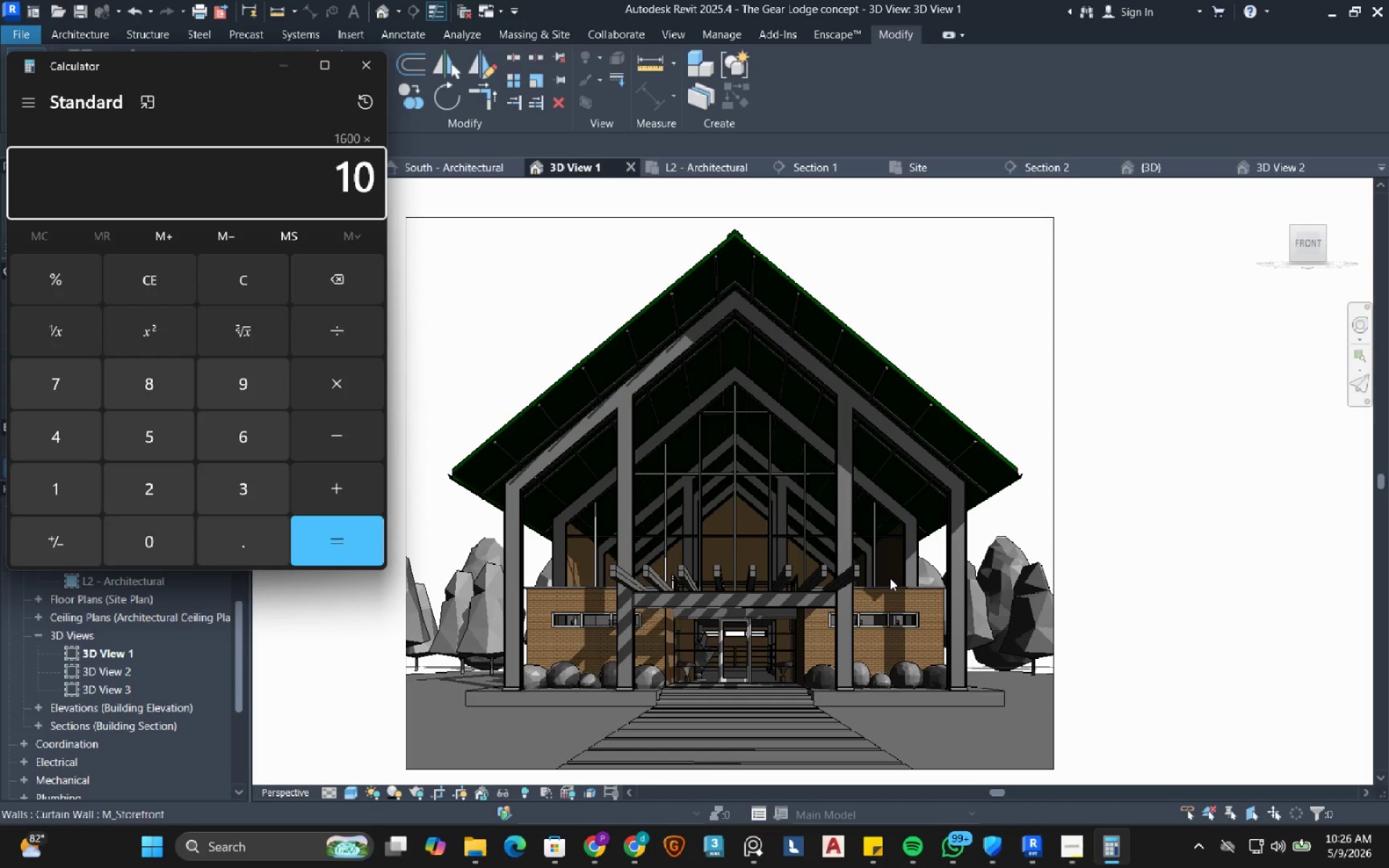 
key(Numpad0)
 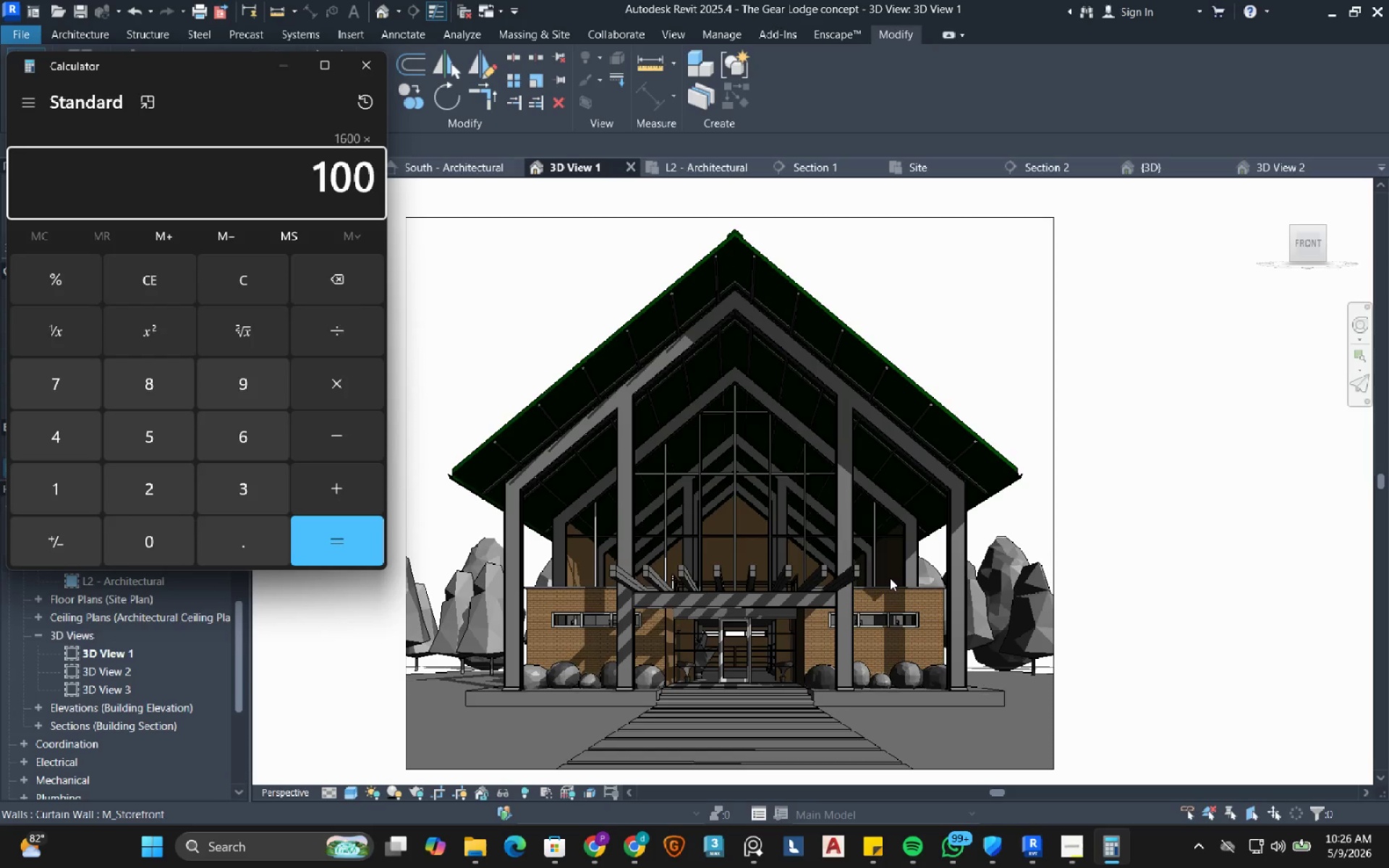 
key(Numpad0)
 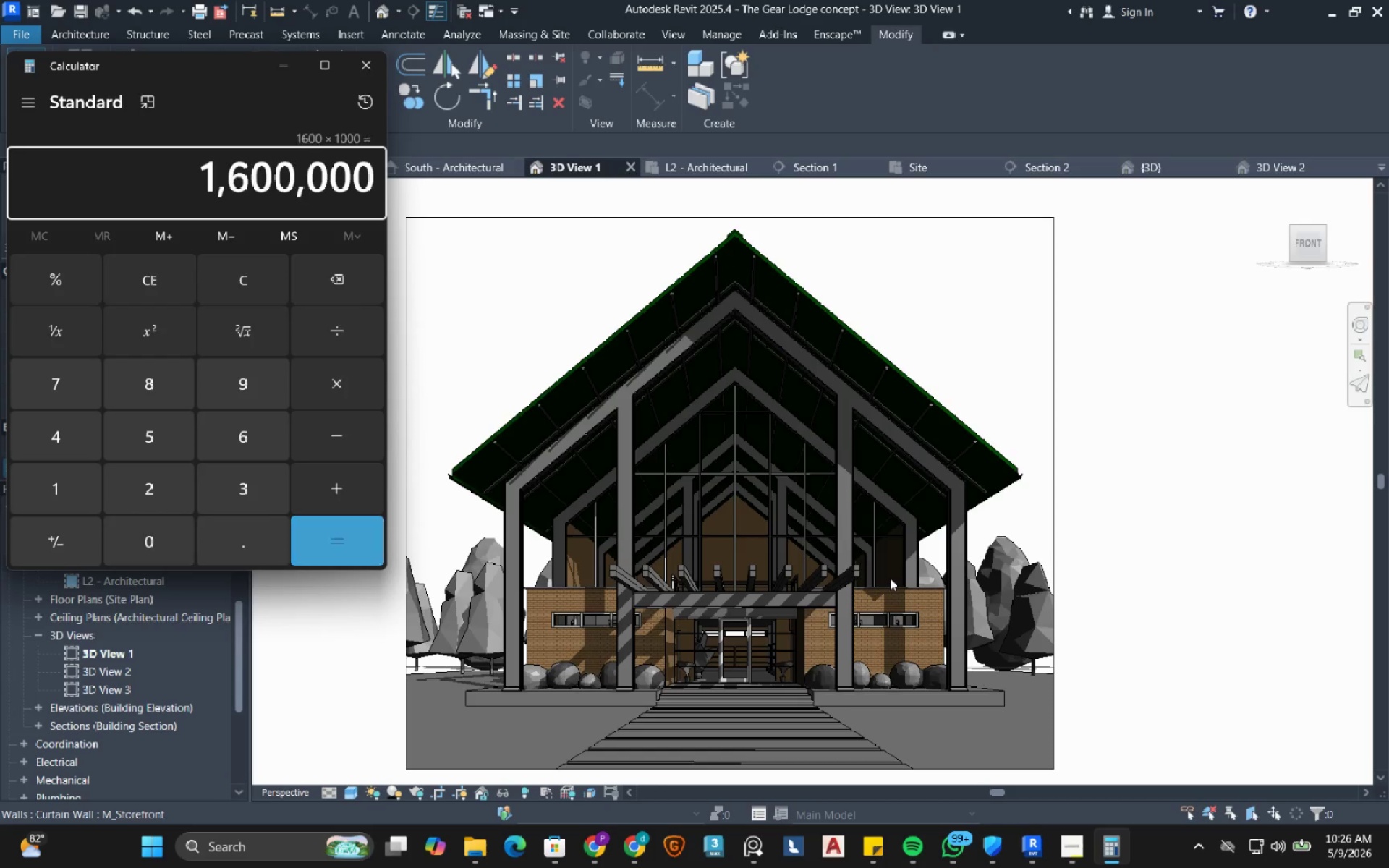 
key(NumpadEnter)
 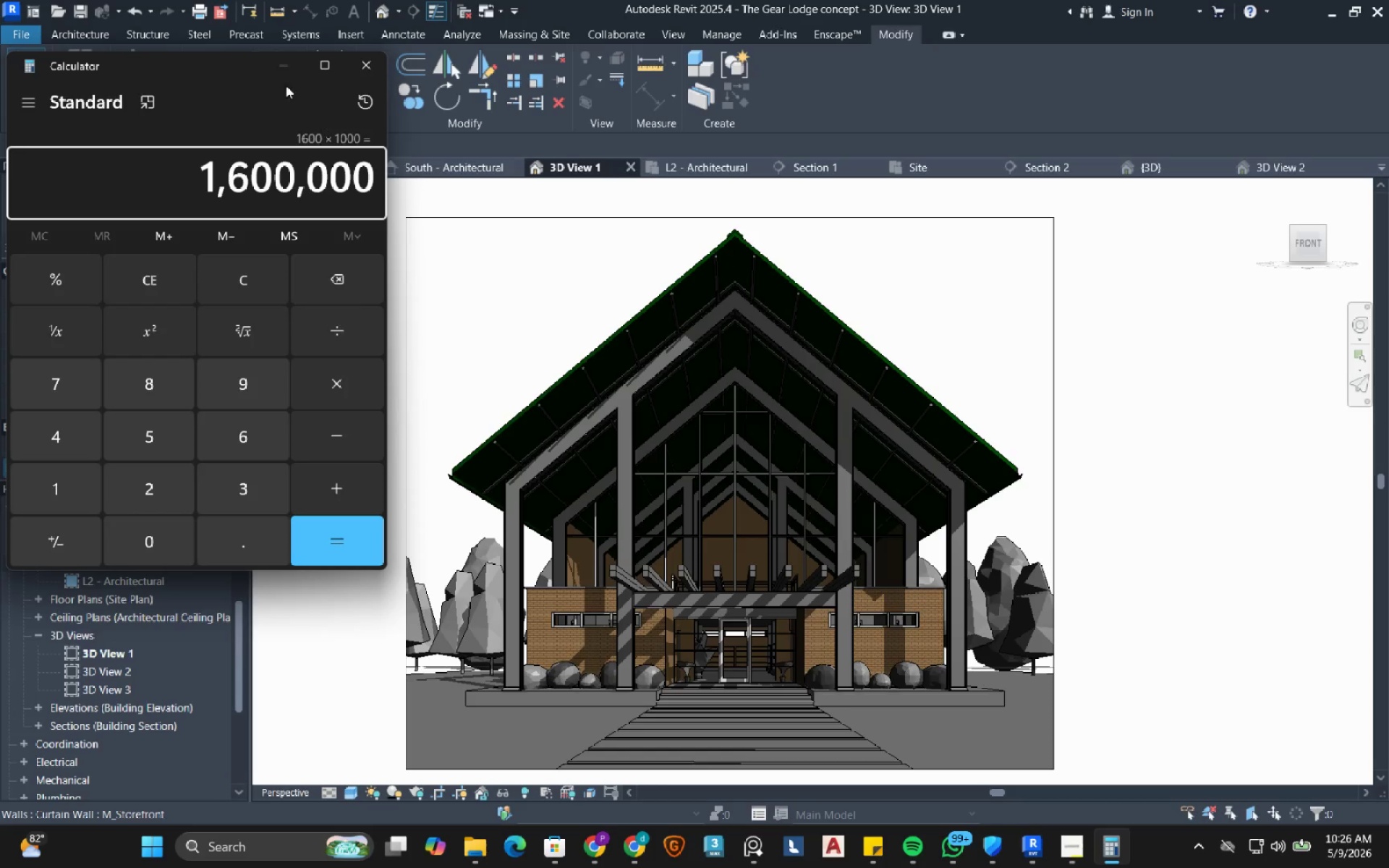 
left_click([278, 74])
 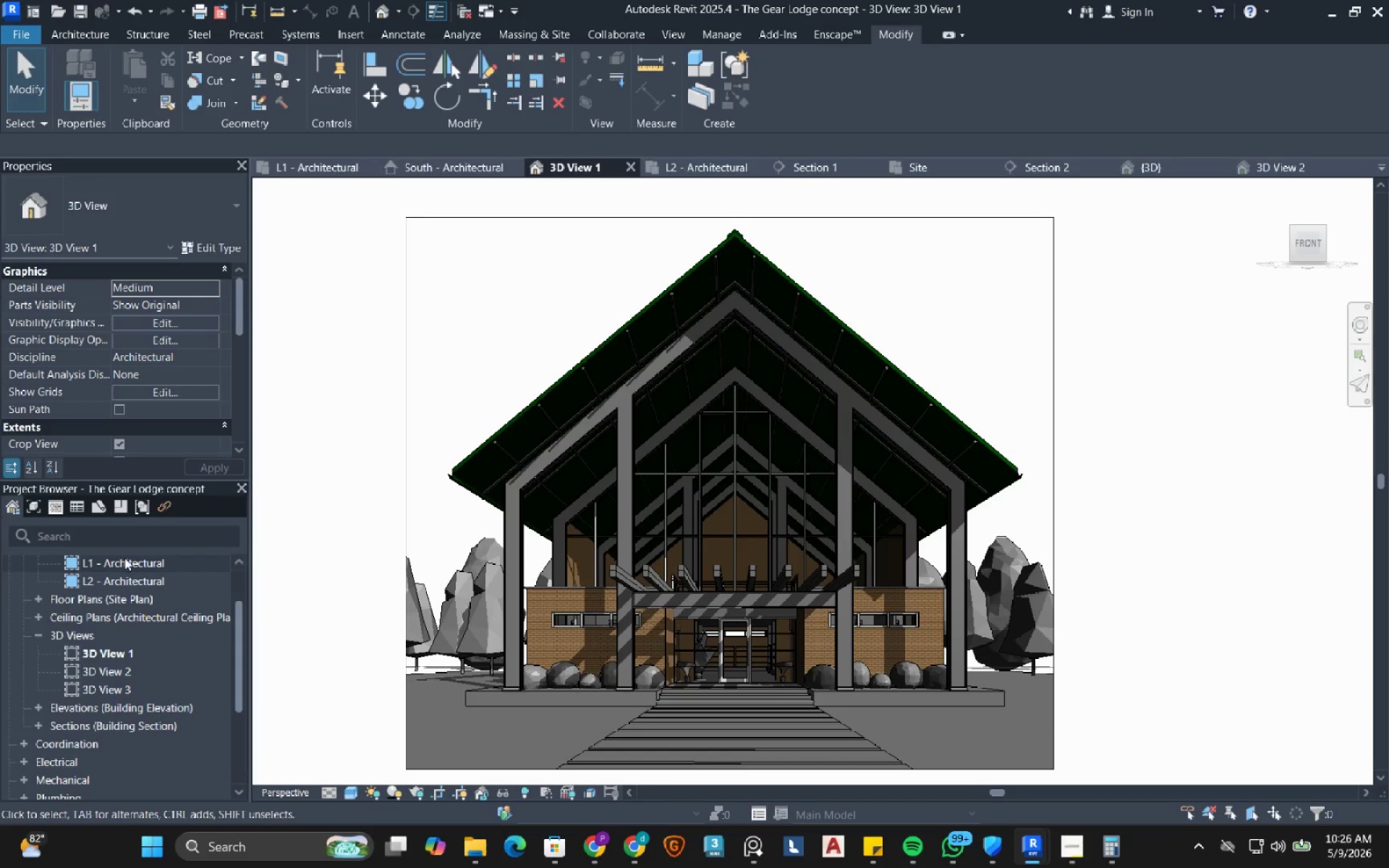 
double_click([124, 559])
 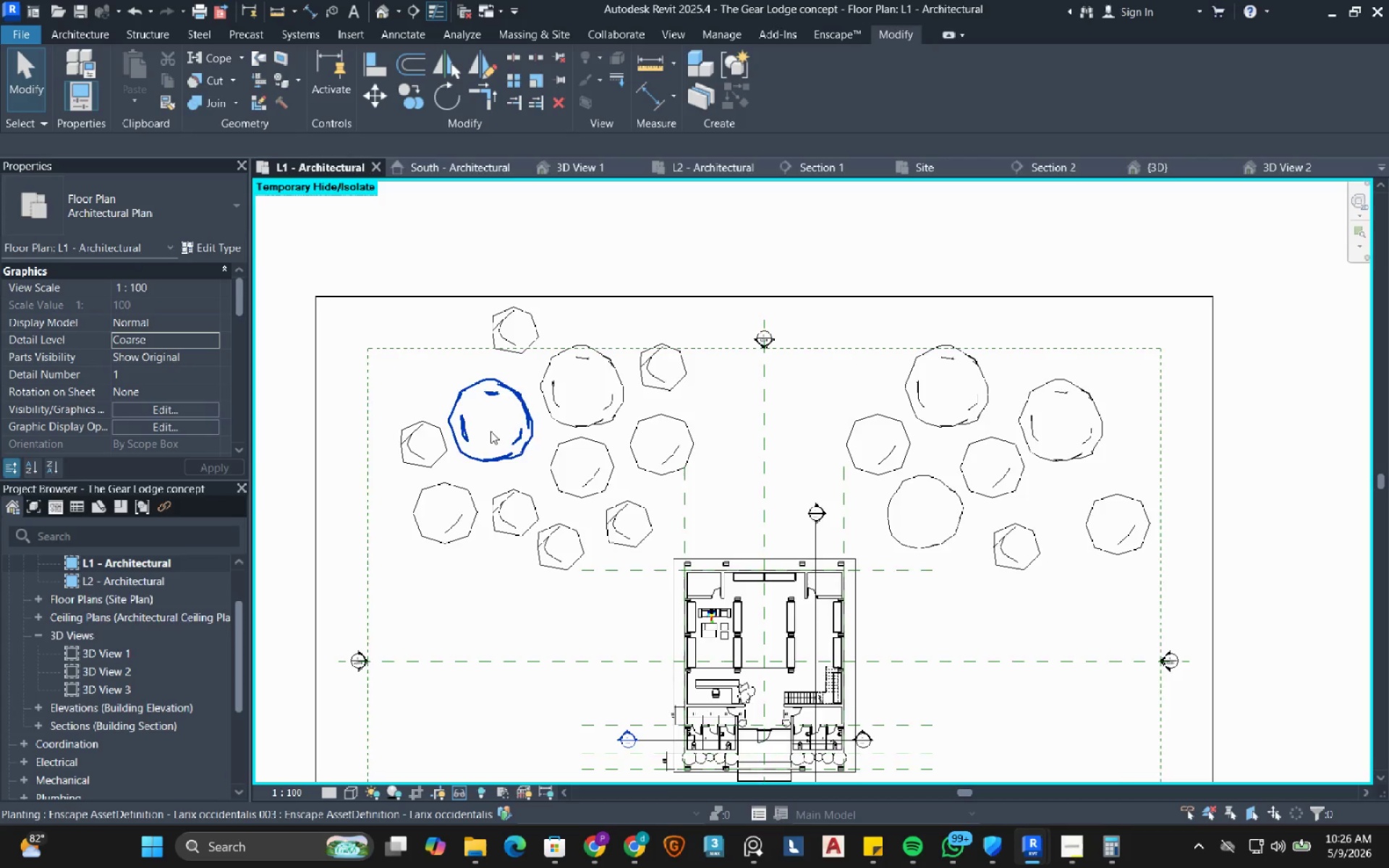 
scroll: coordinate [491, 430], scroll_direction: down, amount: 2.0
 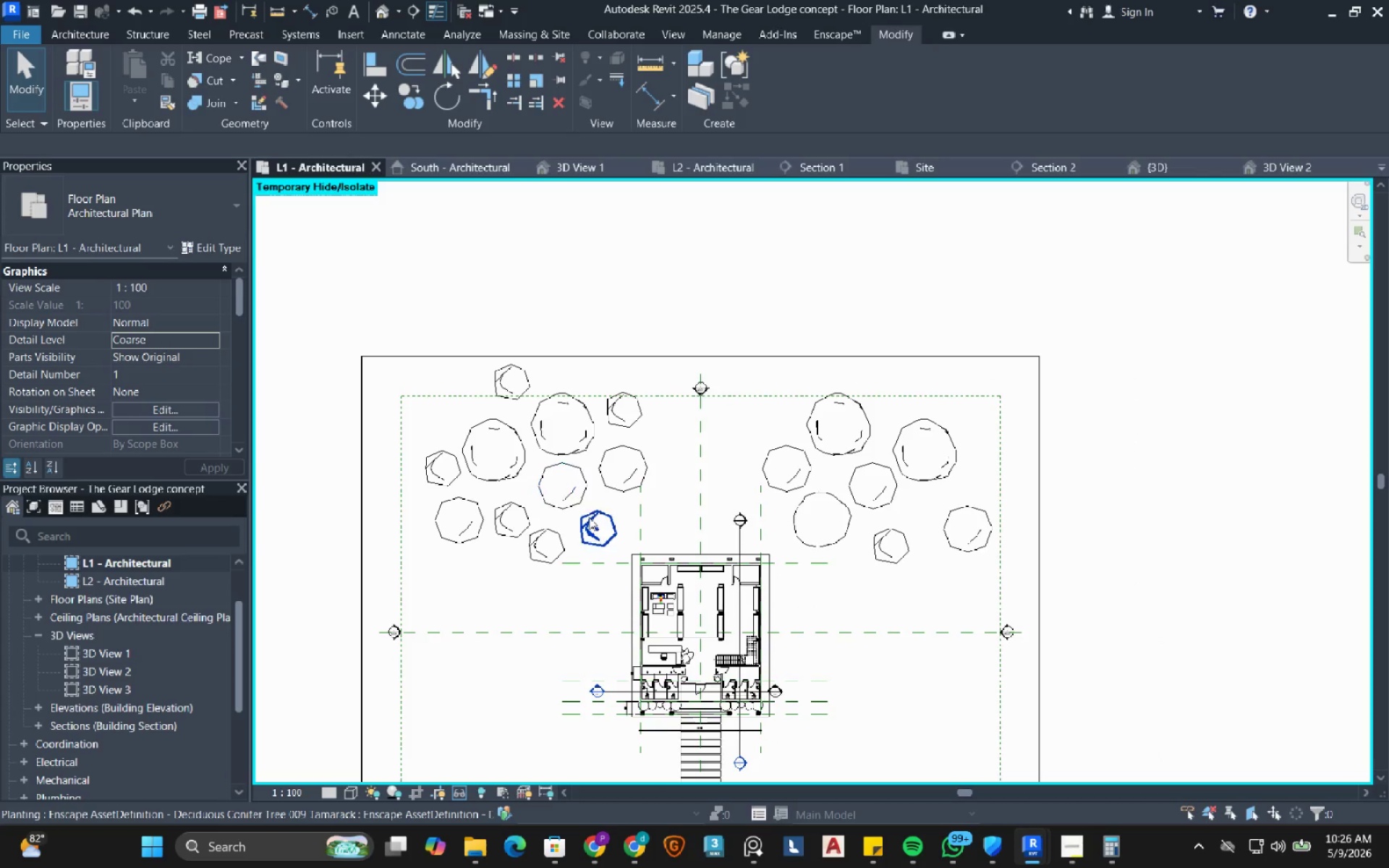 
left_click([588, 539])
 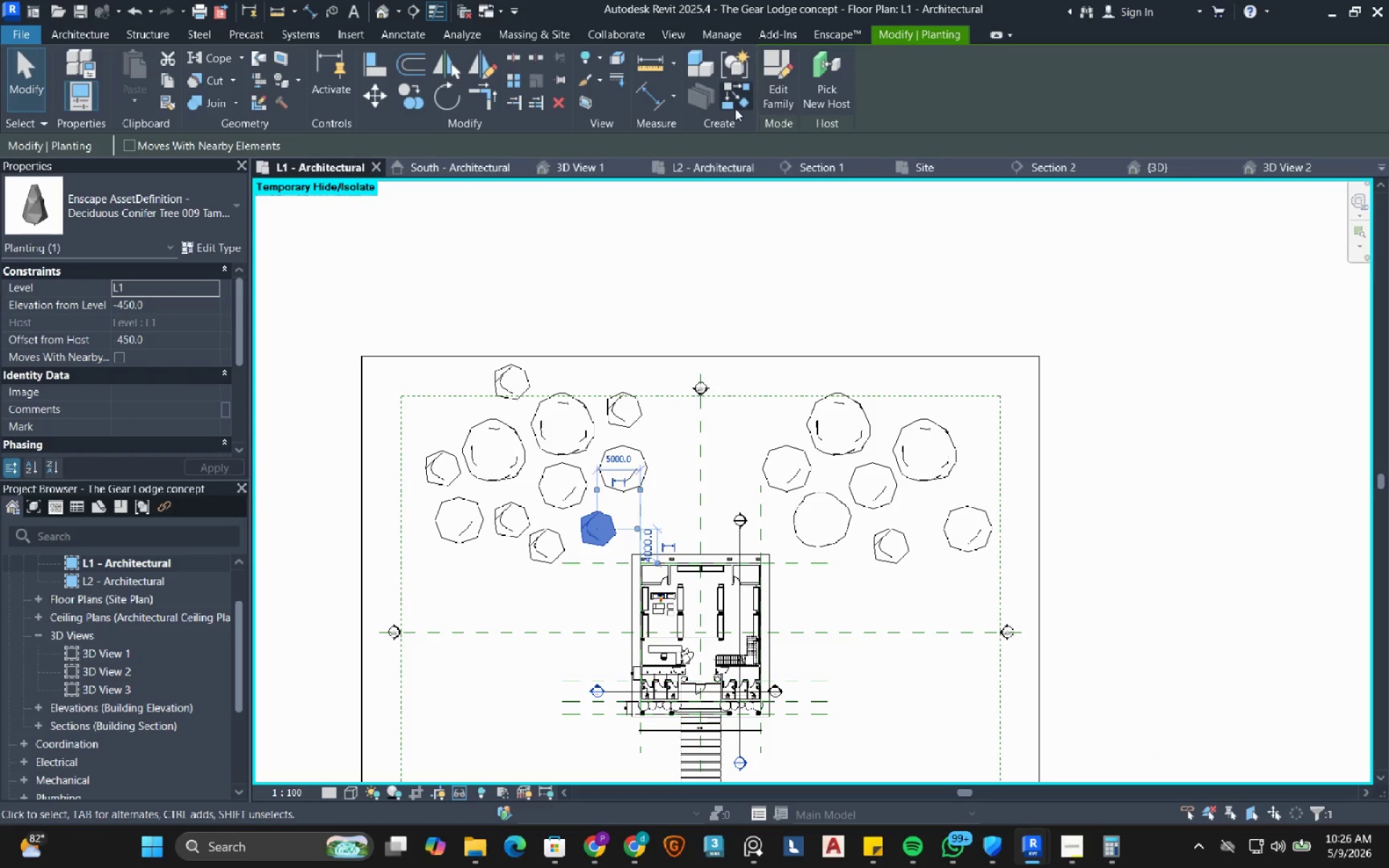 
left_click([734, 104])
 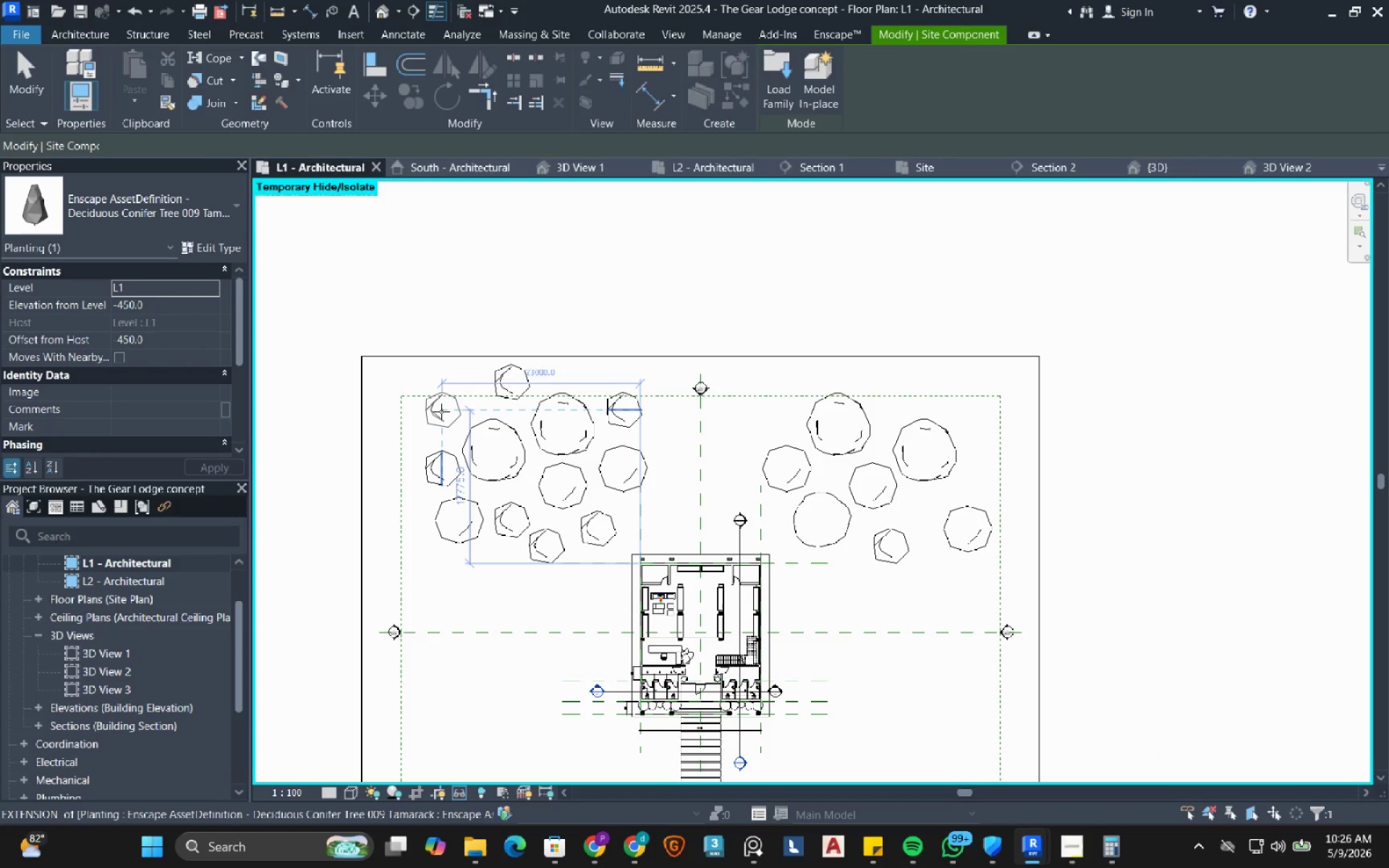 
scroll: coordinate [441, 410], scroll_direction: up, amount: 3.0
 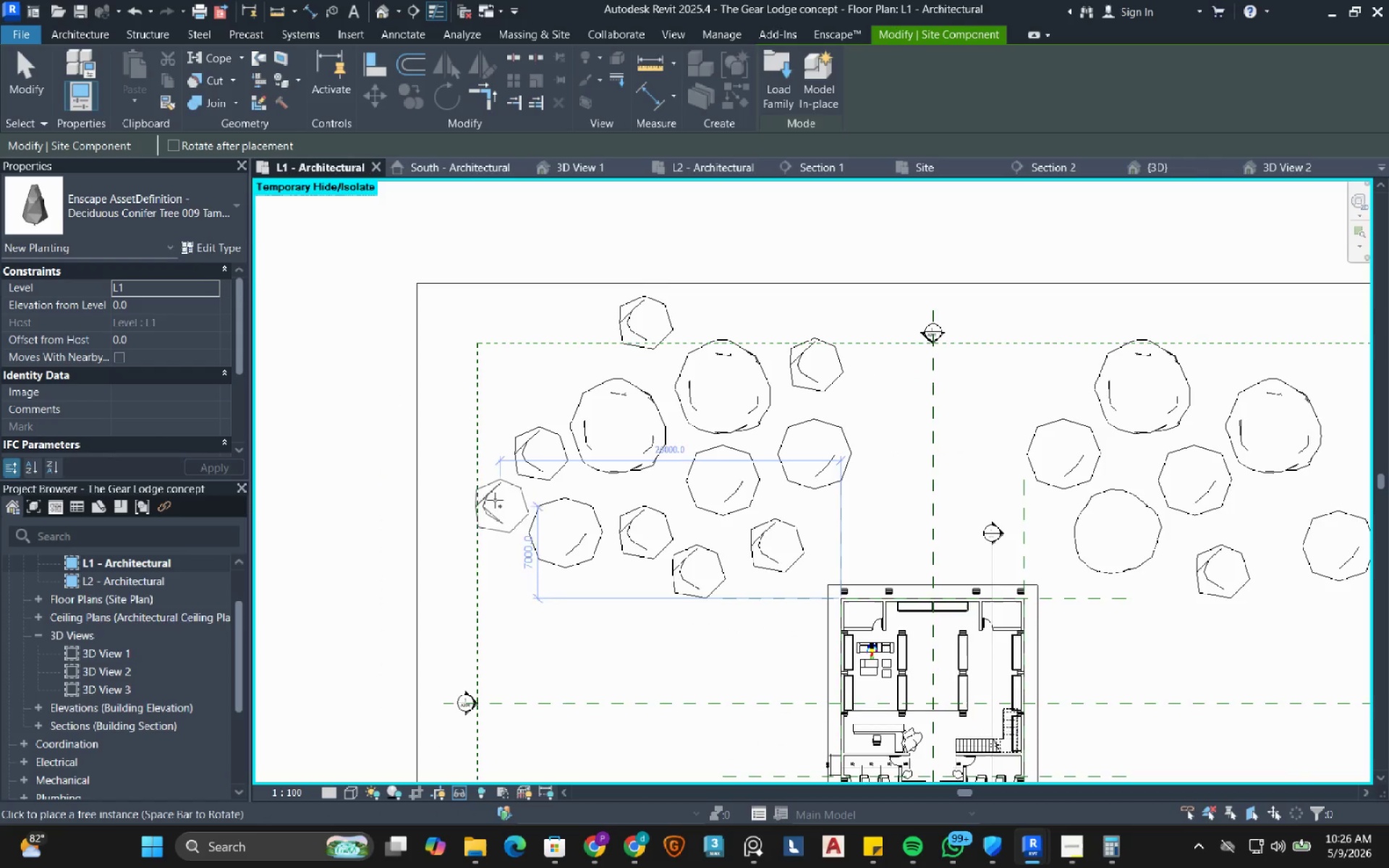 
left_click([532, 373])
 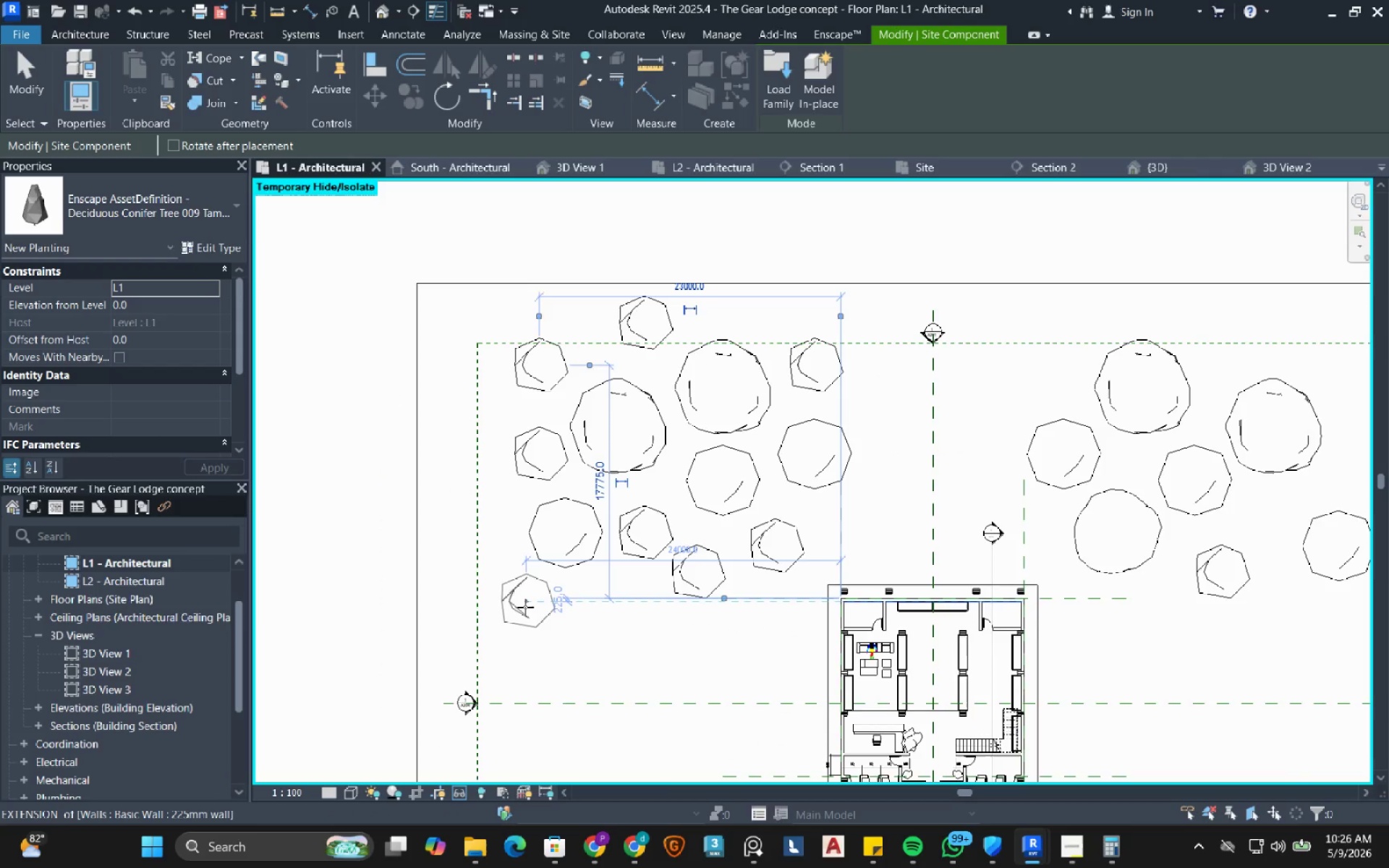 
left_click([525, 607])
 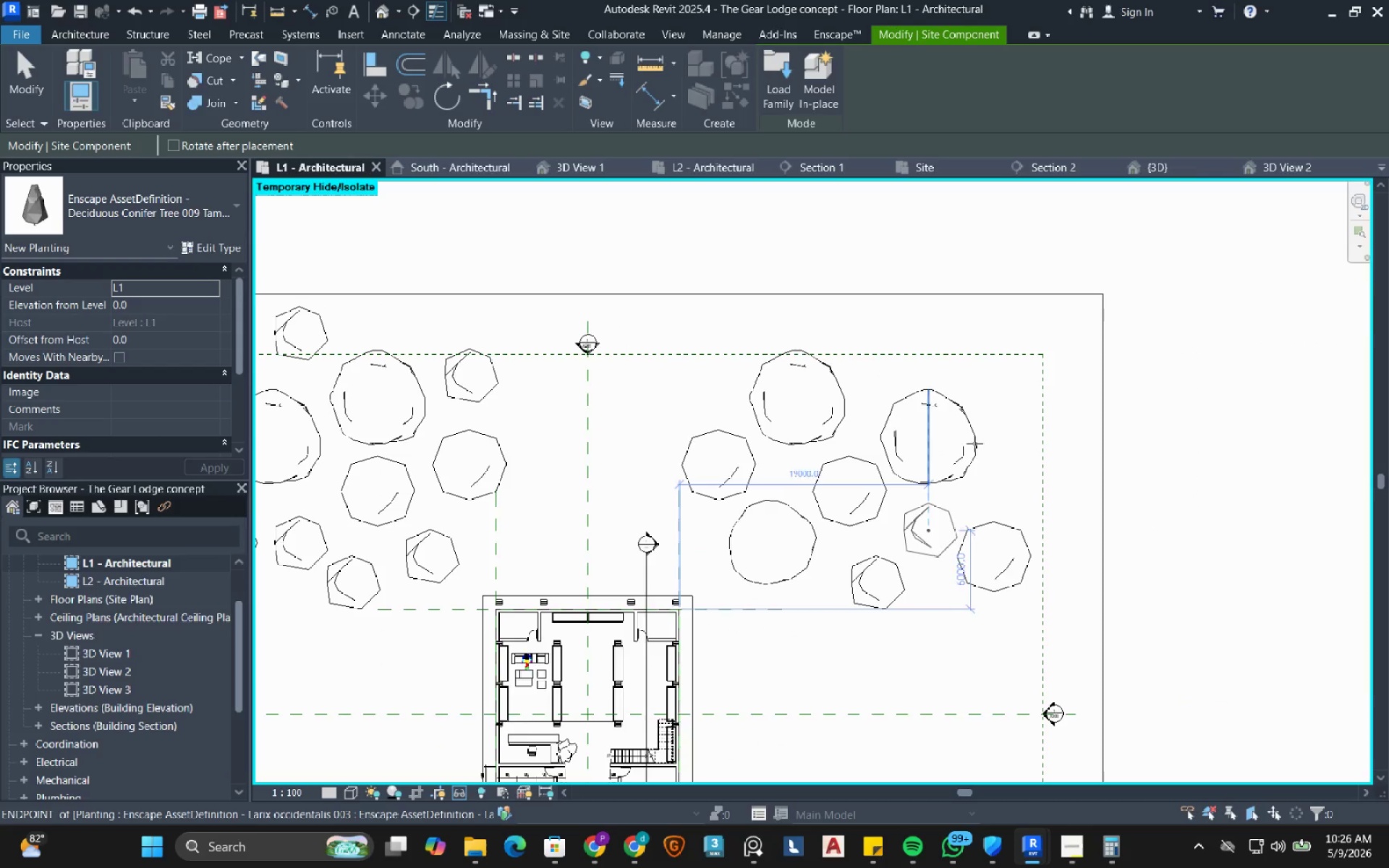 
left_click([1021, 375])
 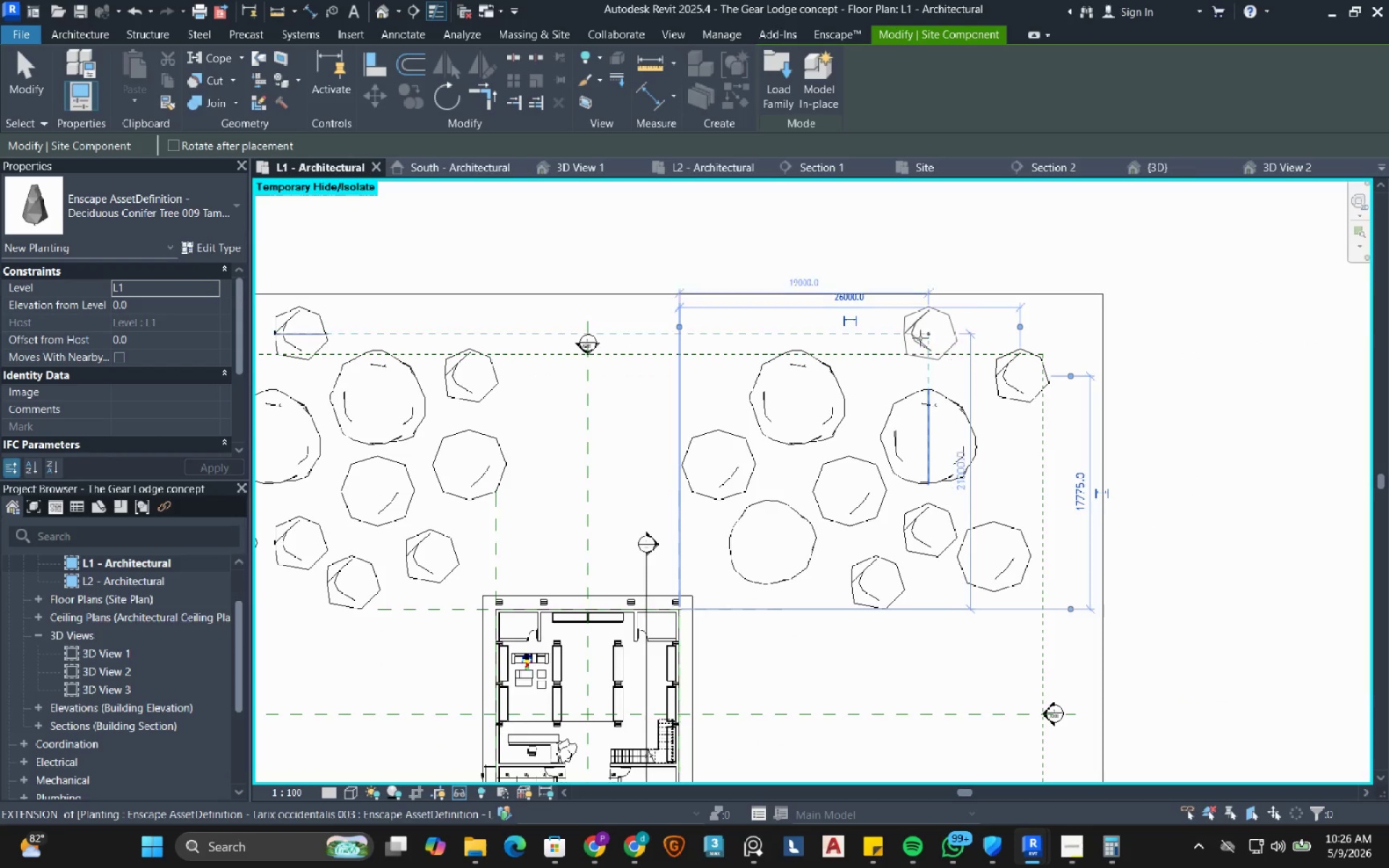 
left_click([917, 337])
 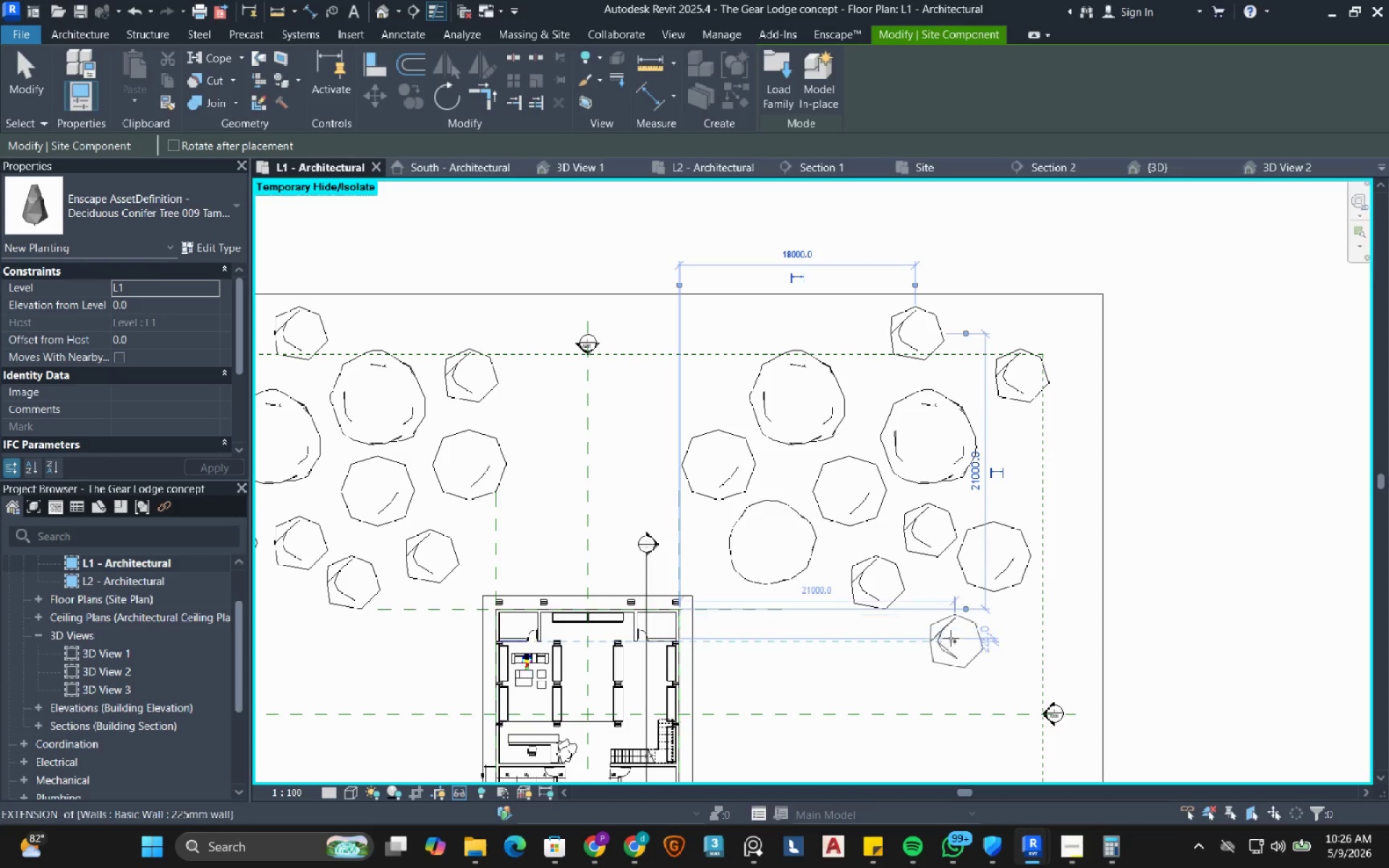 
left_click([946, 641])
 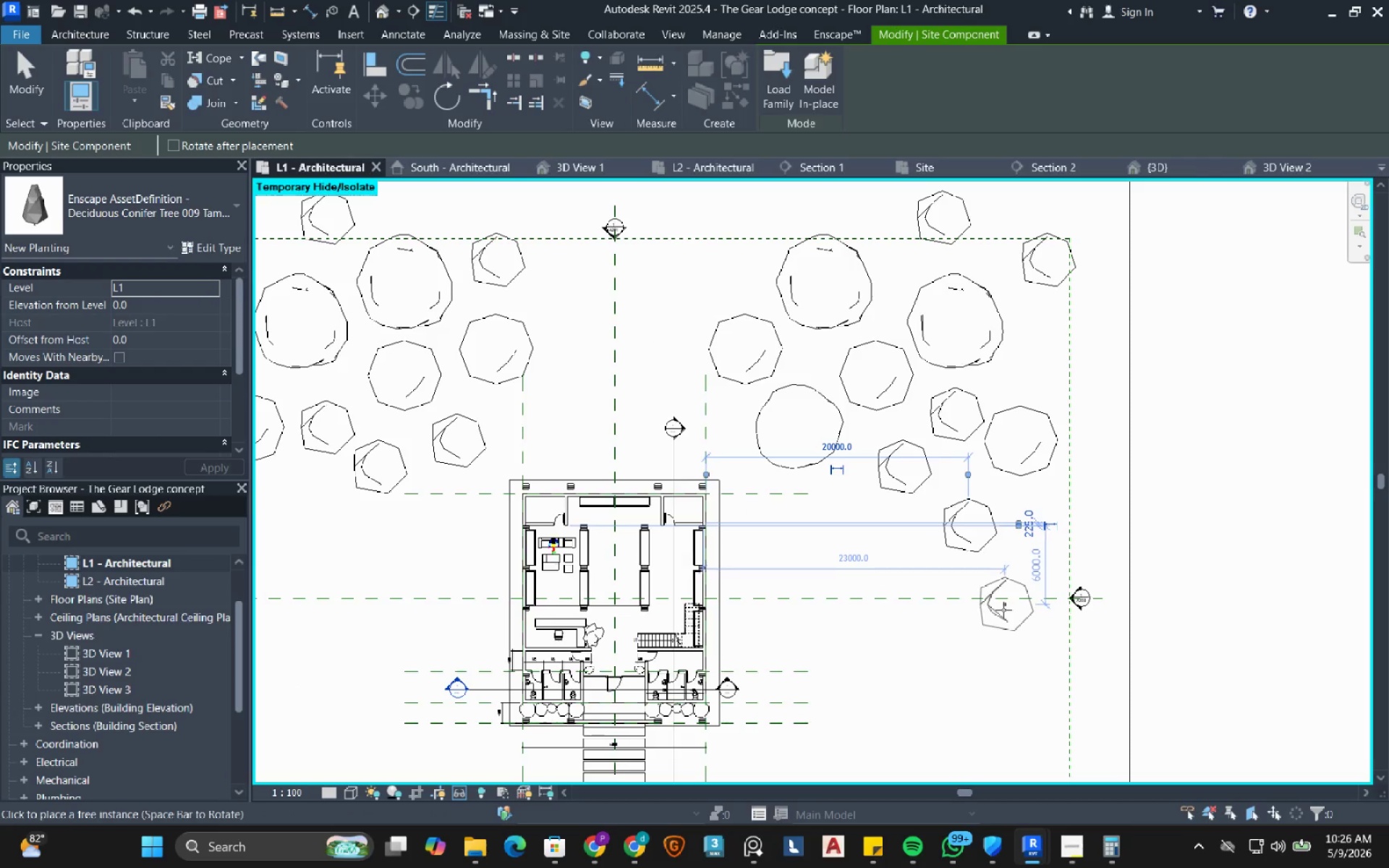 
left_click([1005, 634])
 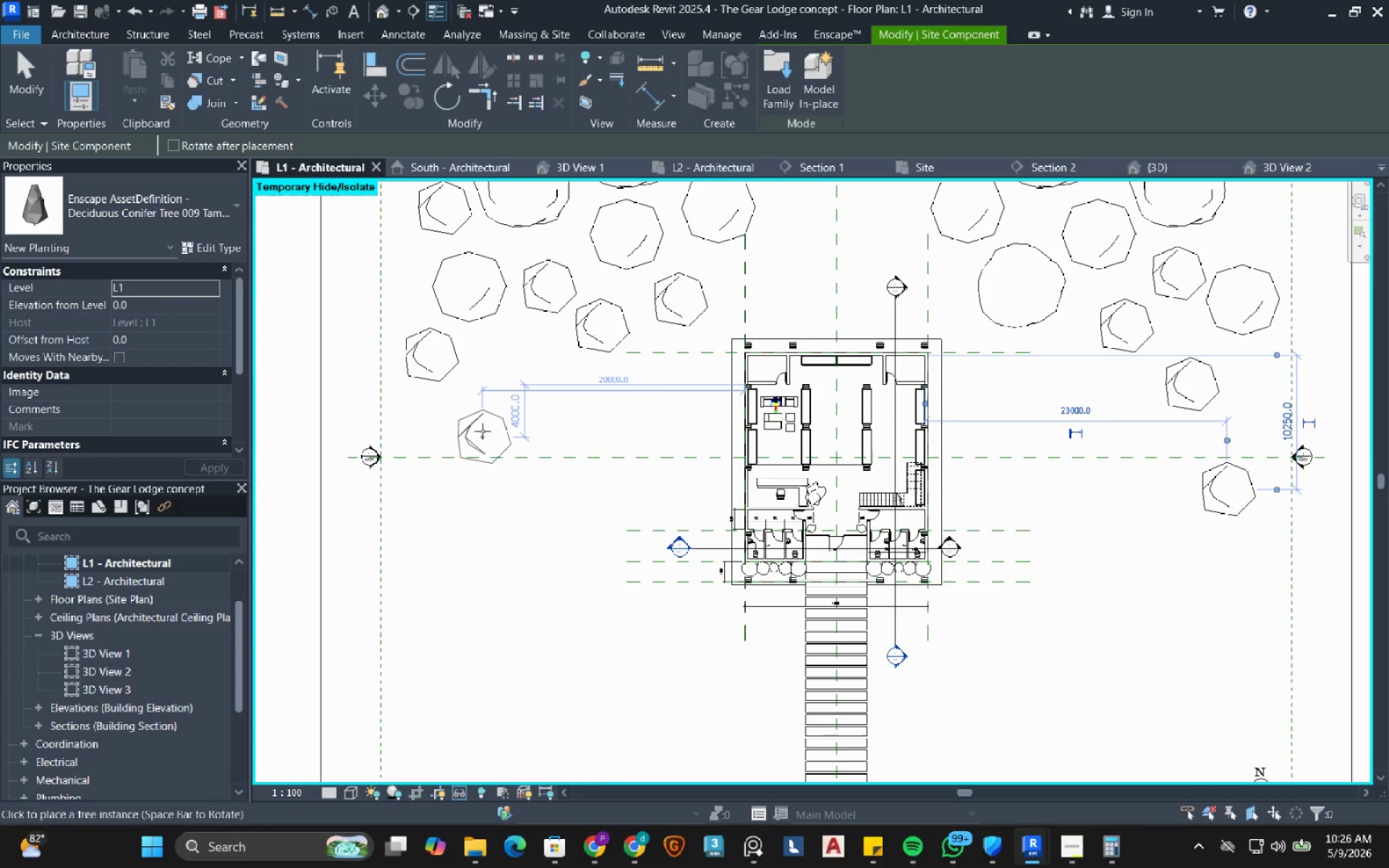 
left_click([416, 434])
 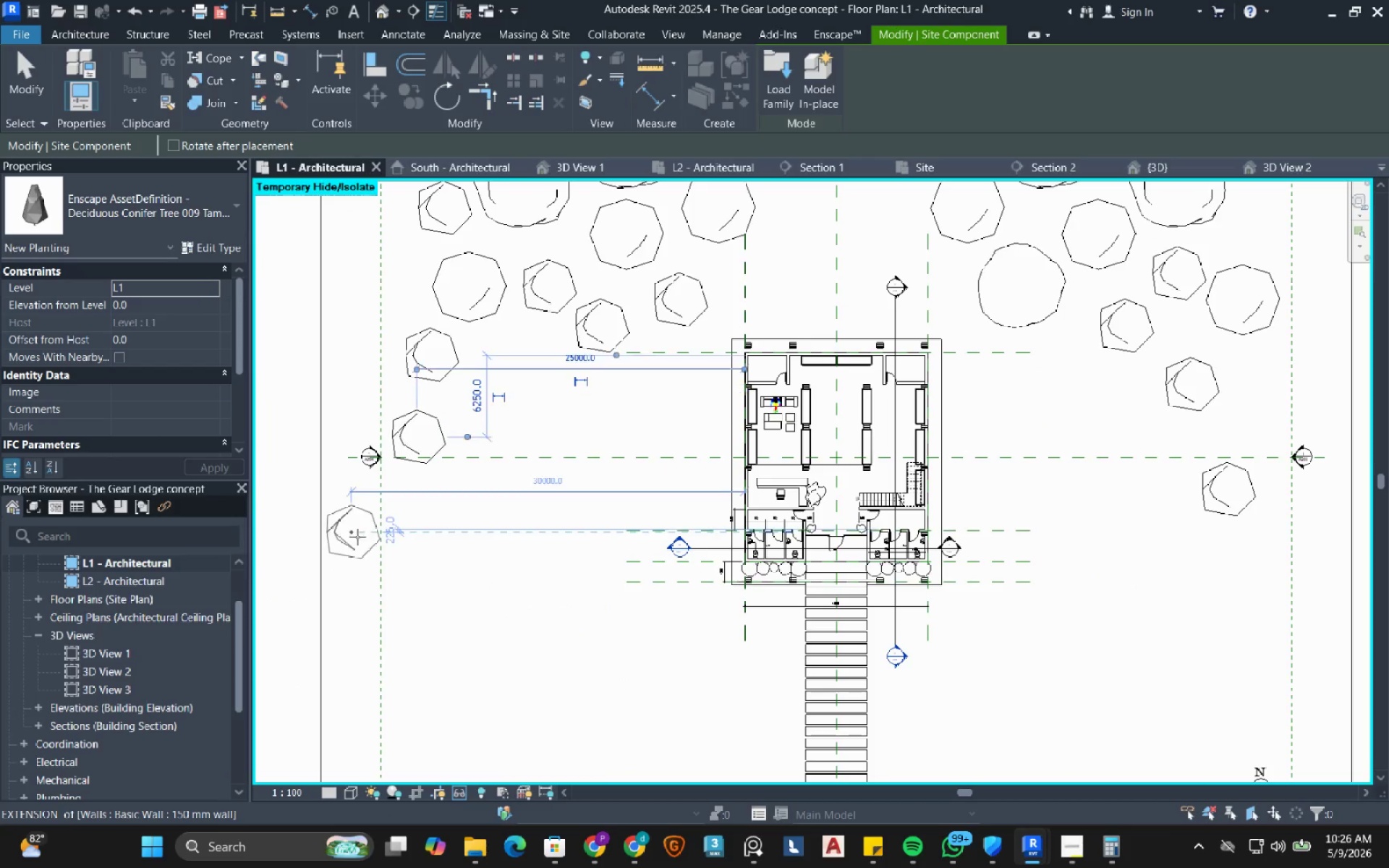 
left_click([357, 537])
 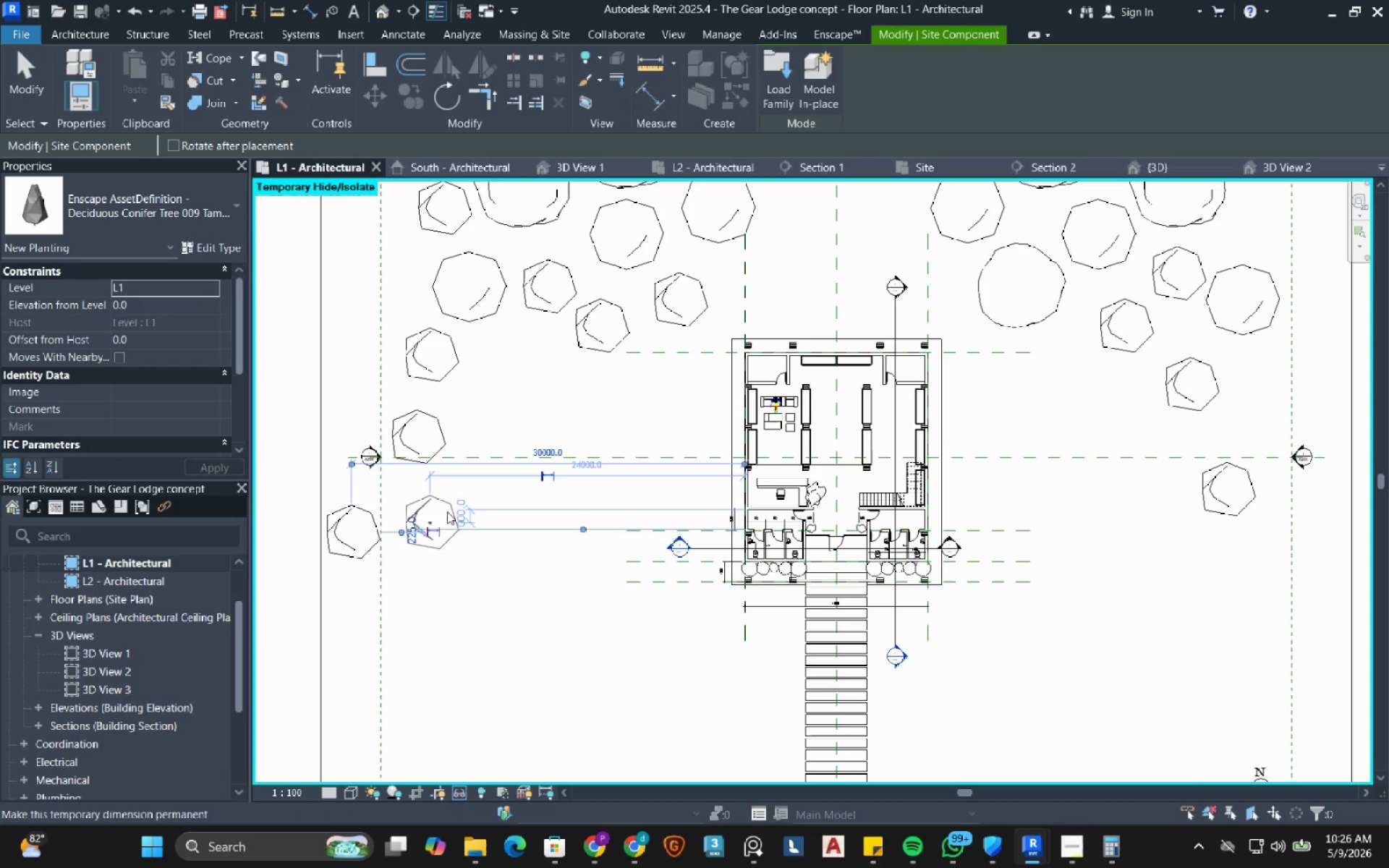 
left_click([448, 511])
 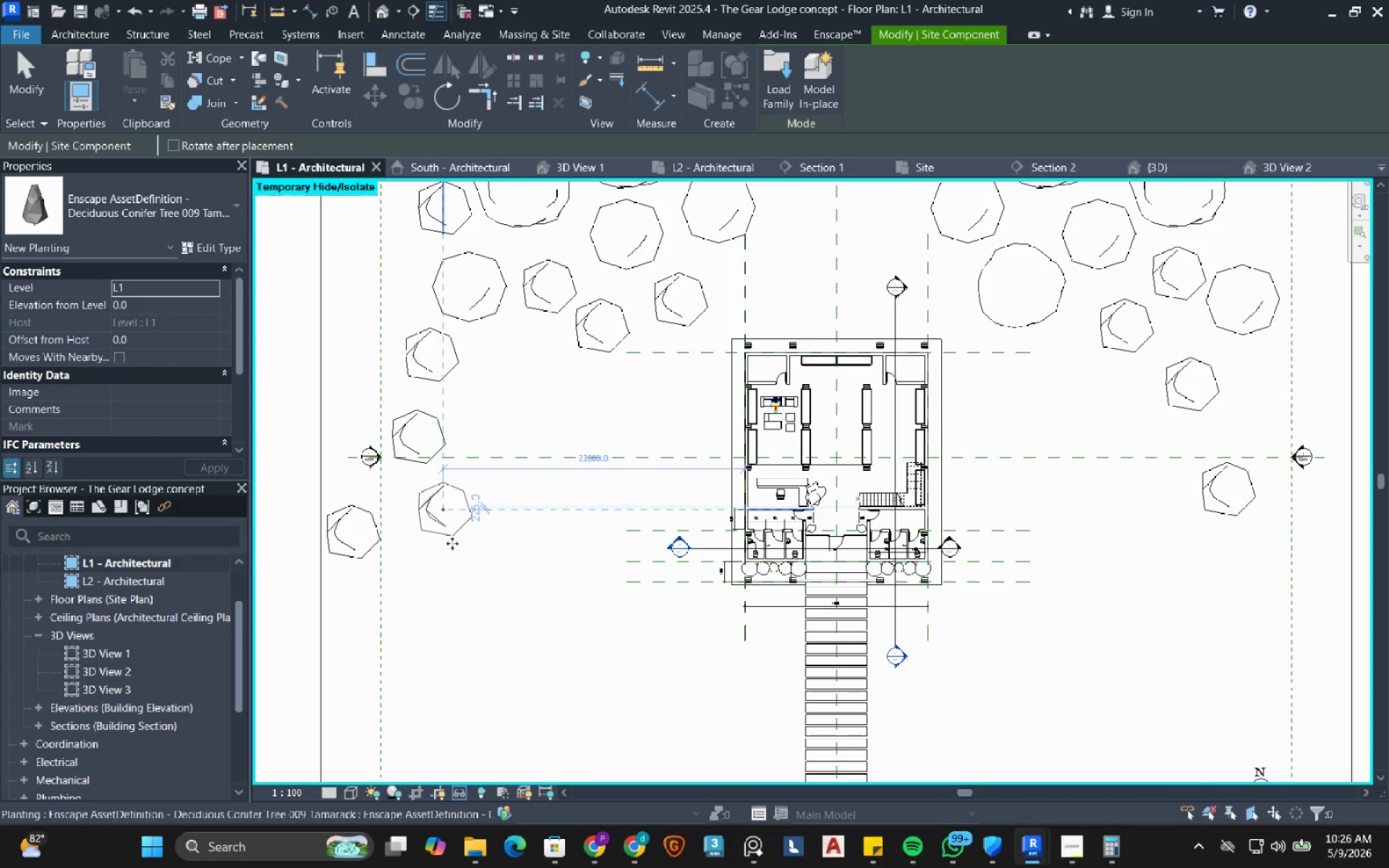 
key(Escape)
 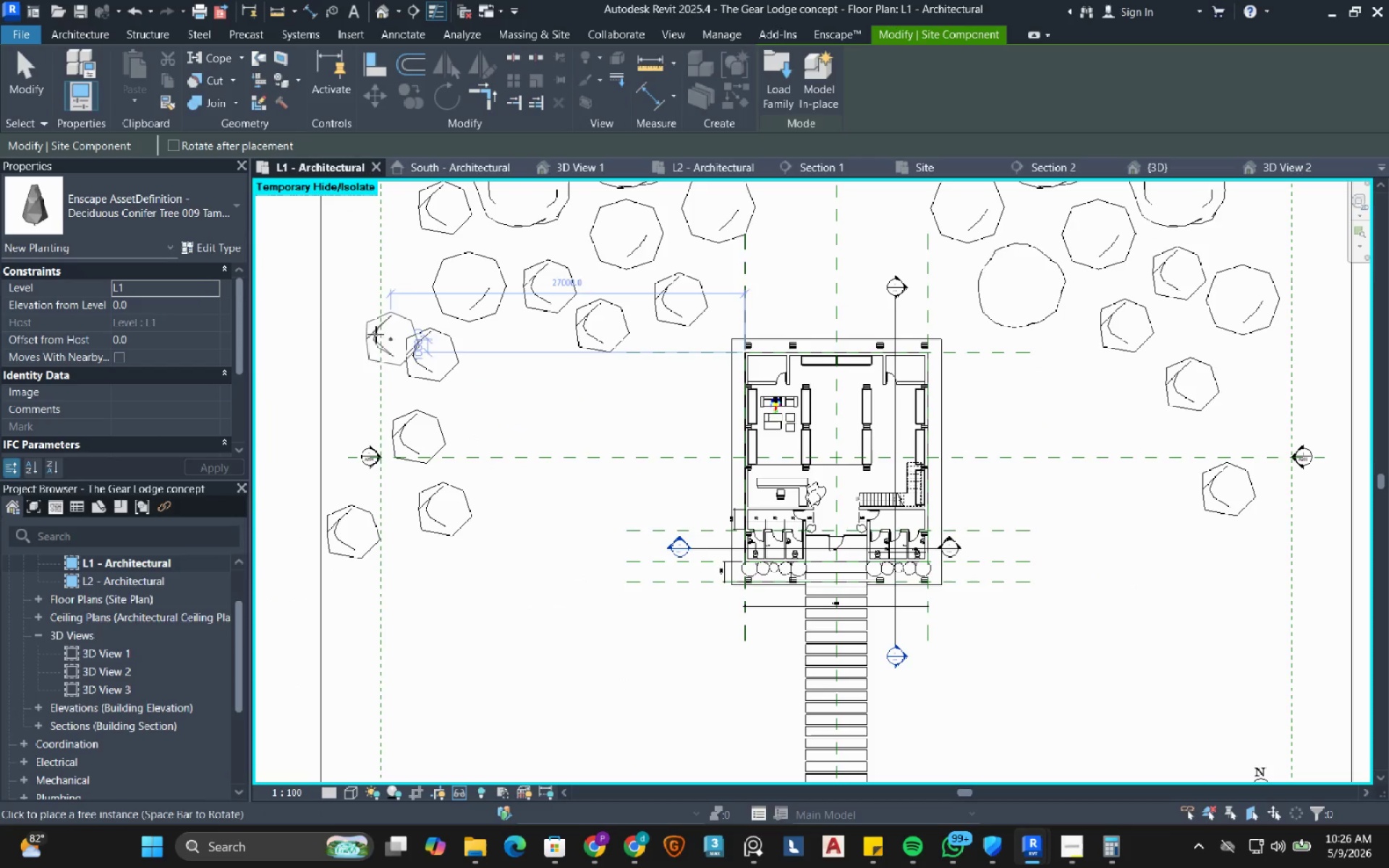 
left_click([339, 323])
 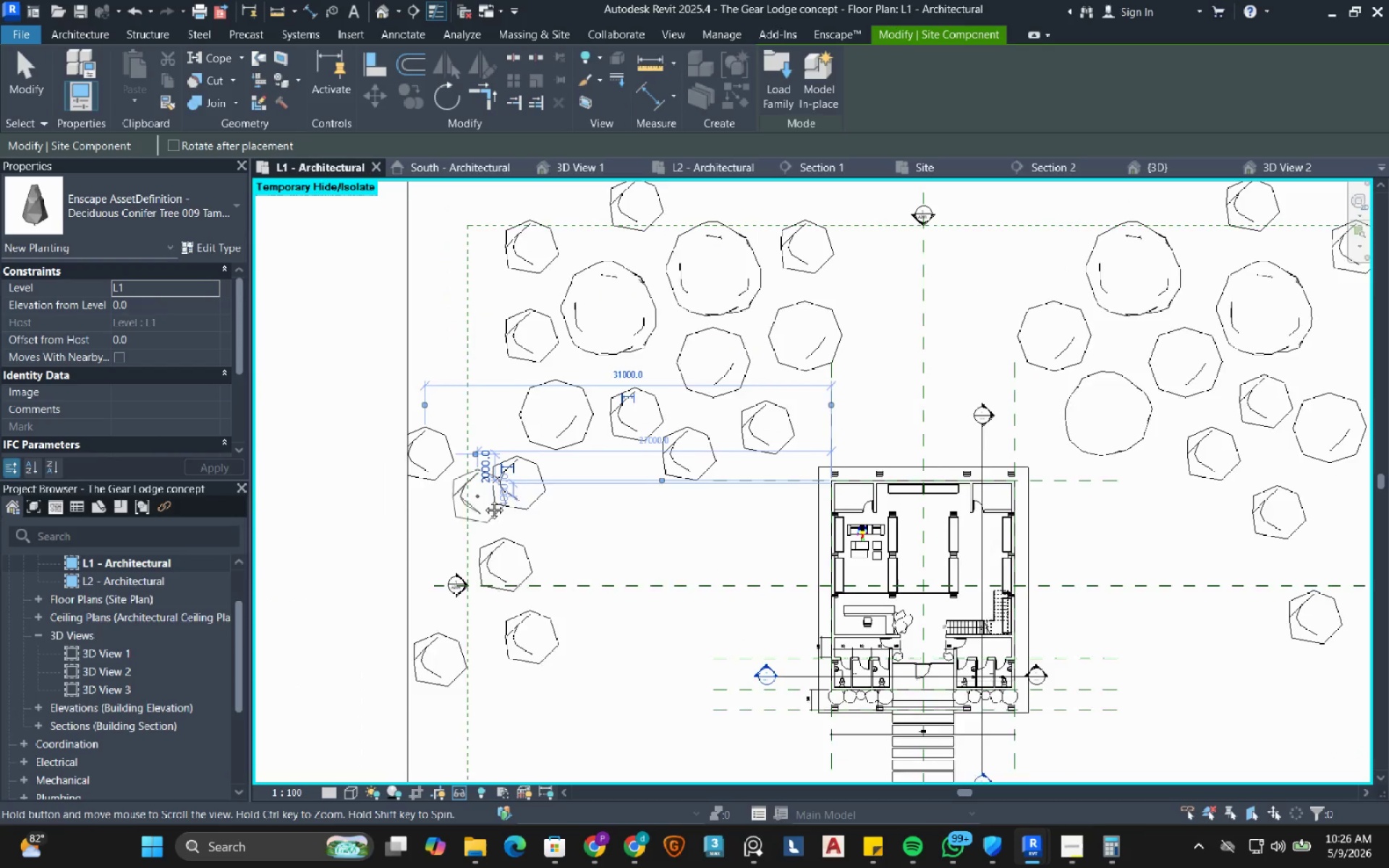 
key(Escape)
 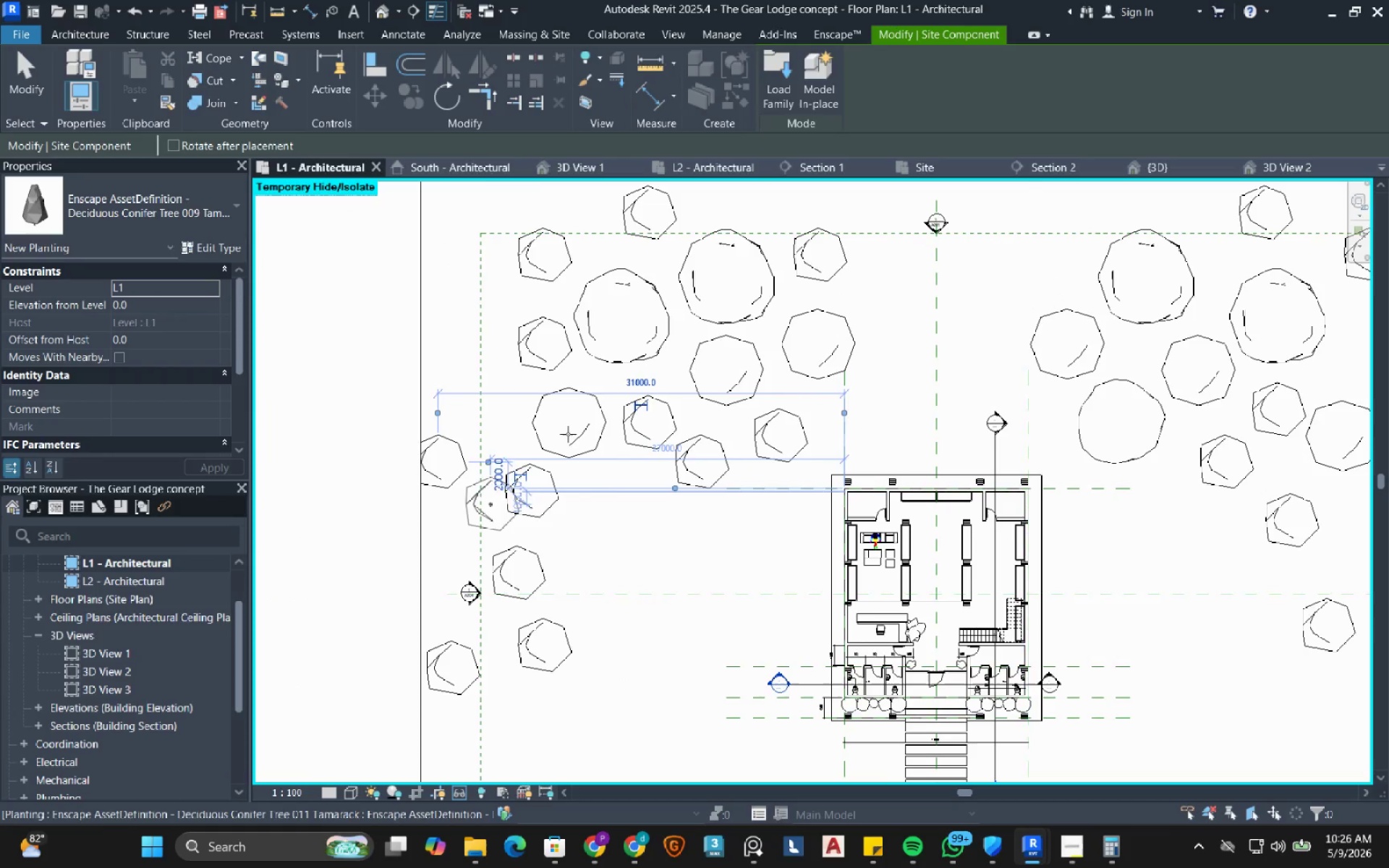 
key(Escape)
 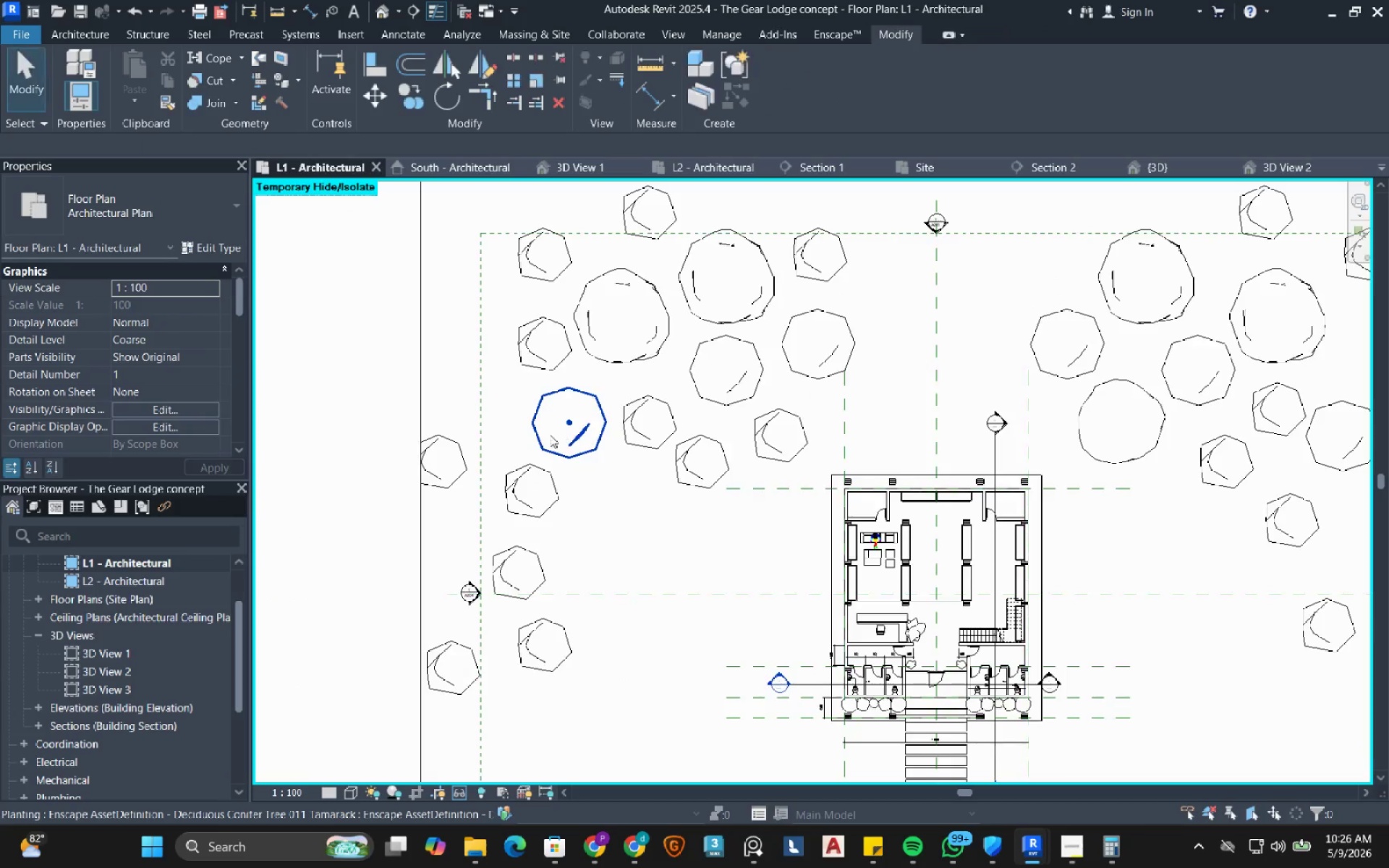 
scroll: coordinate [548, 436], scroll_direction: down, amount: 3.0
 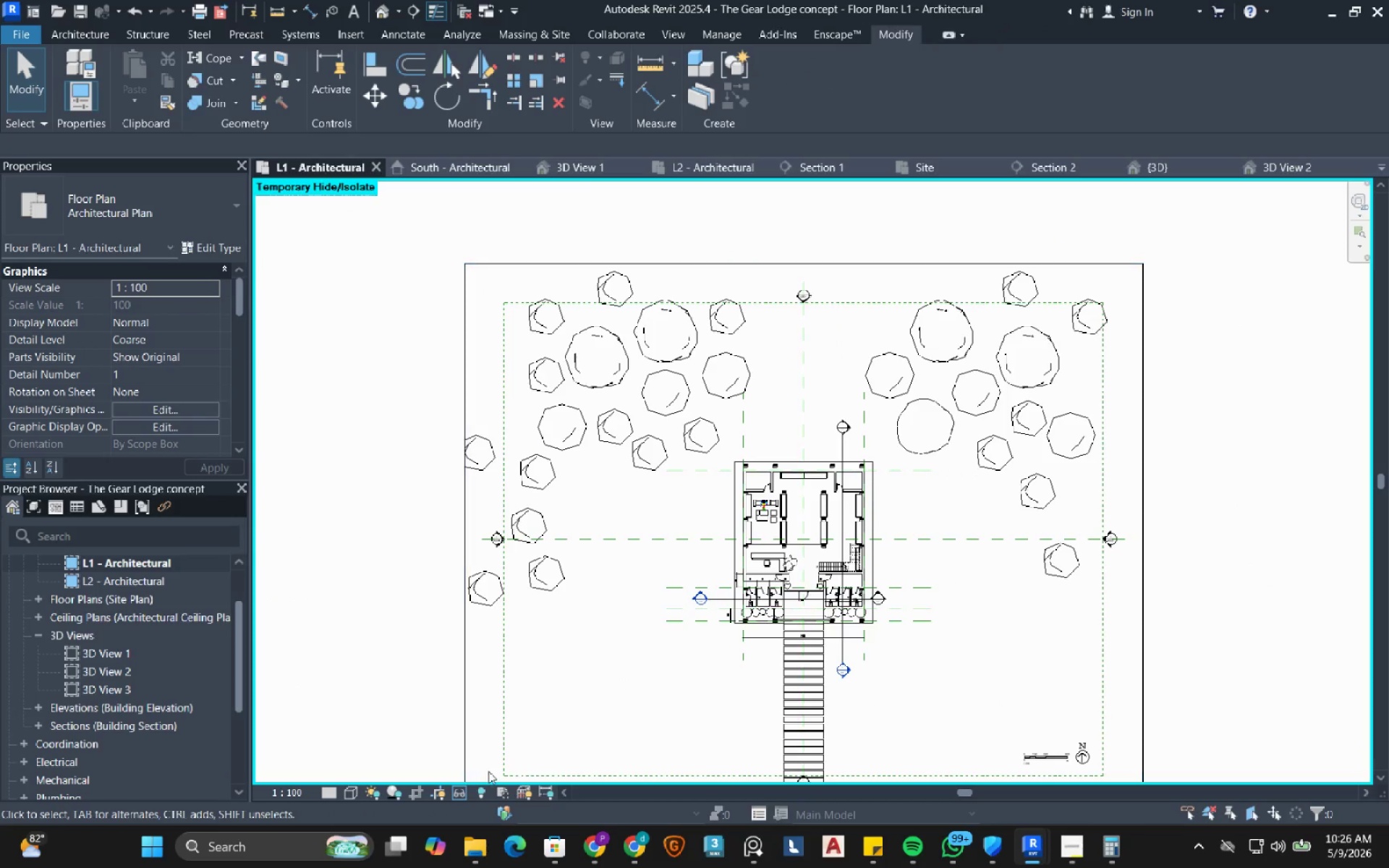 
left_click([483, 793])
 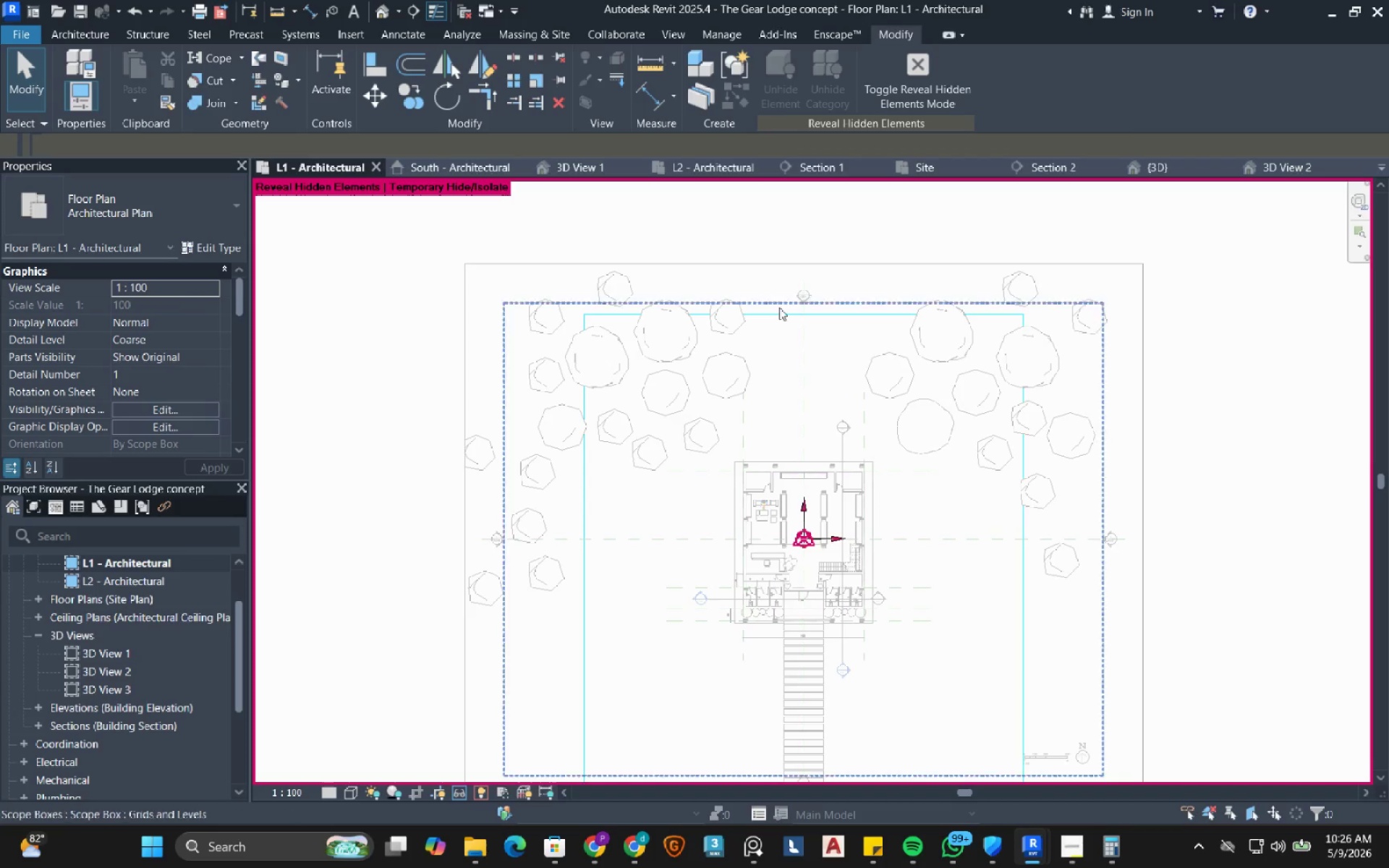 
left_click([782, 314])
 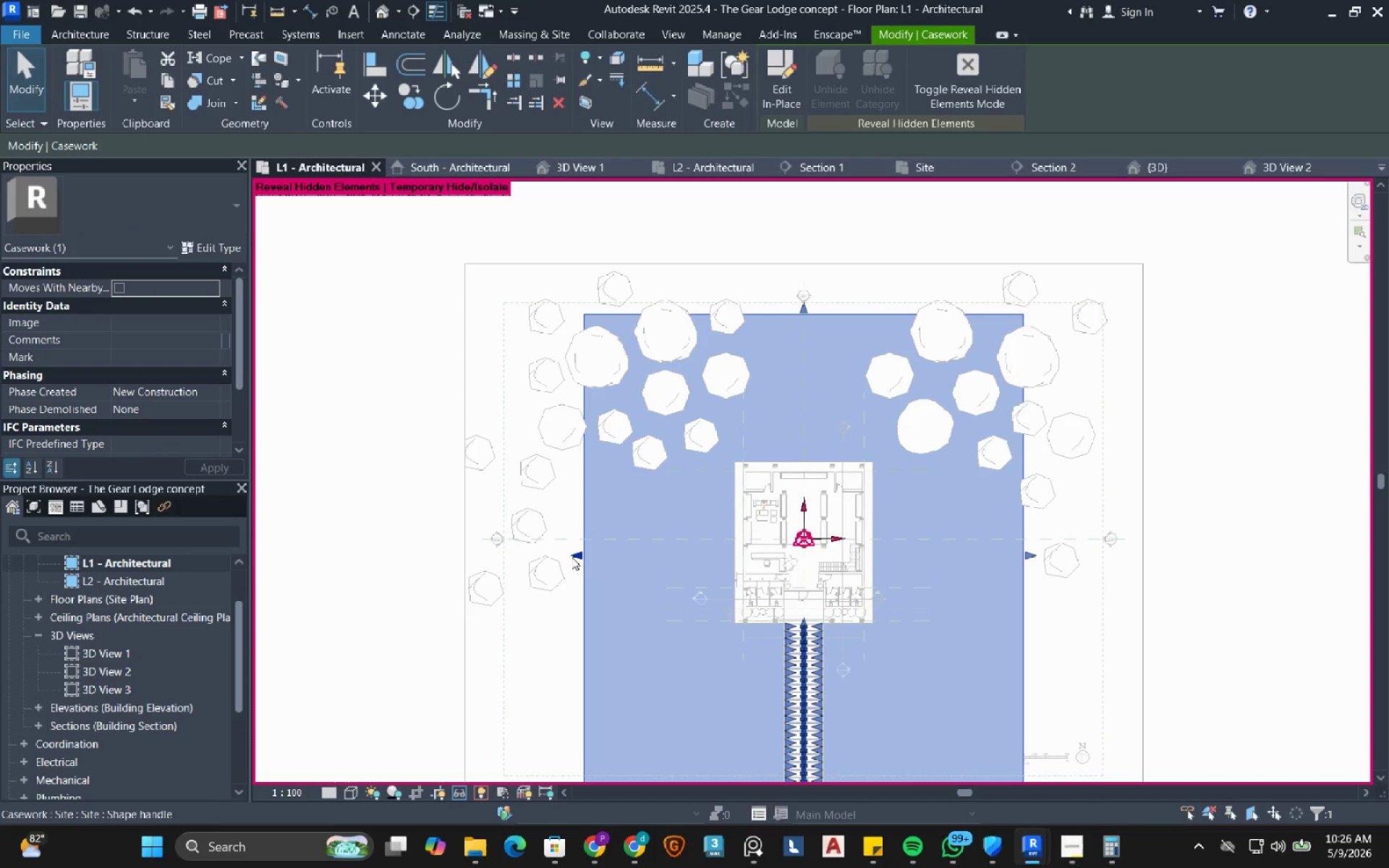 
left_click_drag(start_coordinate=[573, 557], to_coordinate=[439, 564])
 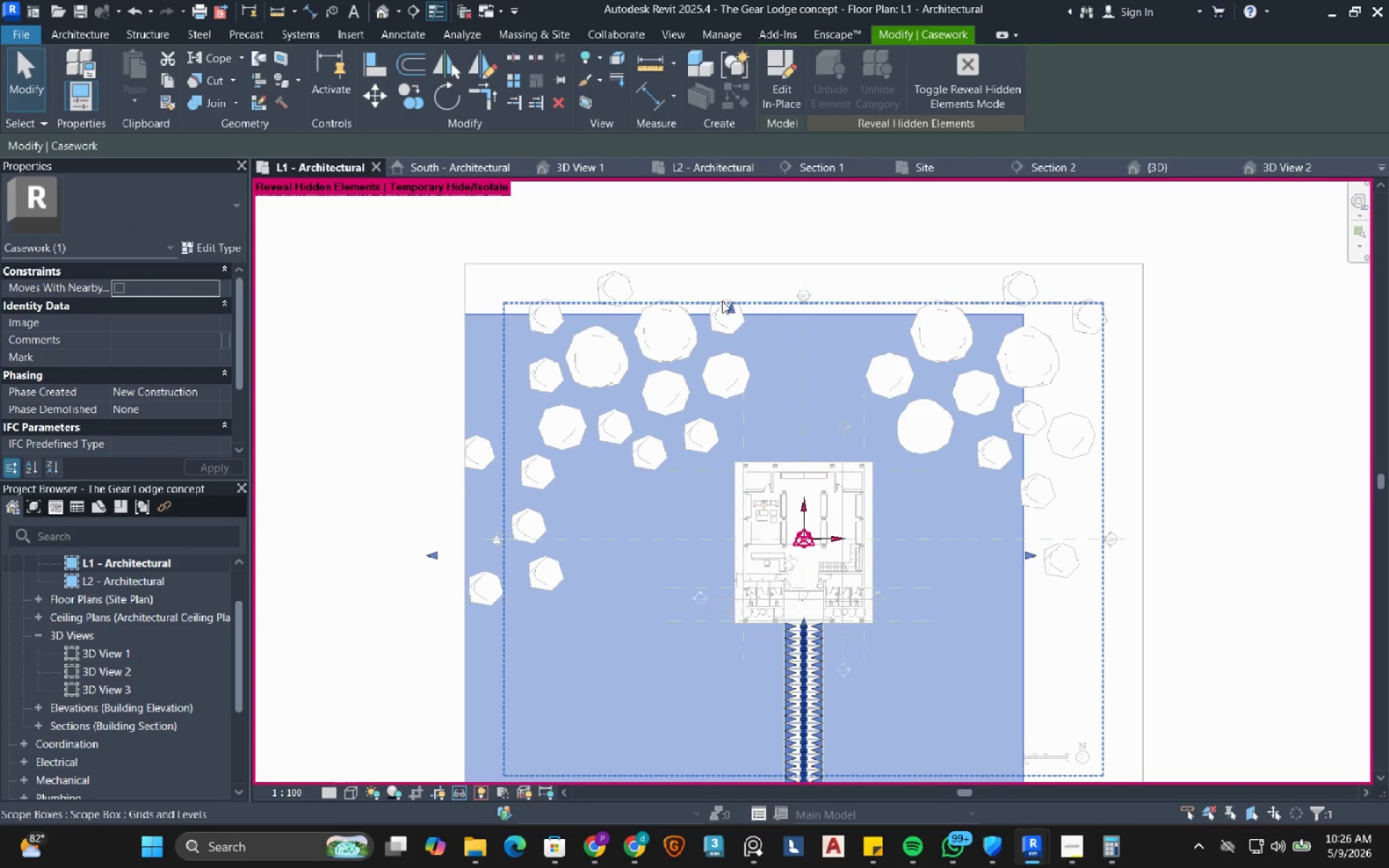 
left_click_drag(start_coordinate=[722, 301], to_coordinate=[733, 259])
 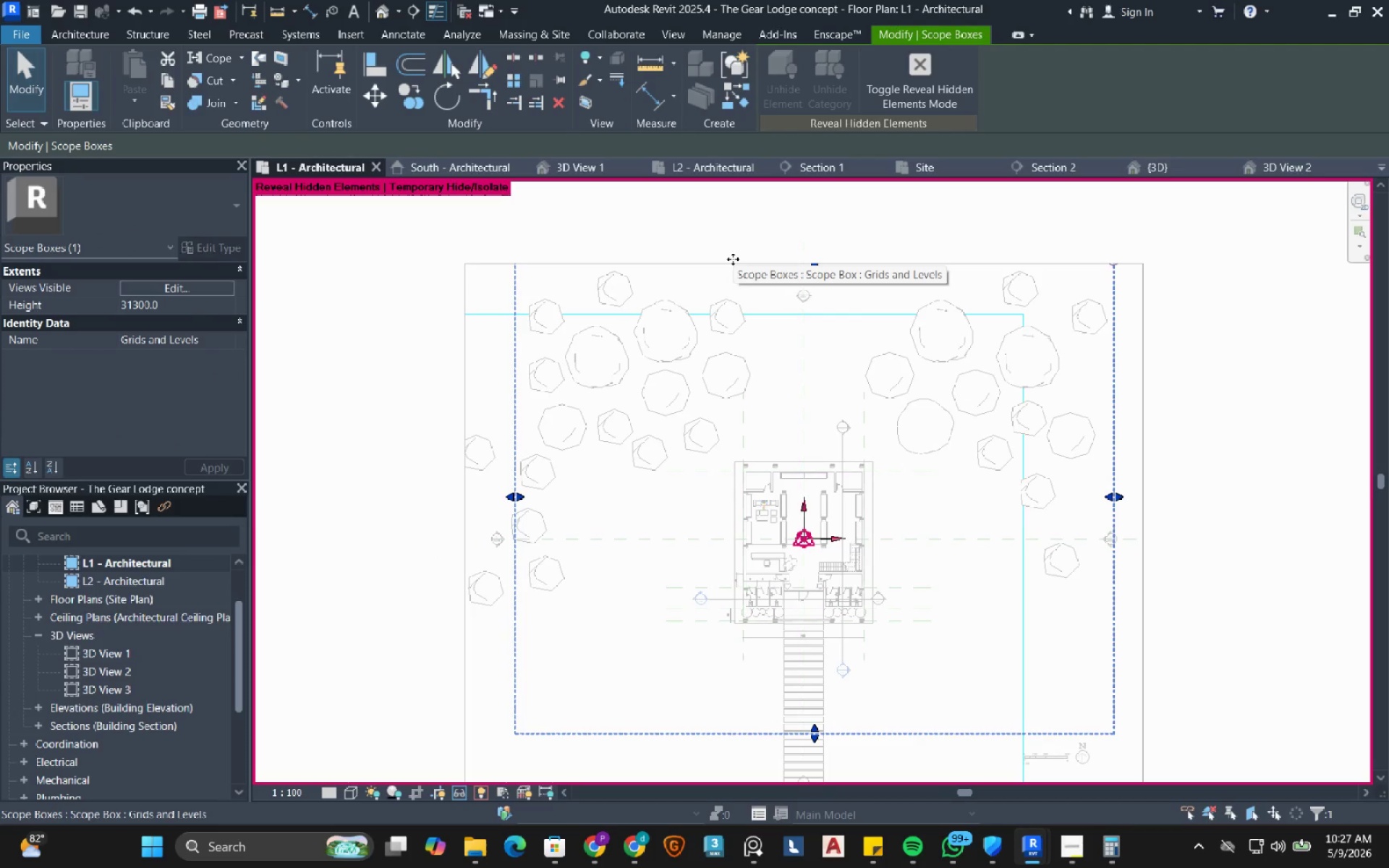 
key(Control+ControlLeft)
 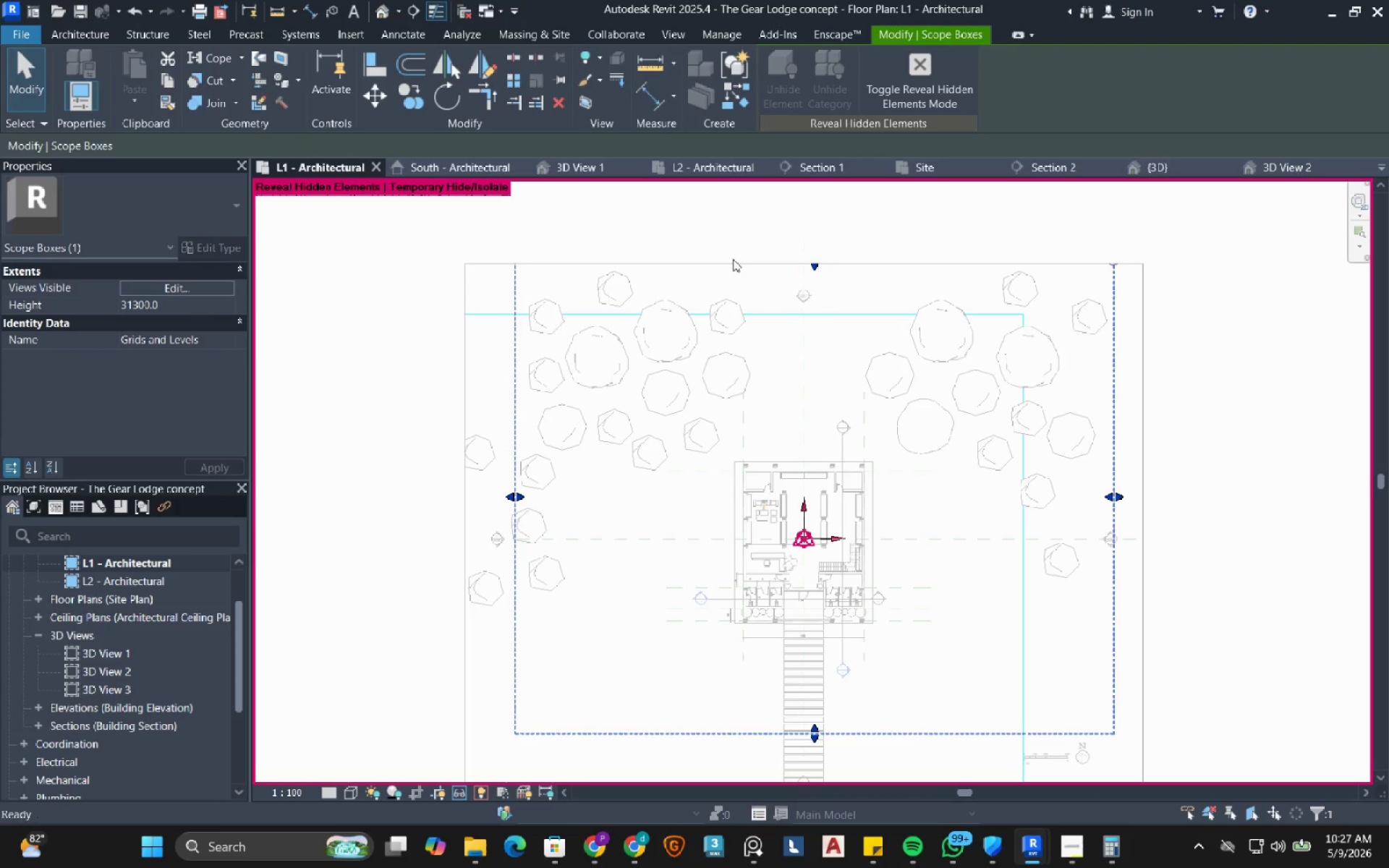 
key(Control+Z)
 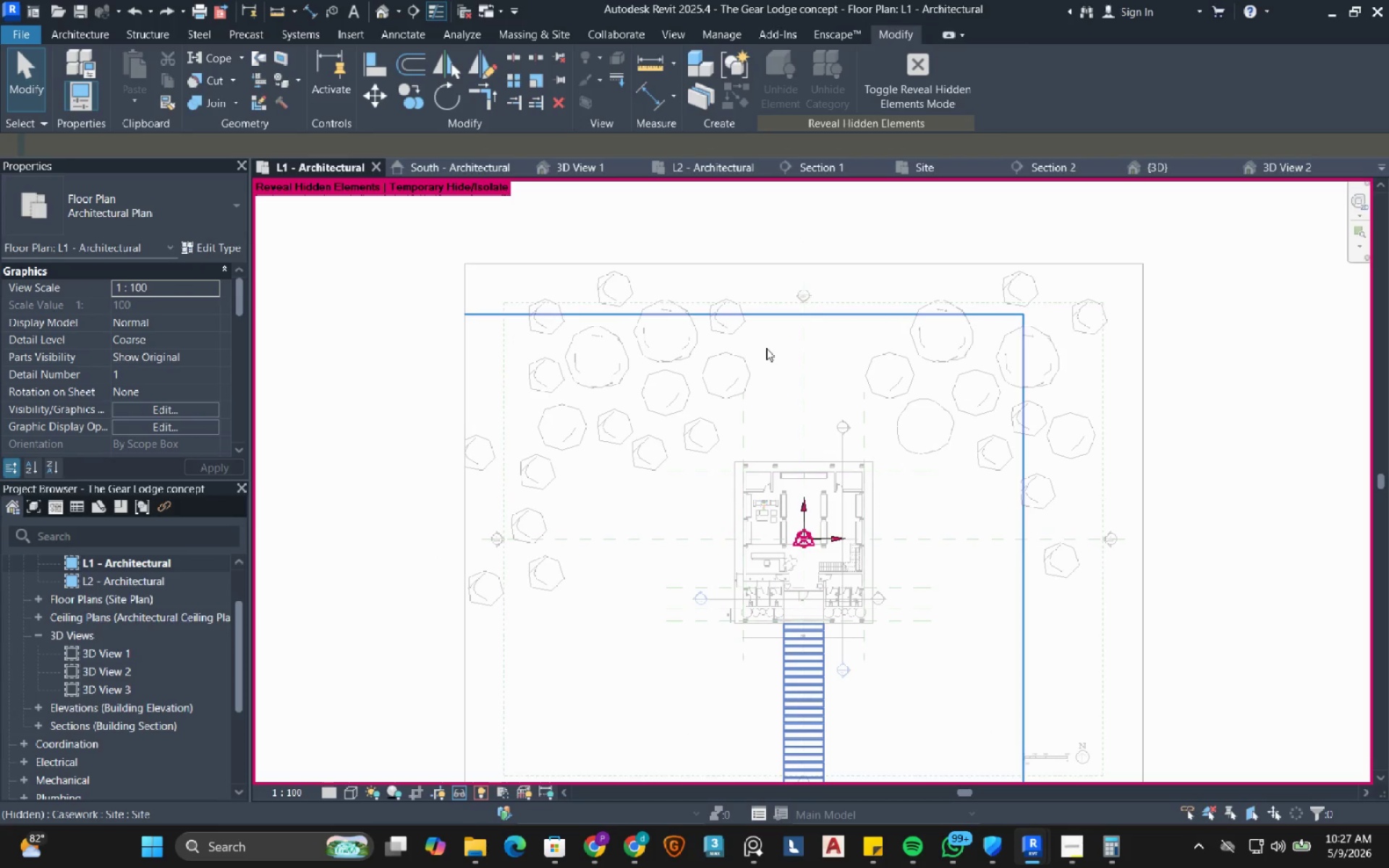 
left_click([766, 348])
 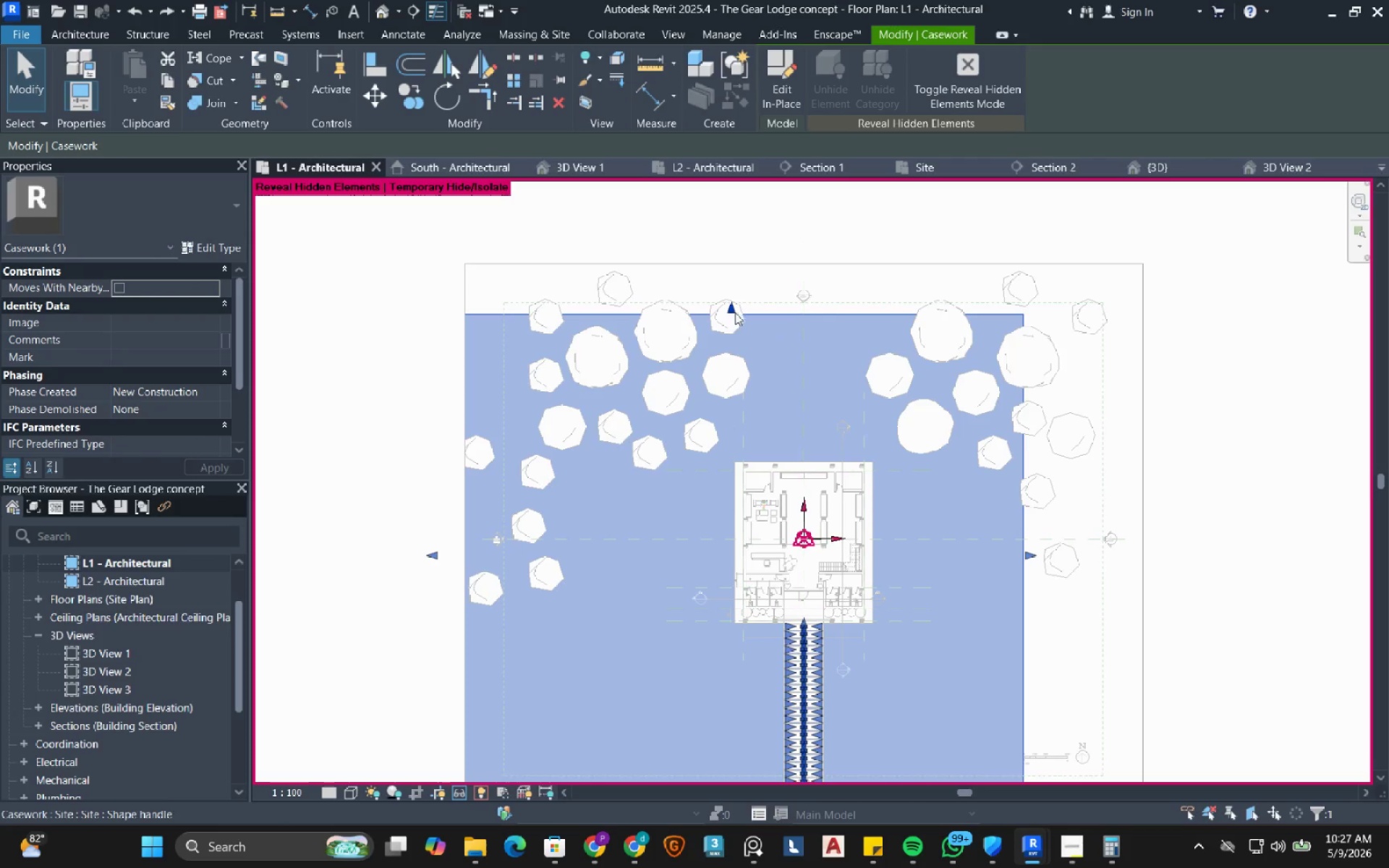 
left_click_drag(start_coordinate=[735, 313], to_coordinate=[736, 268])
 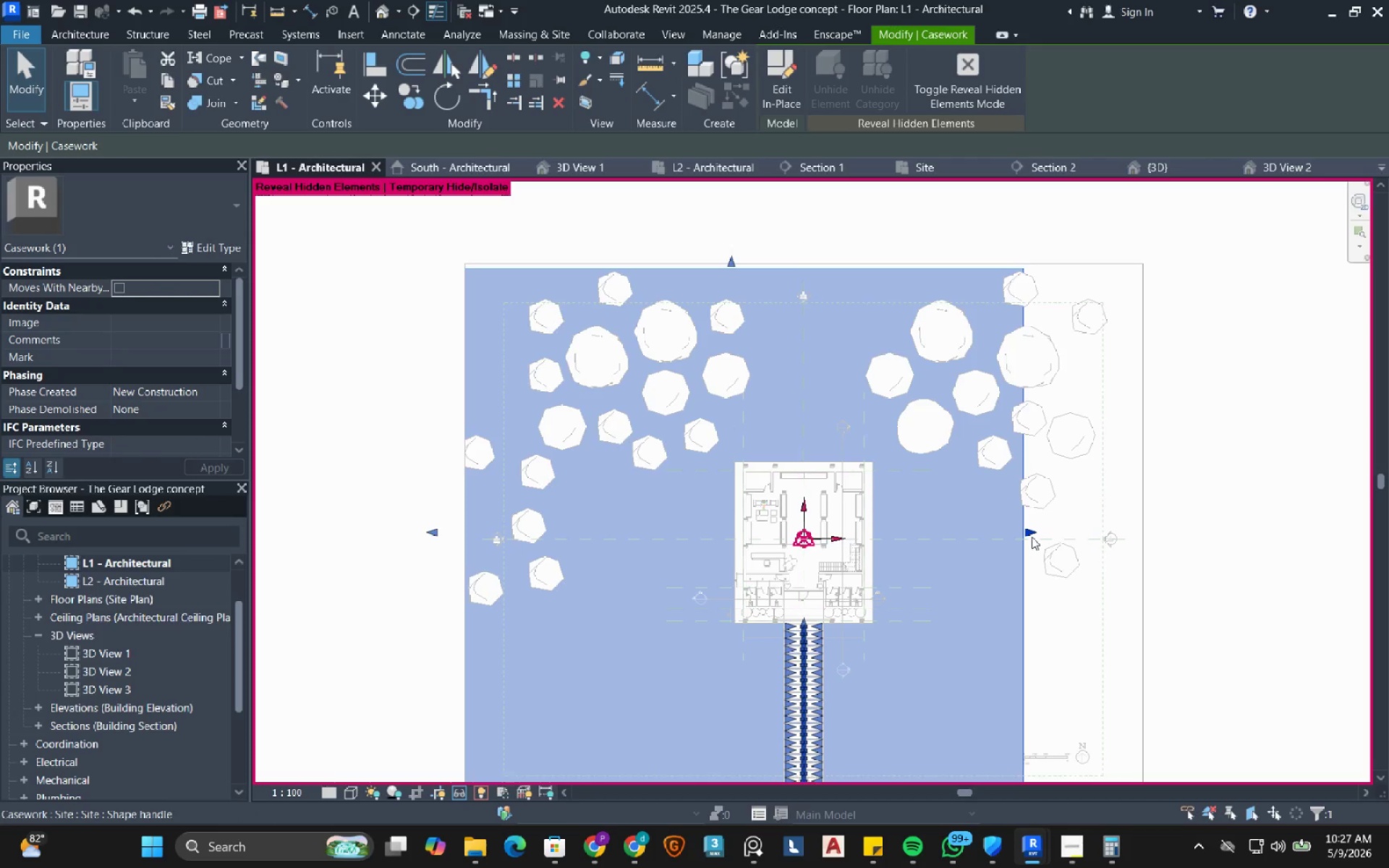 
left_click_drag(start_coordinate=[1032, 535], to_coordinate=[1137, 532])
 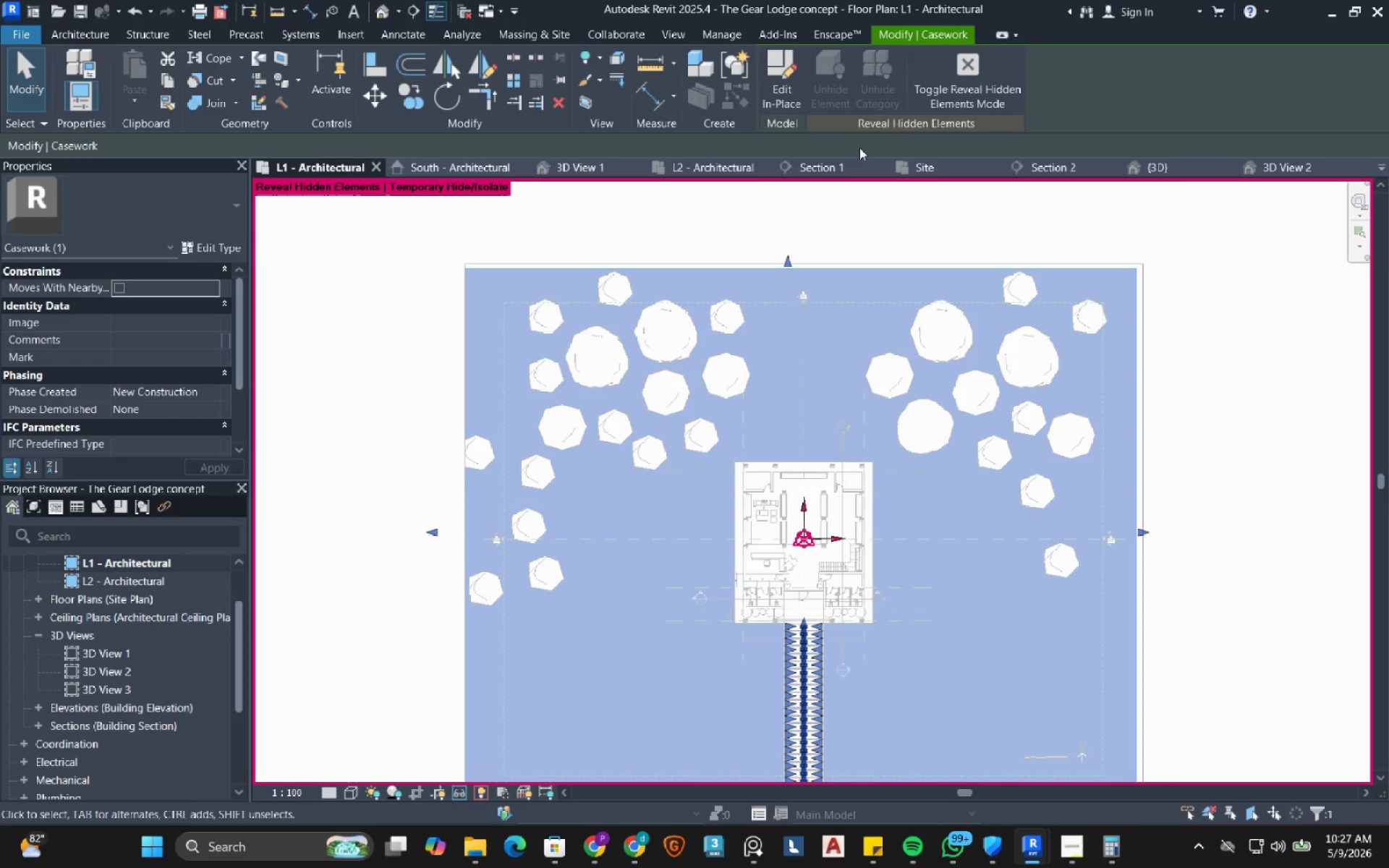 
left_click([954, 94])
 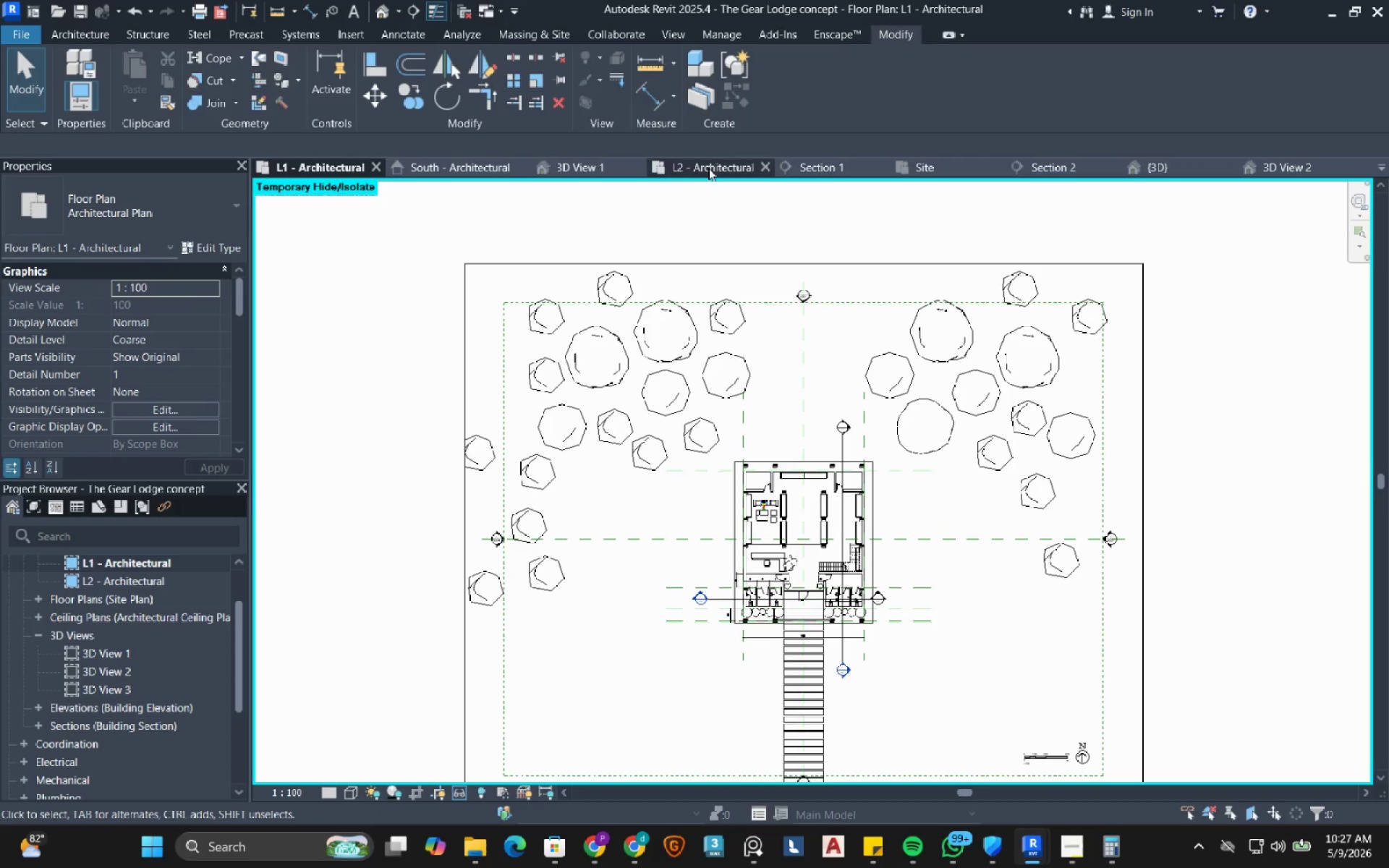 
left_click([602, 170])
 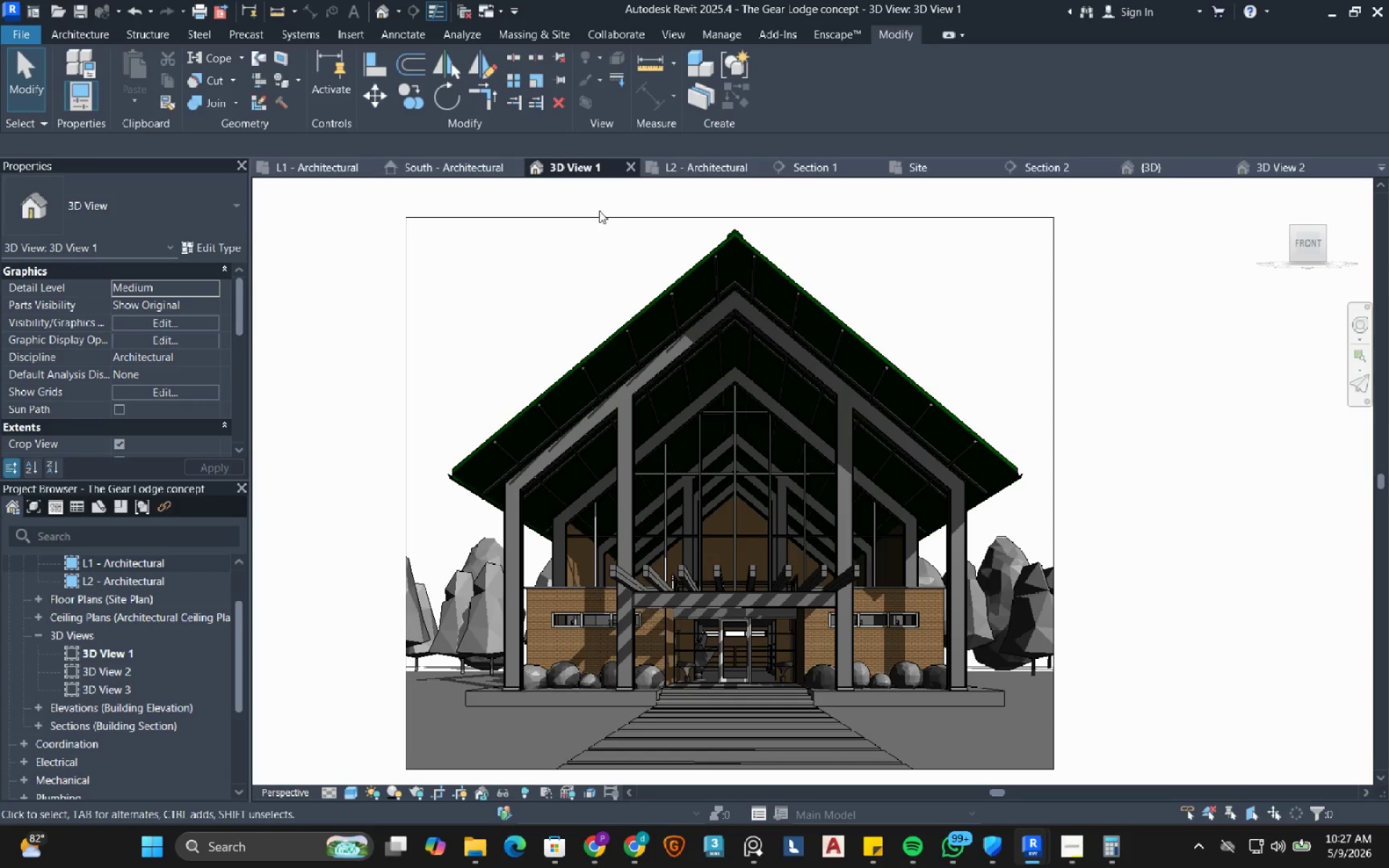 
mouse_move([608, 238])
 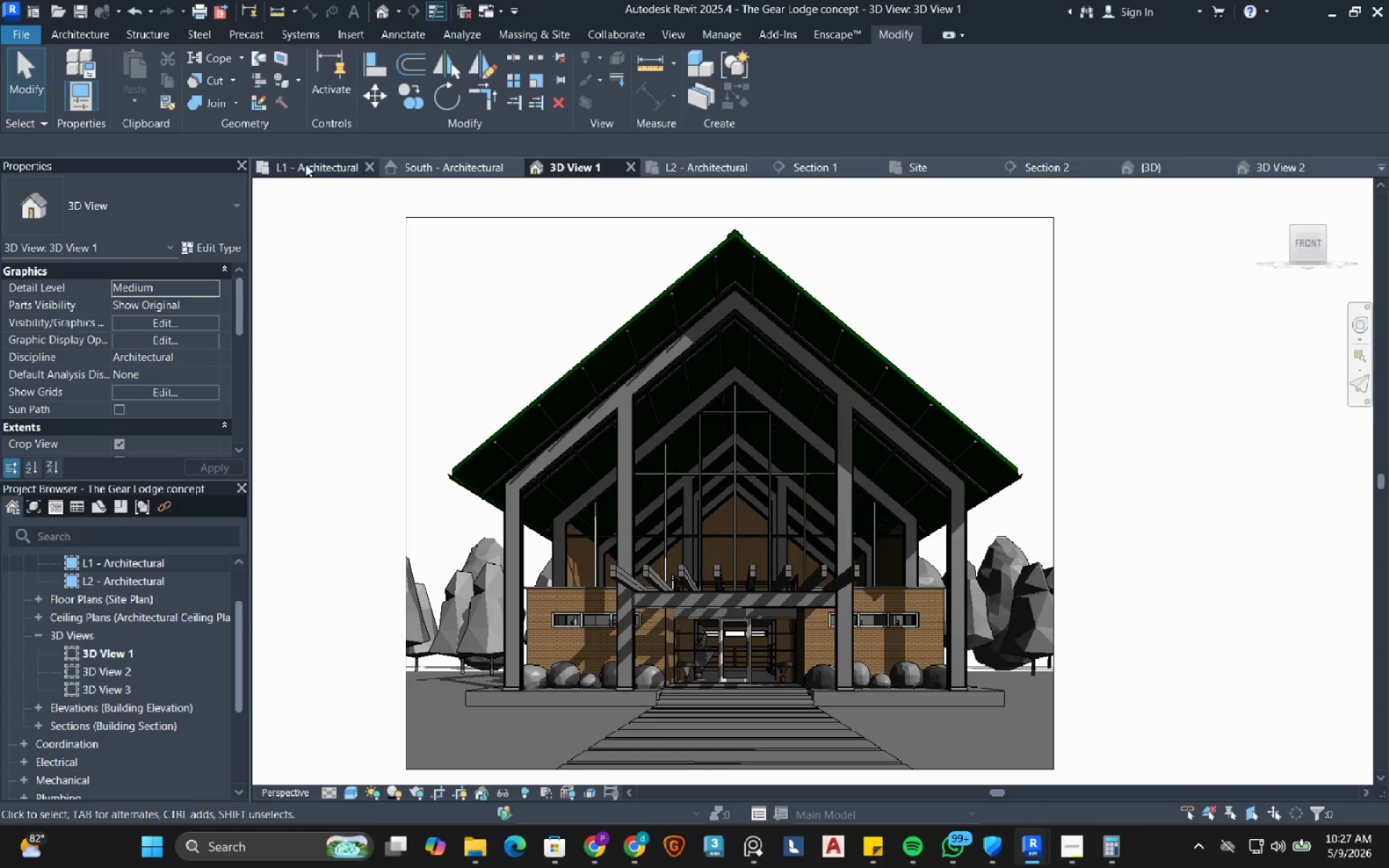 
left_click([313, 161])
 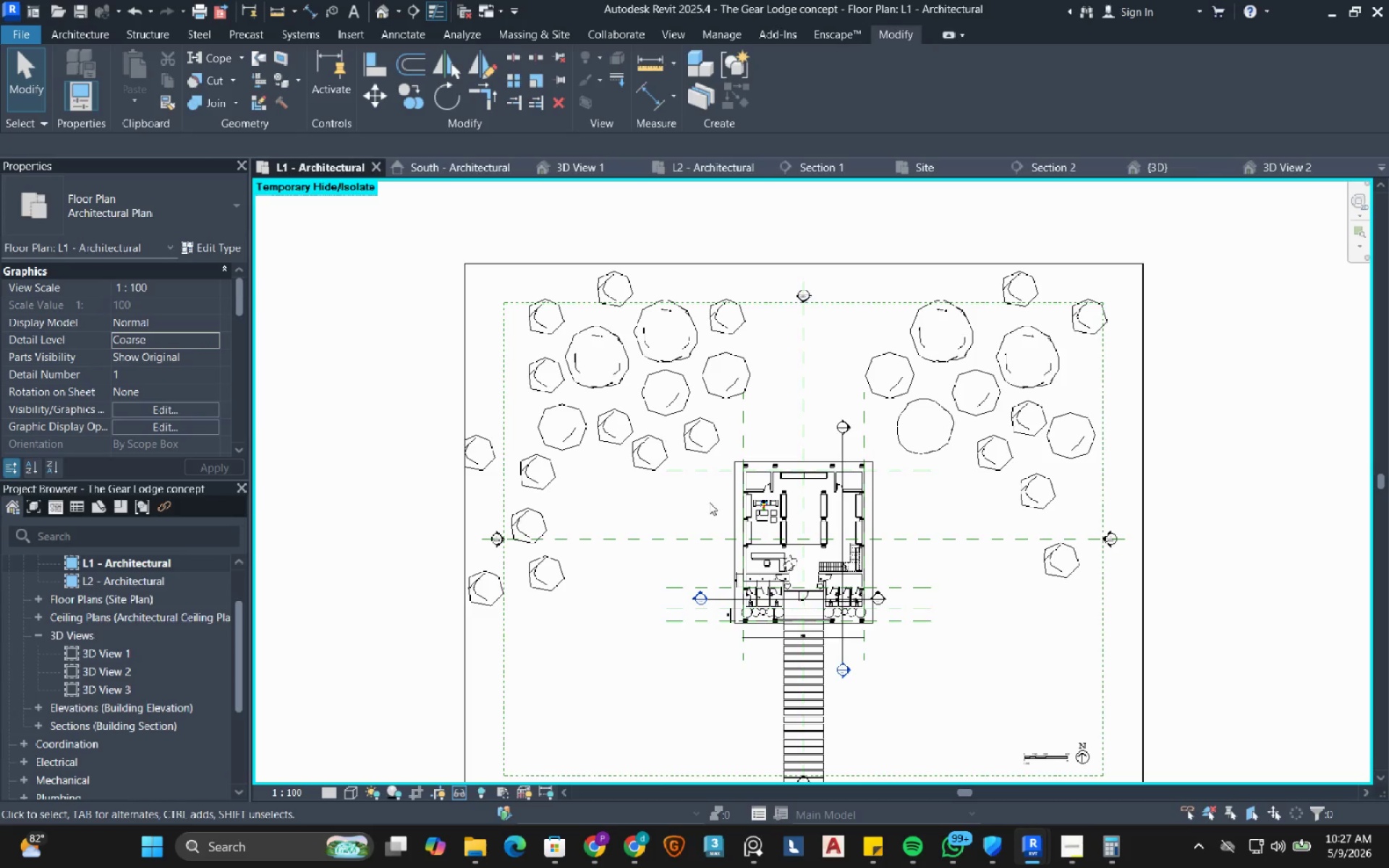 
wait(9.19)
 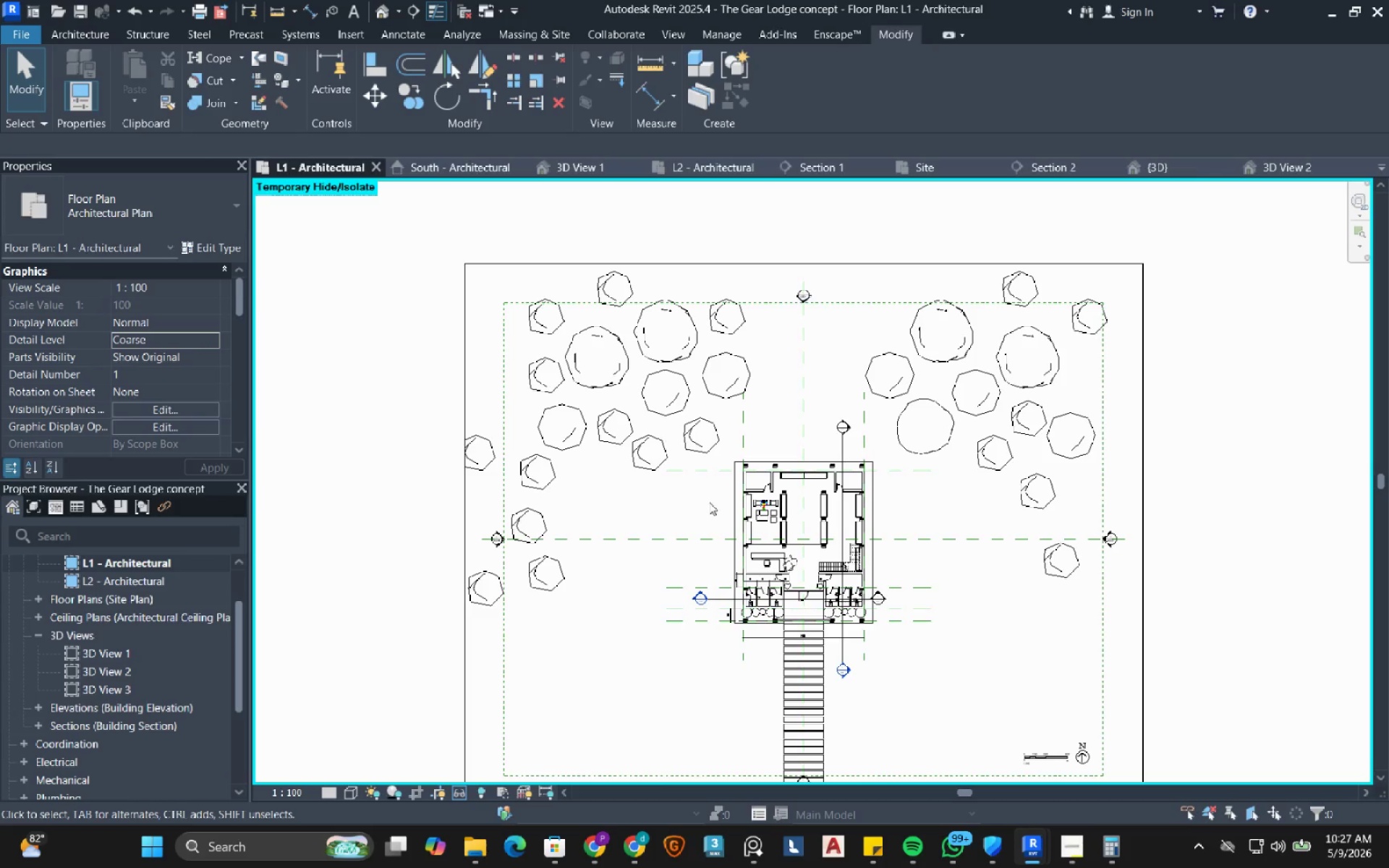 
left_click([687, 433])
 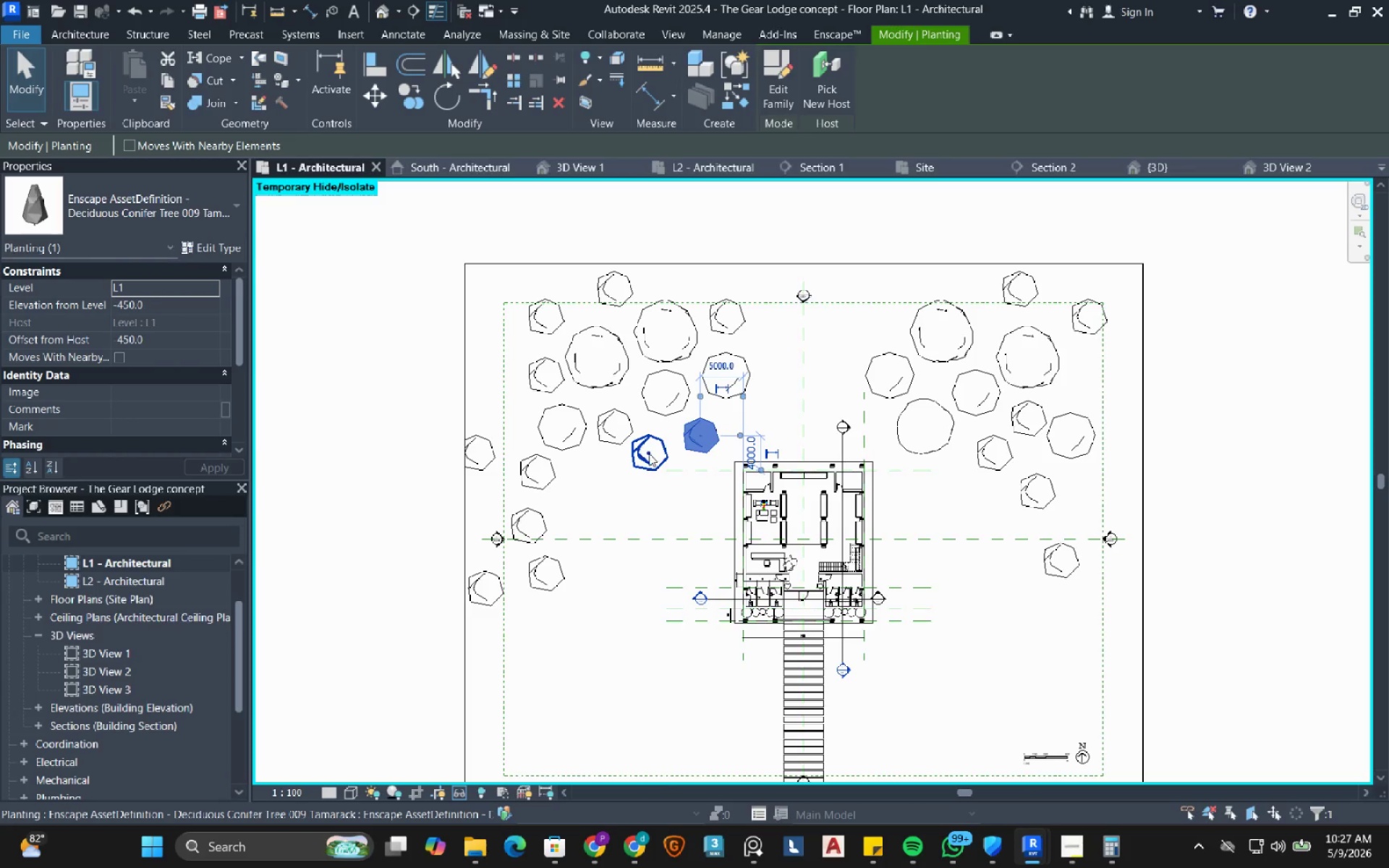 
hold_key(key=ControlLeft, duration=2.77)
left_click([649, 454])
 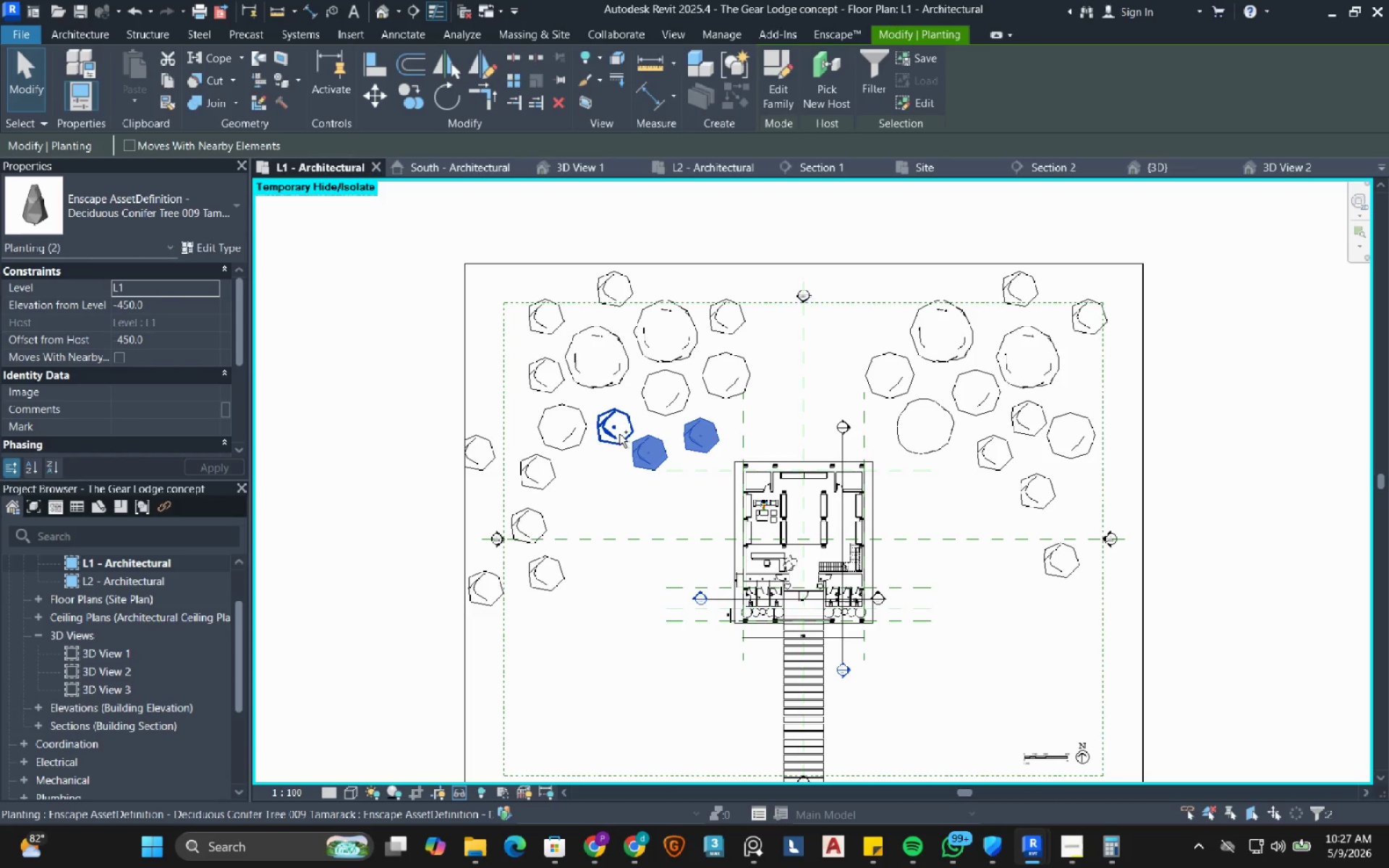 
left_click([619, 434])
 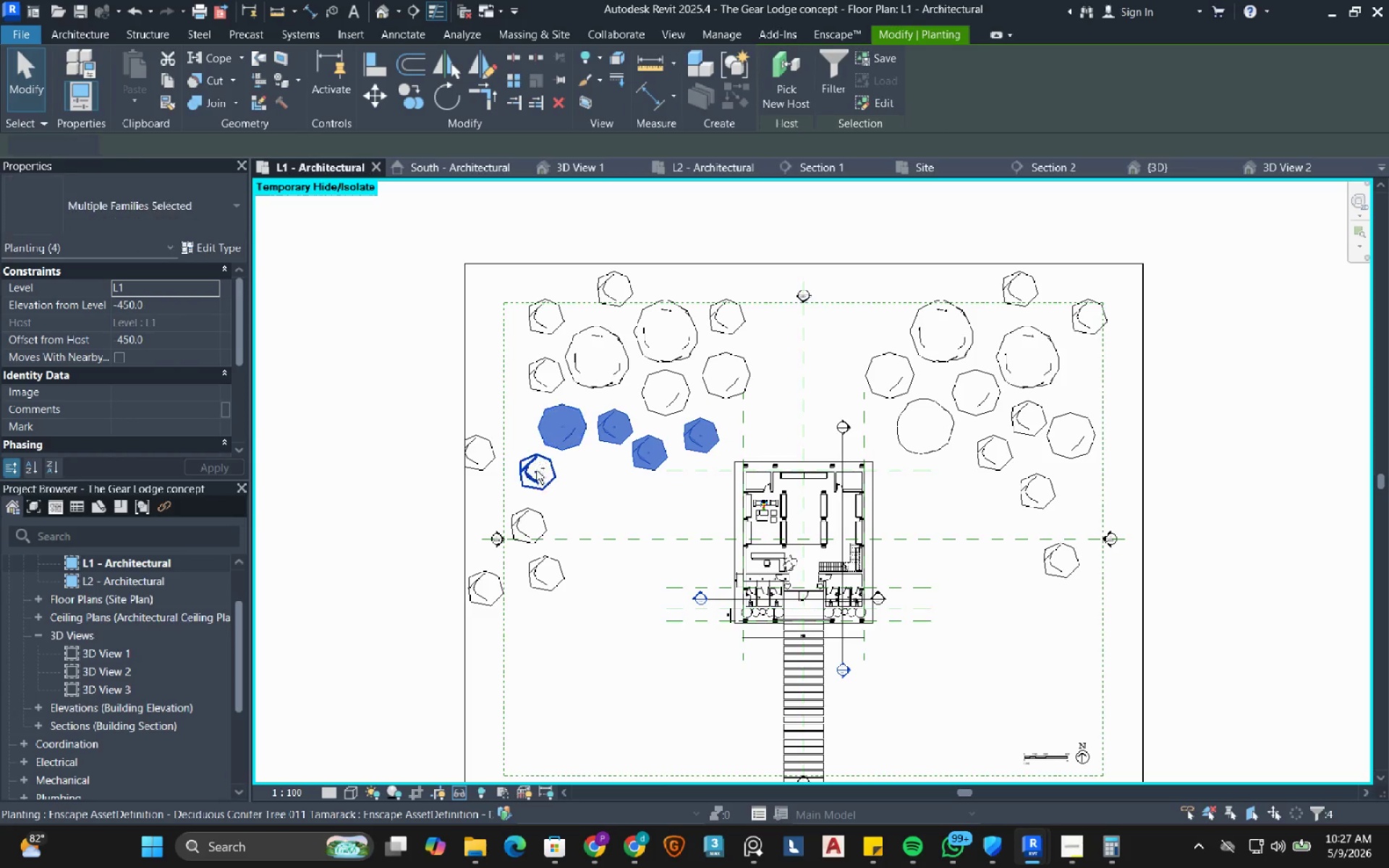 
triple_click([536, 470])
 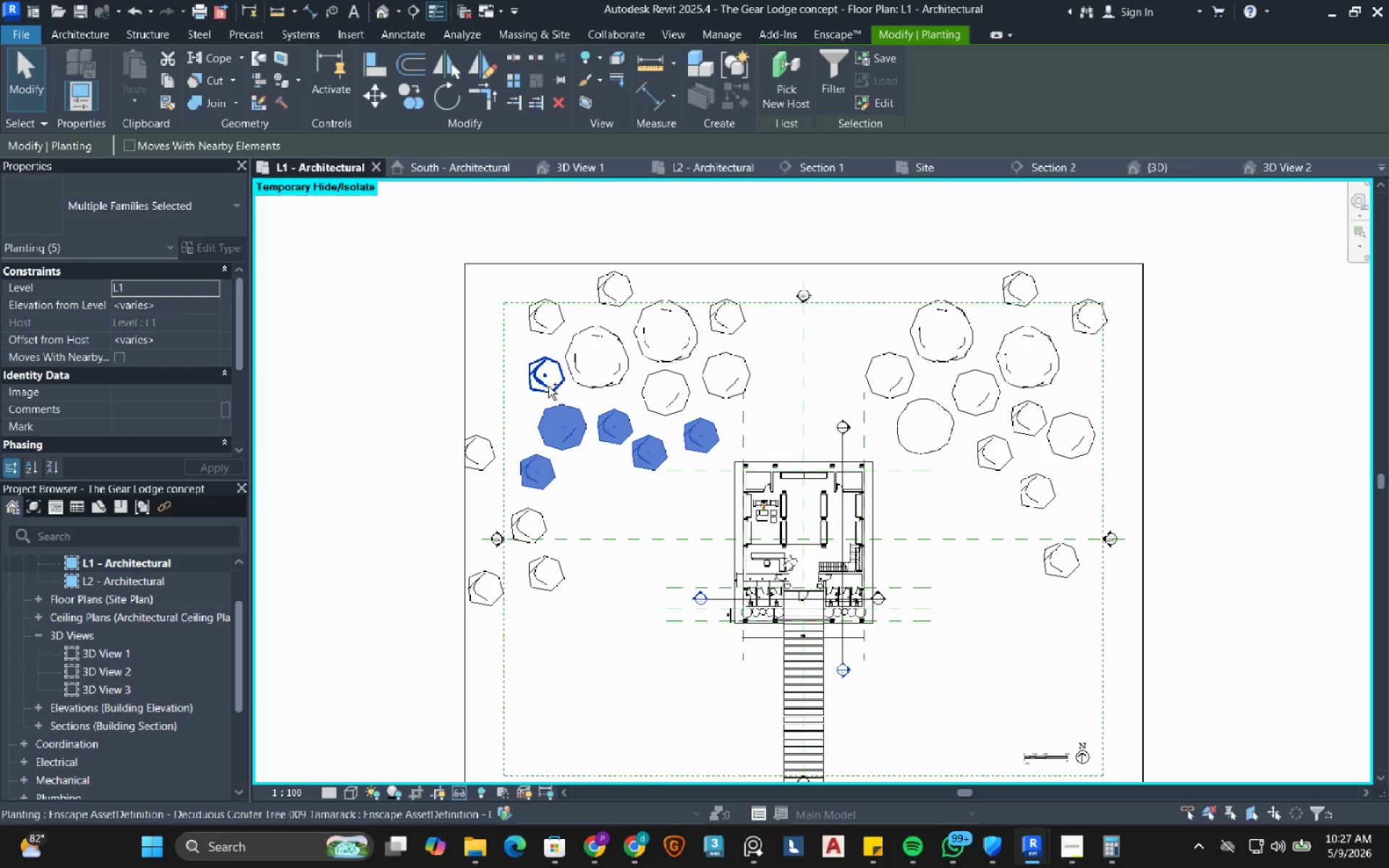 
left_click([548, 386])
 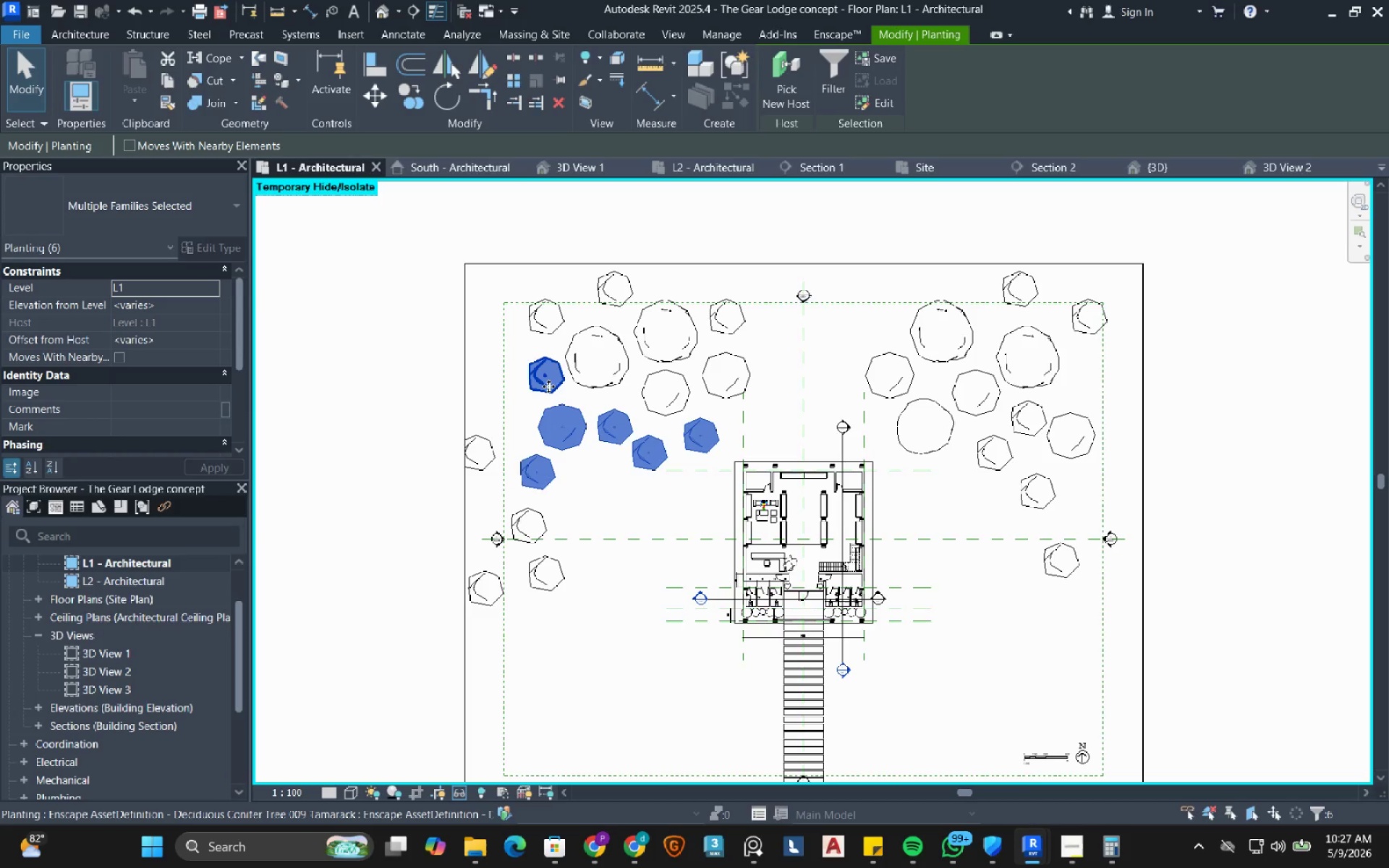 
wait(24.48)
 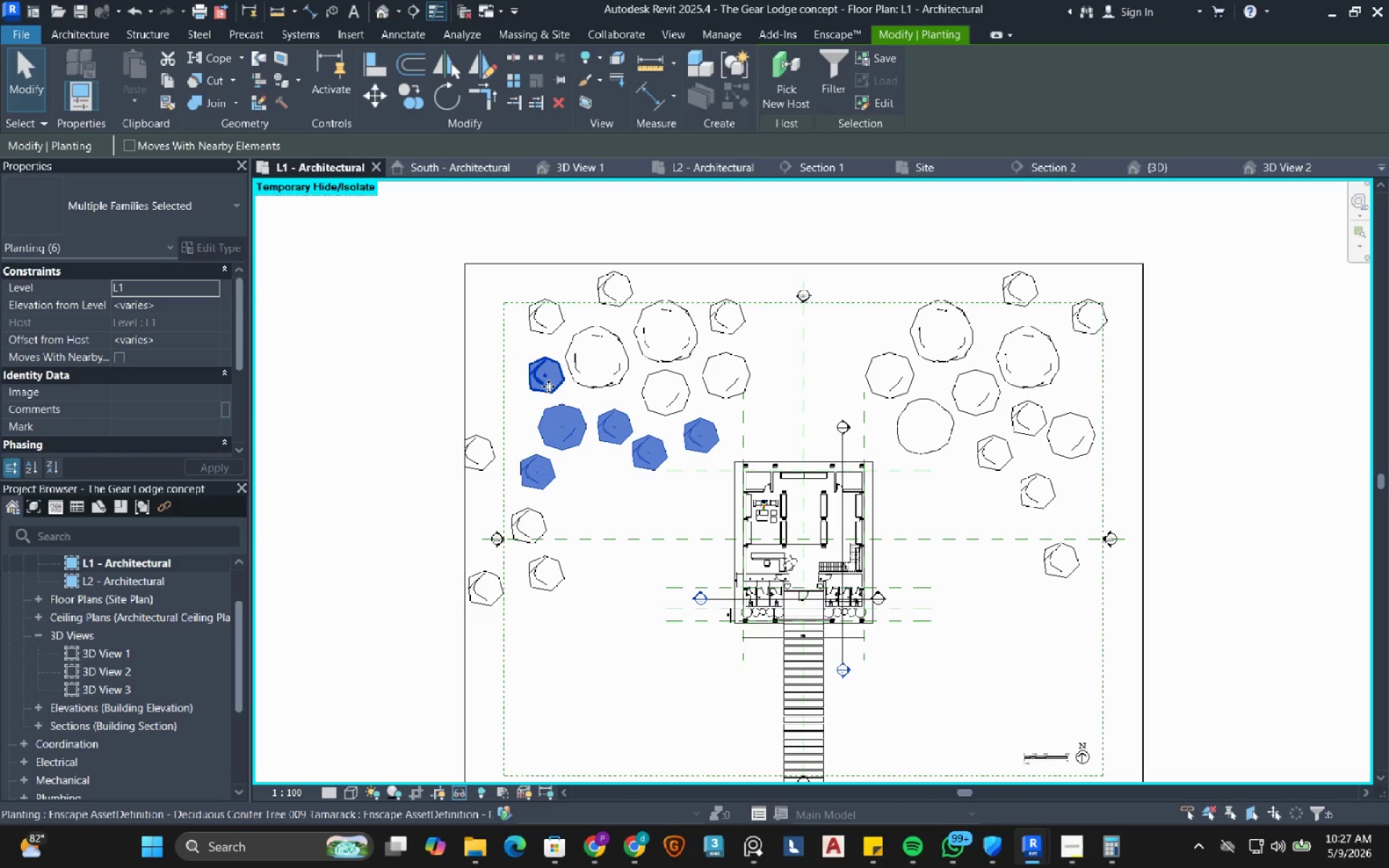 
hold_key(key=ControlLeft, duration=3.66)
left_click([601, 347])
 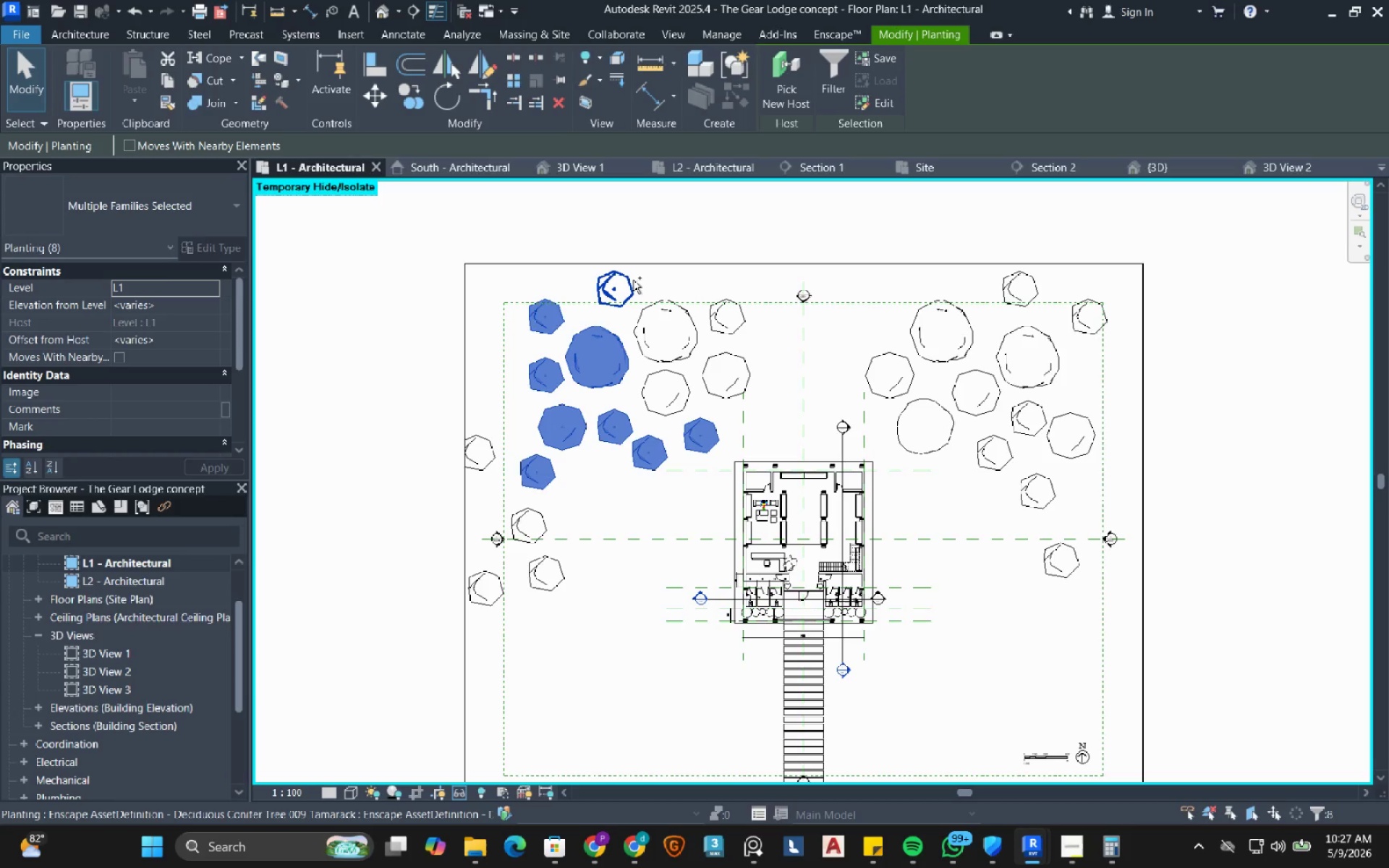 
double_click([633, 280])
 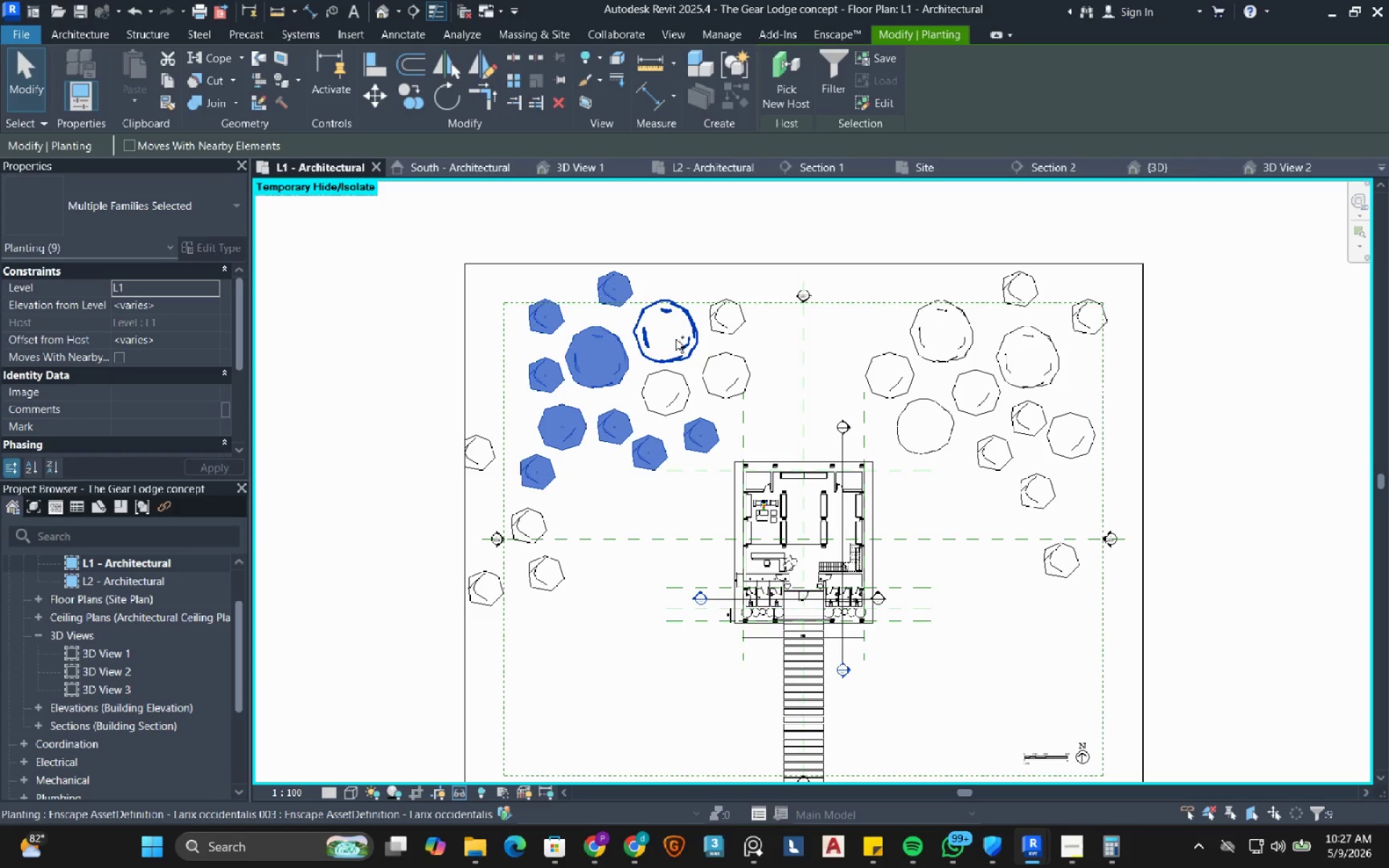 
triple_click([676, 339])
 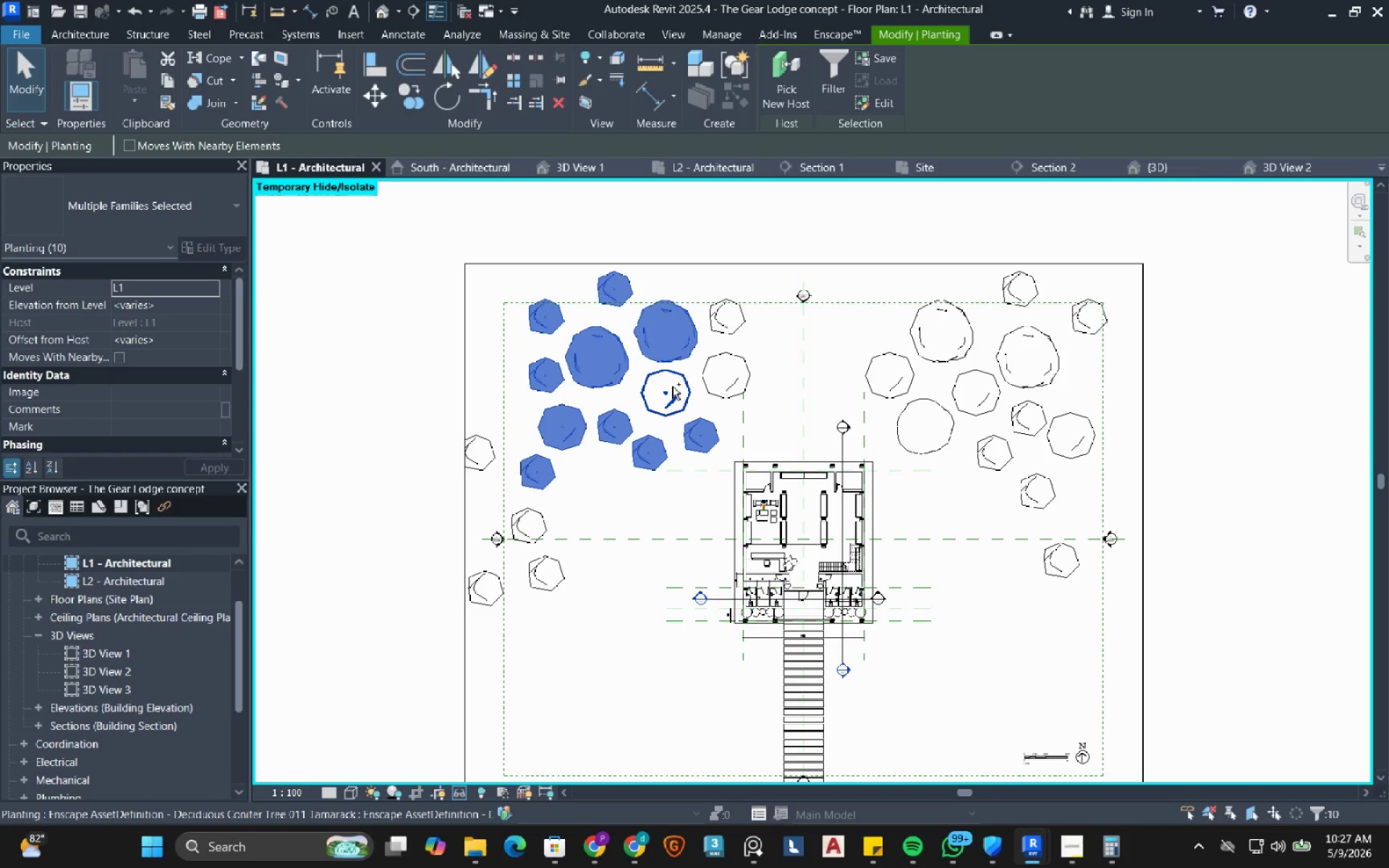 
triple_click([672, 386])
 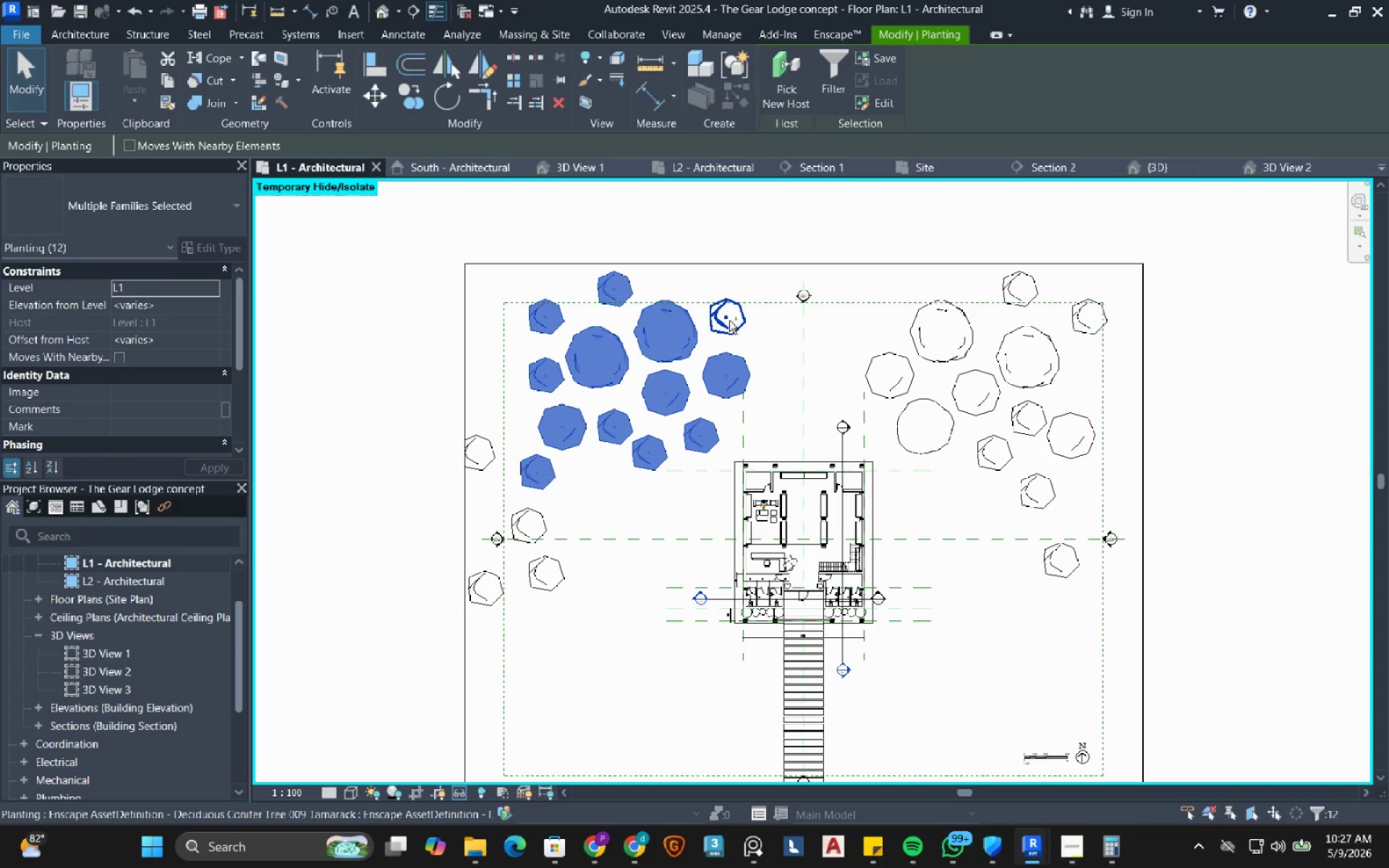 
triple_click([729, 320])
 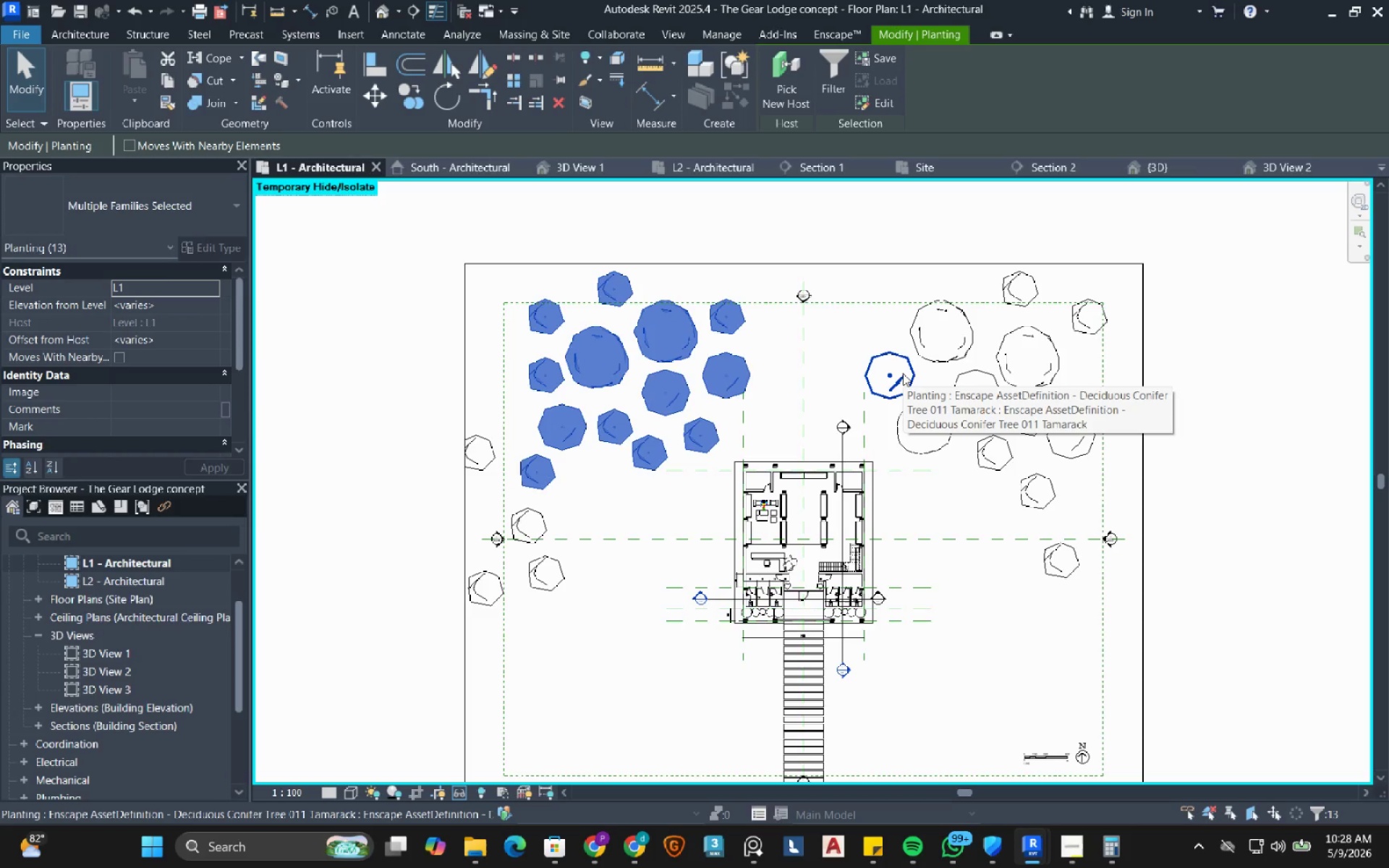 
wait(7.31)
 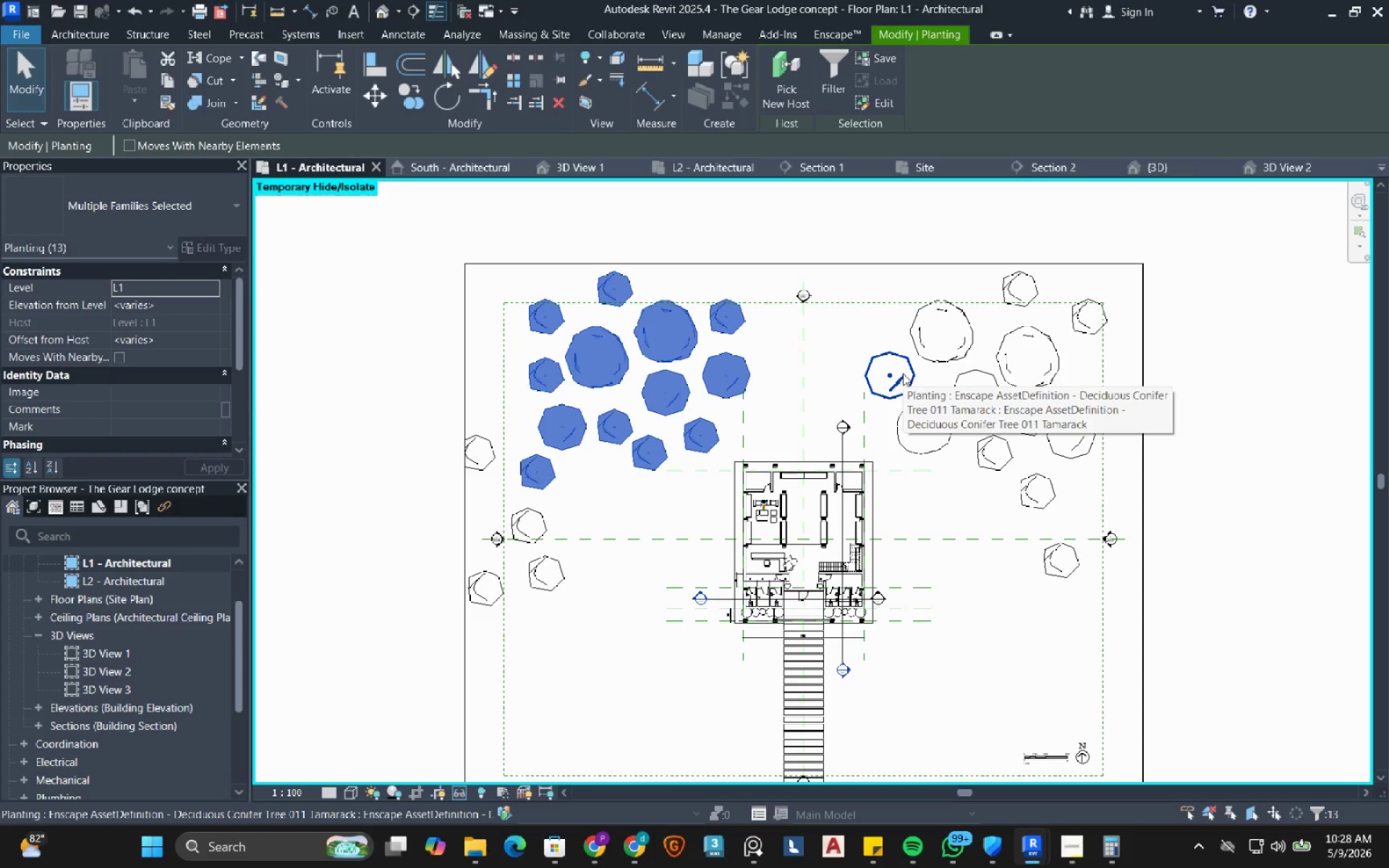 
hold_key(key=ControlLeft, duration=6.69)
double_click([921, 420])
 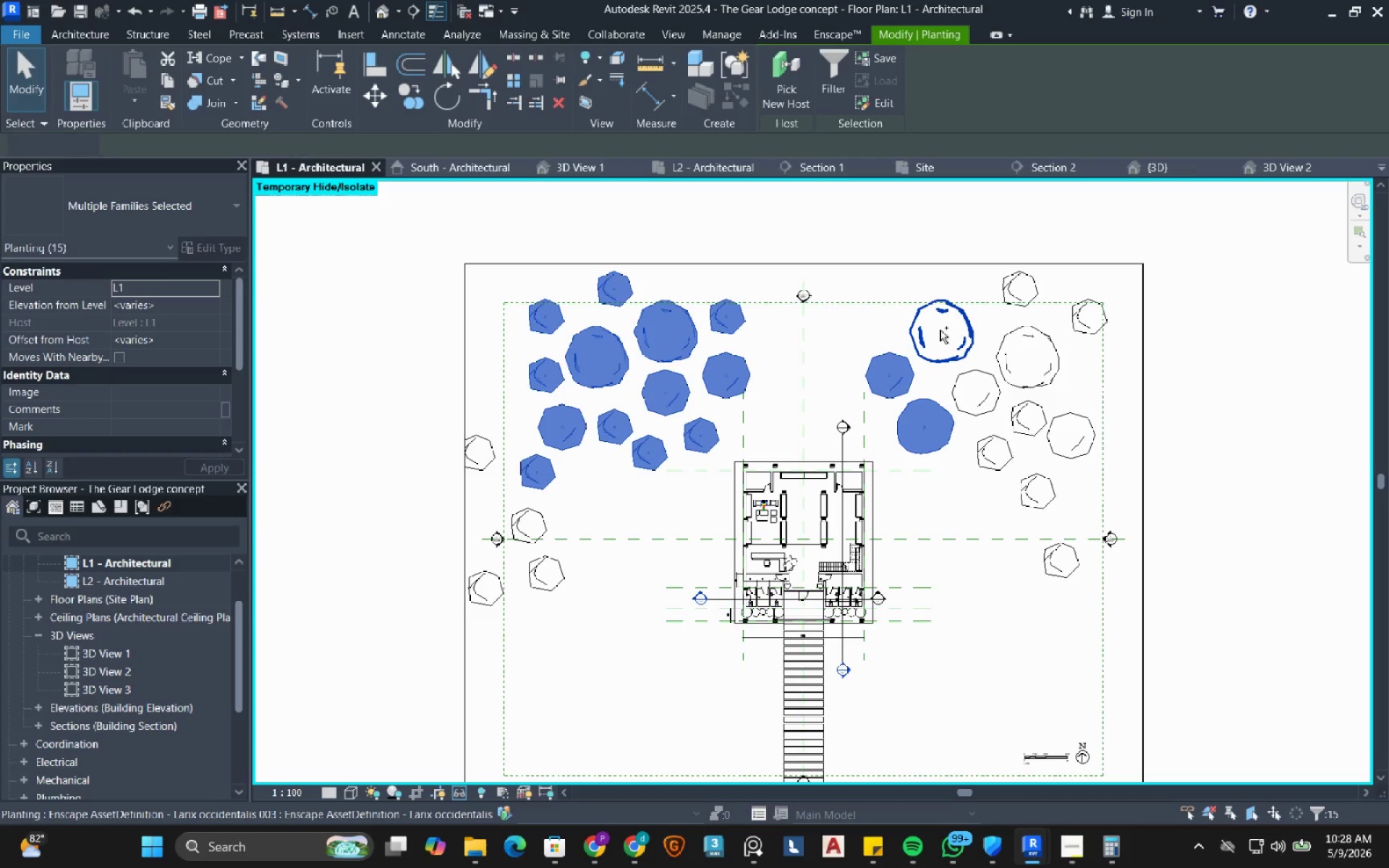 
left_click([940, 330])
 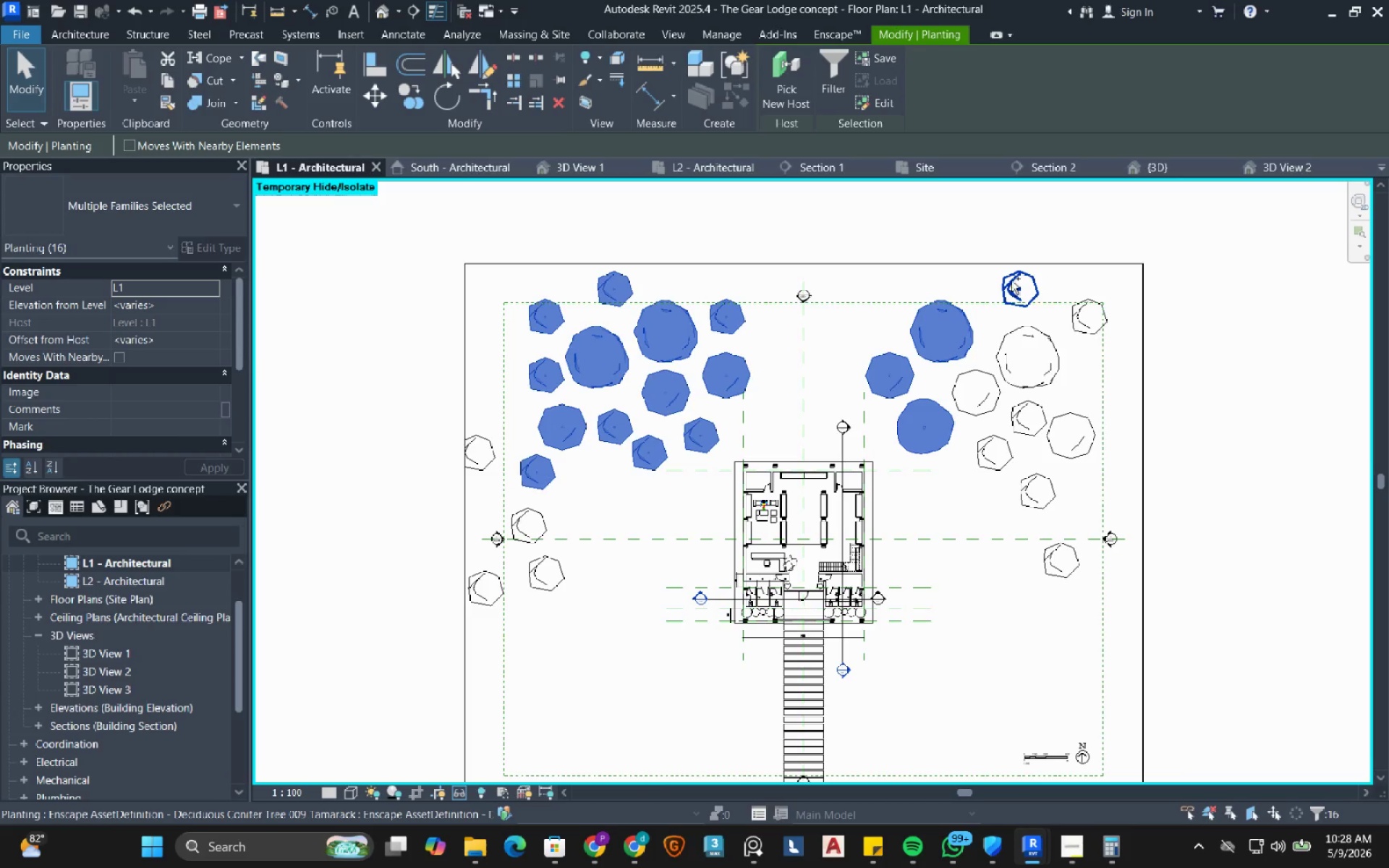 
left_click([1011, 281])
 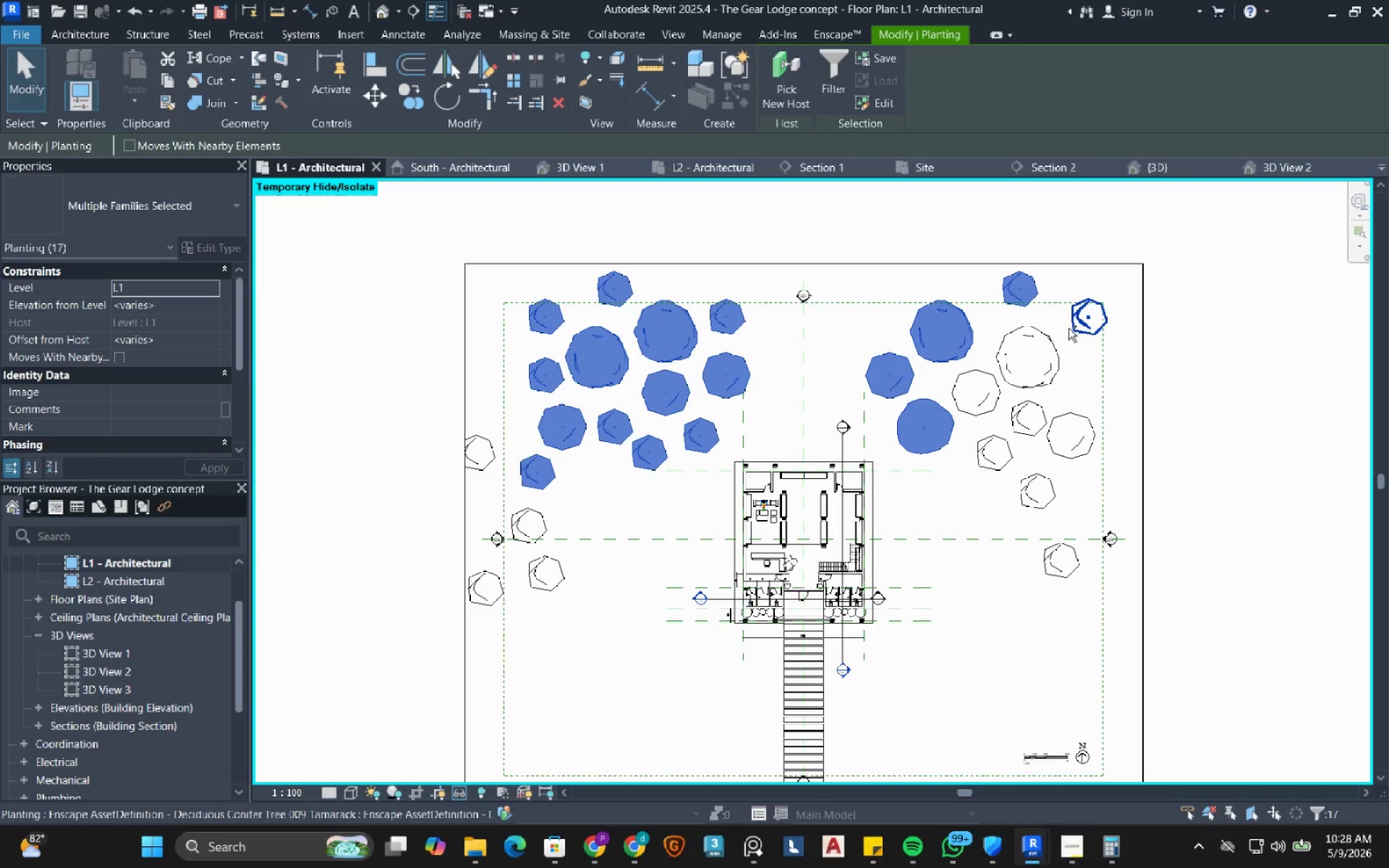 
left_click([1069, 328])
 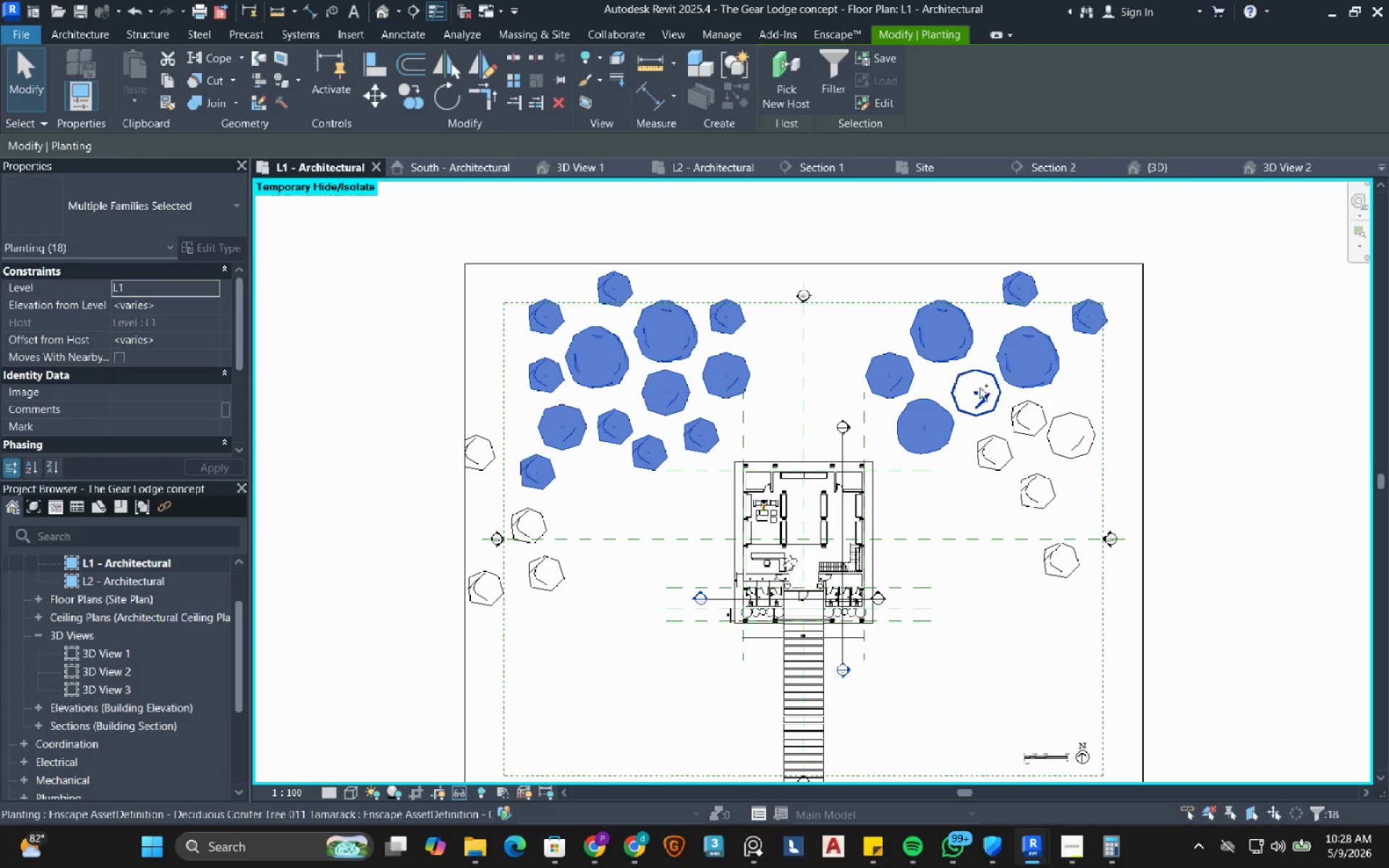 
double_click([978, 388])
 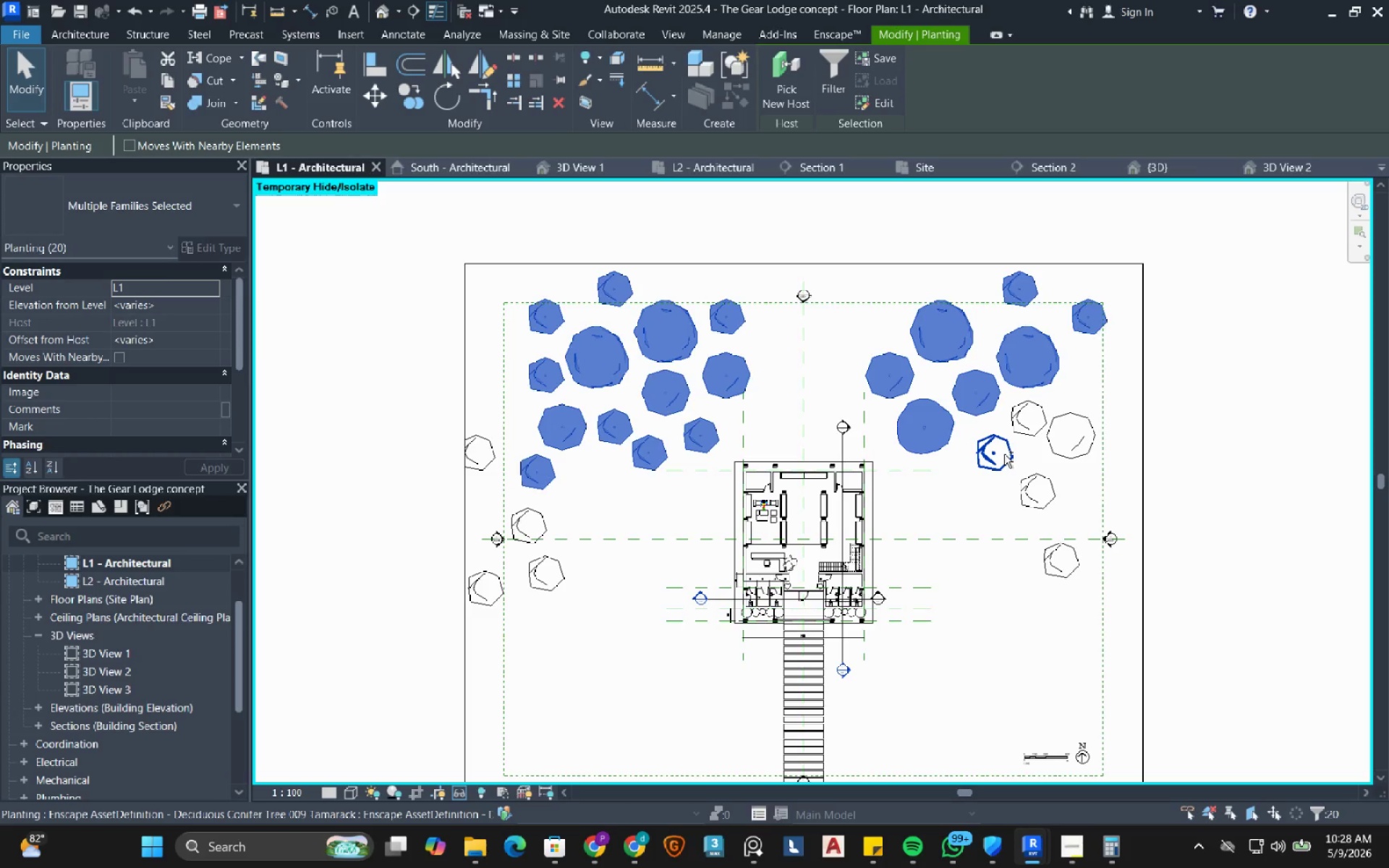 
triple_click([1004, 454])
 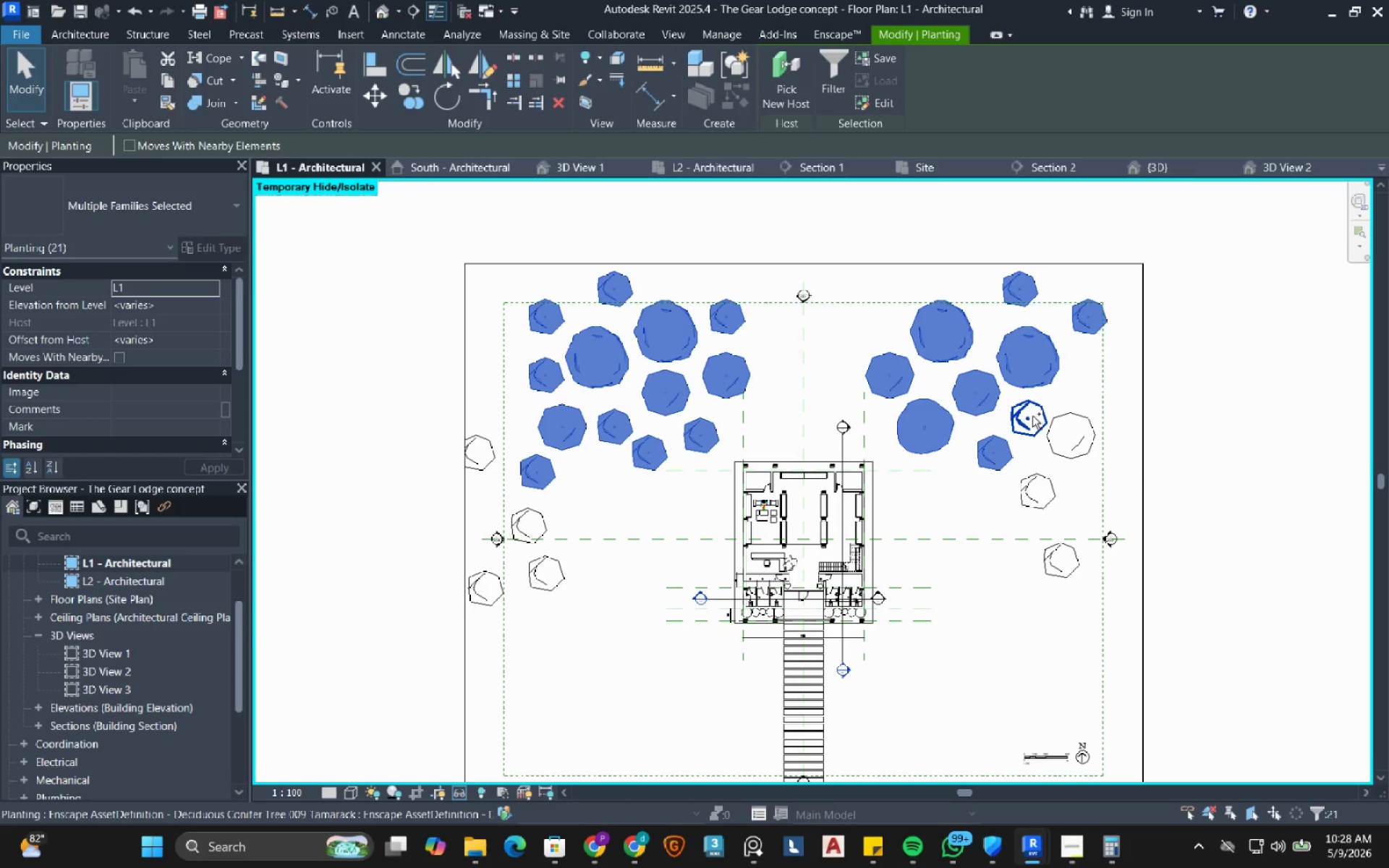 
triple_click([1032, 416])
 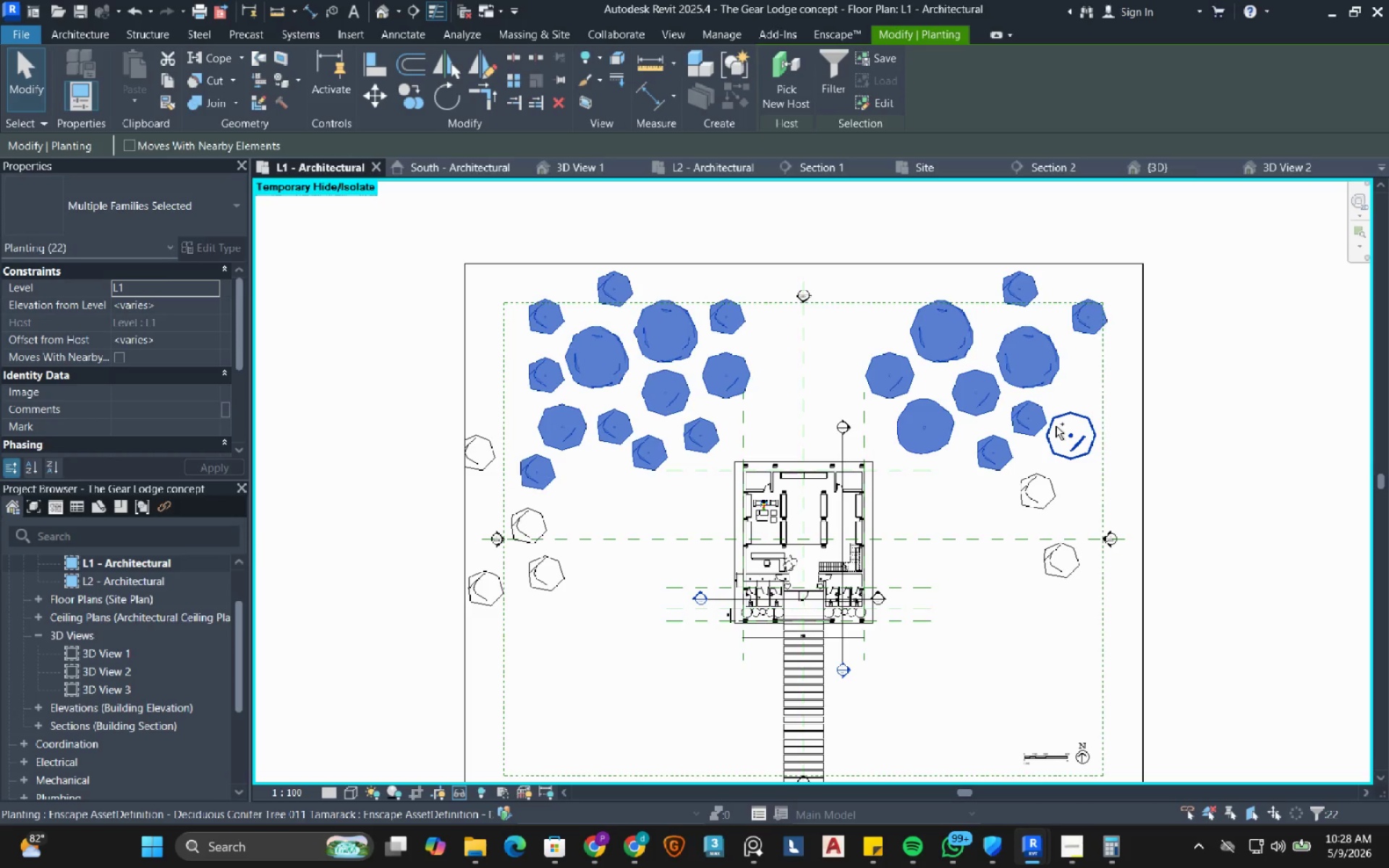 
triple_click([1055, 426])
 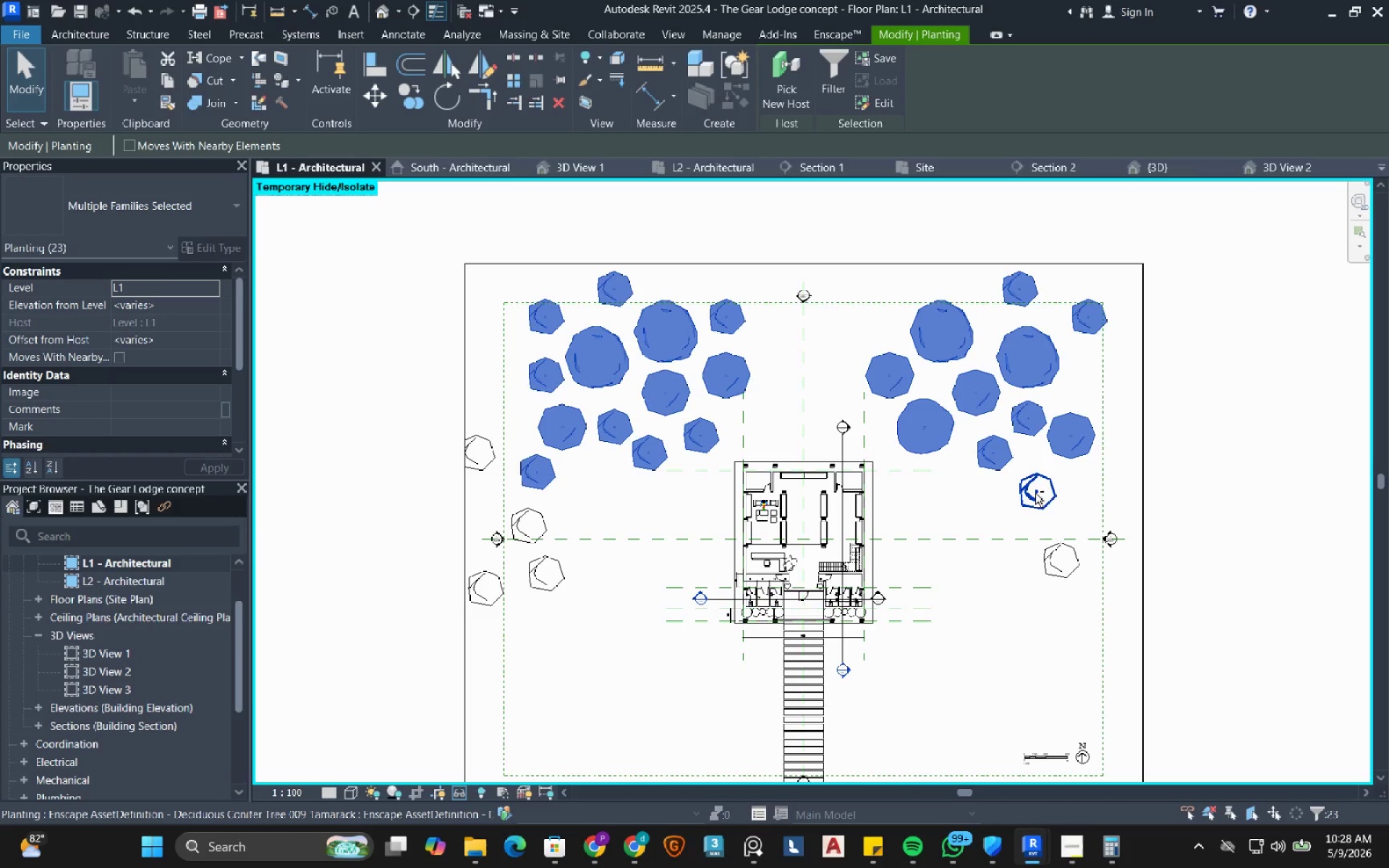 
triple_click([1035, 493])
 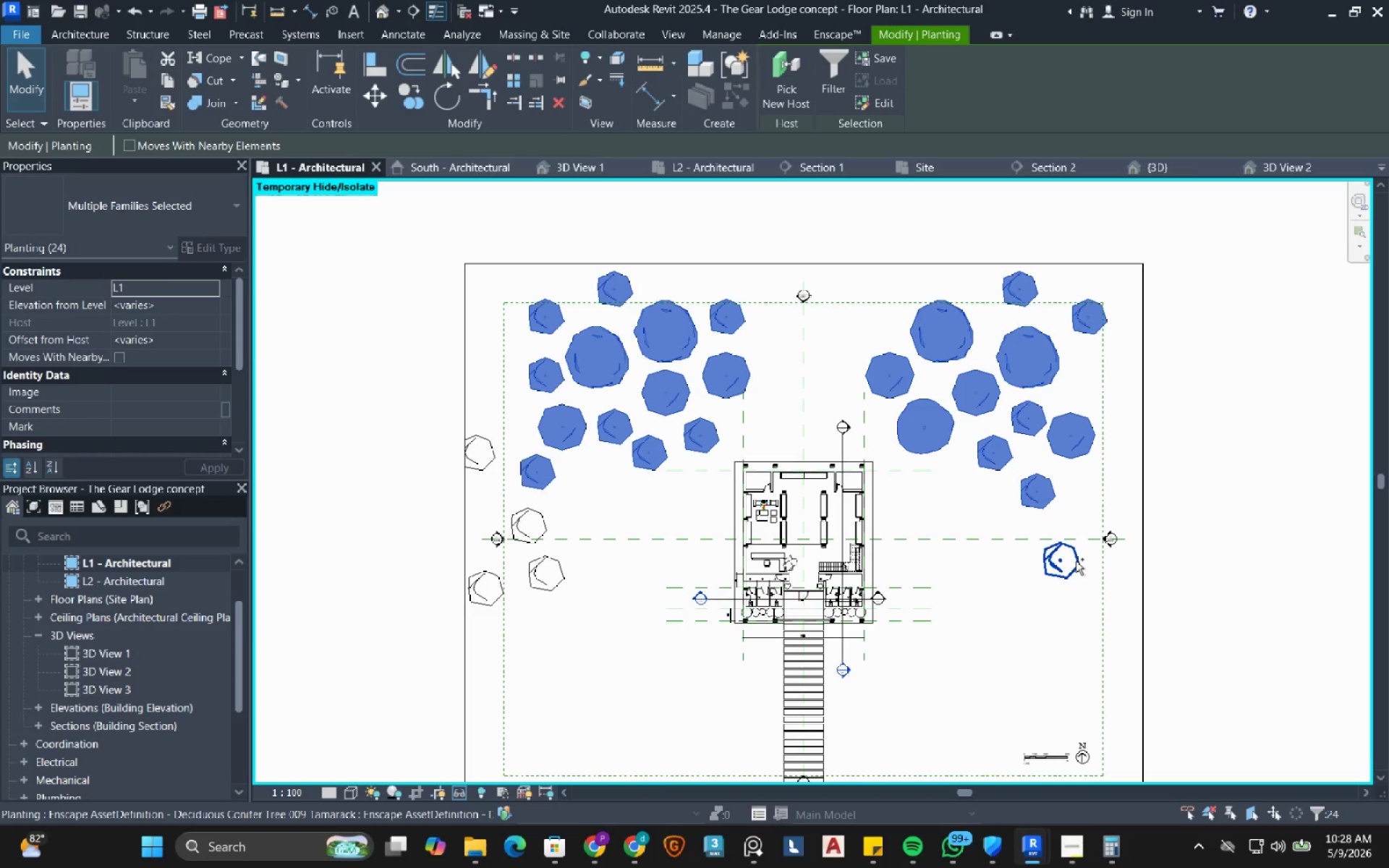 
left_click([1076, 561])
 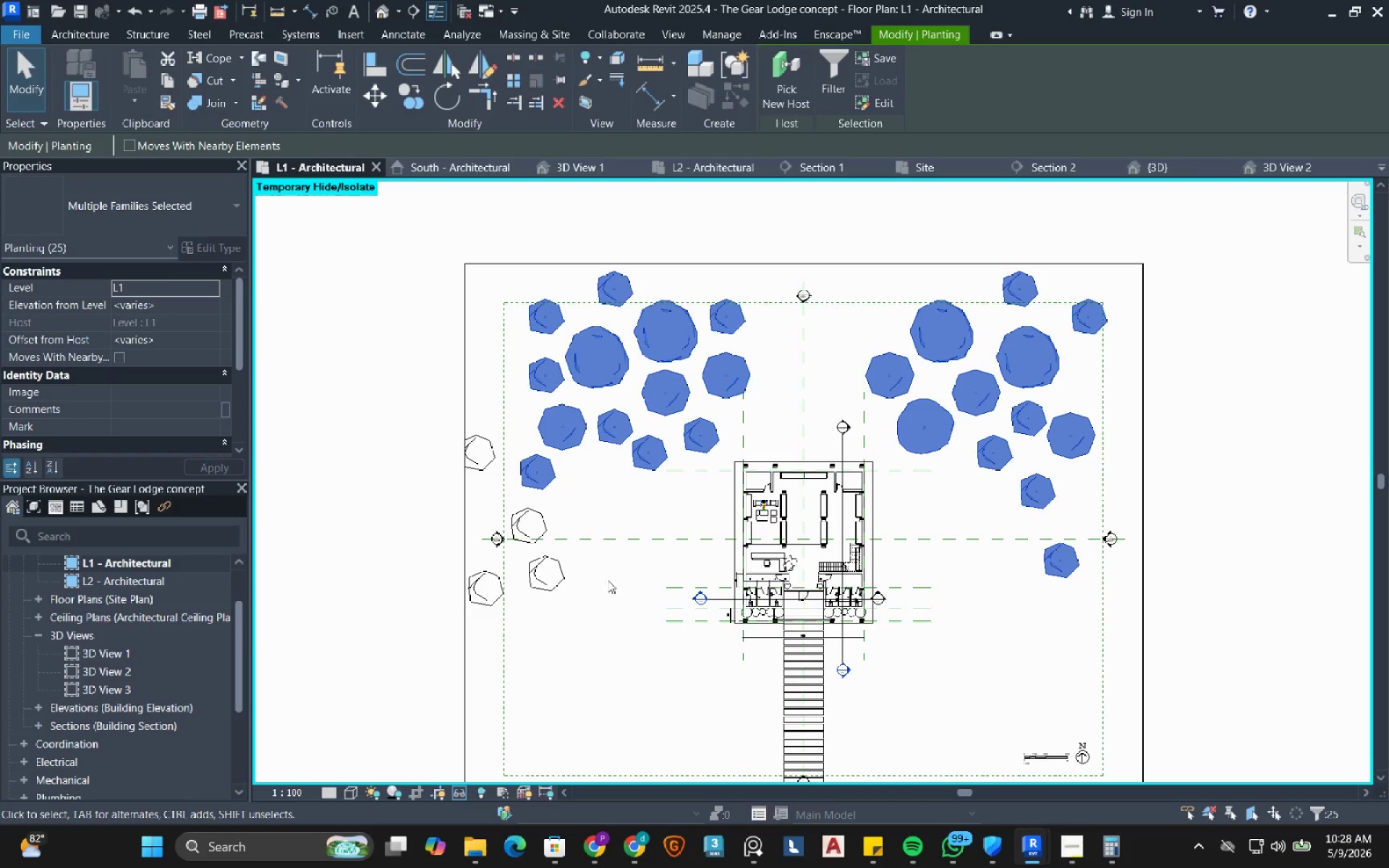 
hold_key(key=ControlLeft, duration=2.92)
double_click([530, 522])
 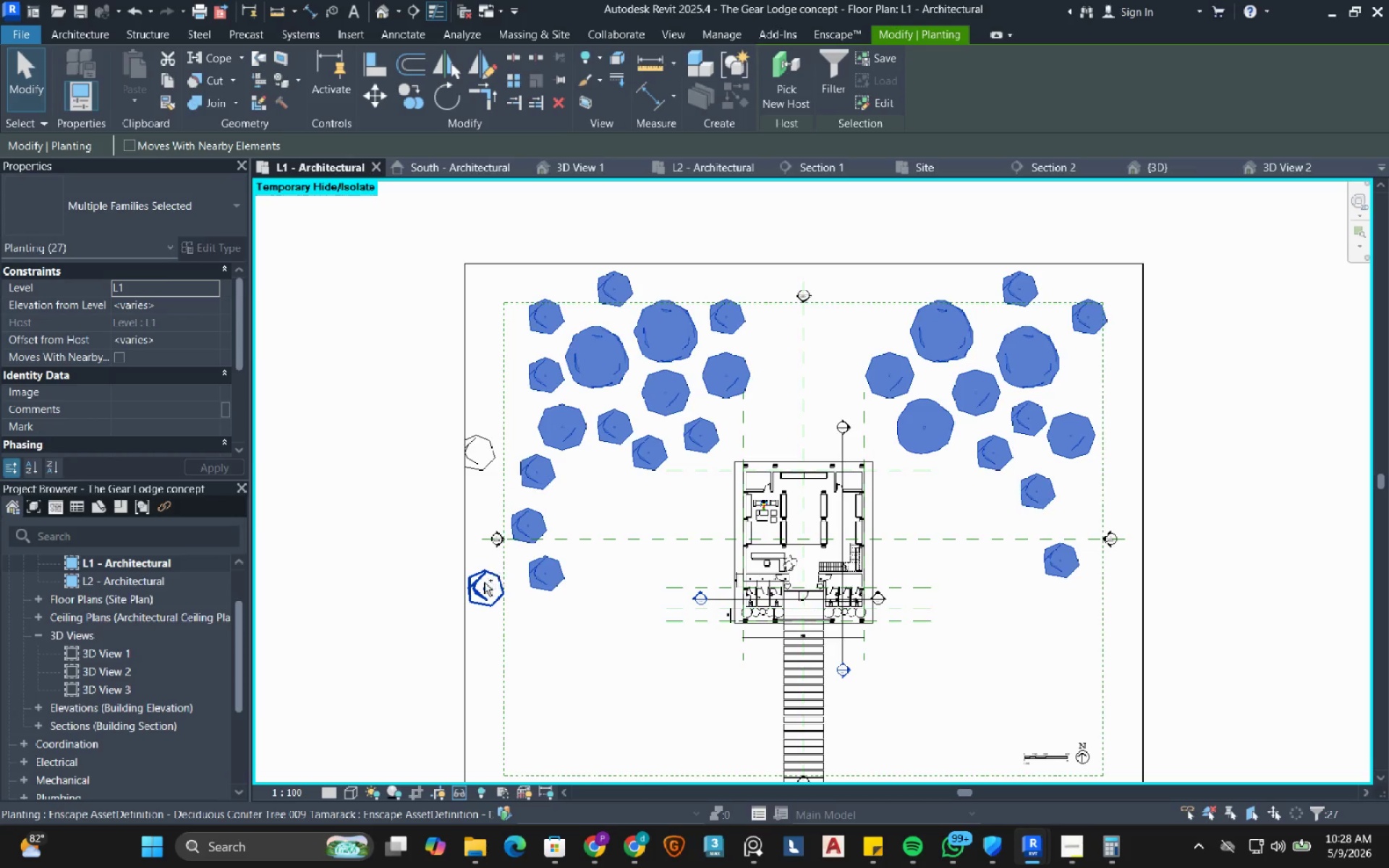 
left_click([484, 582])
 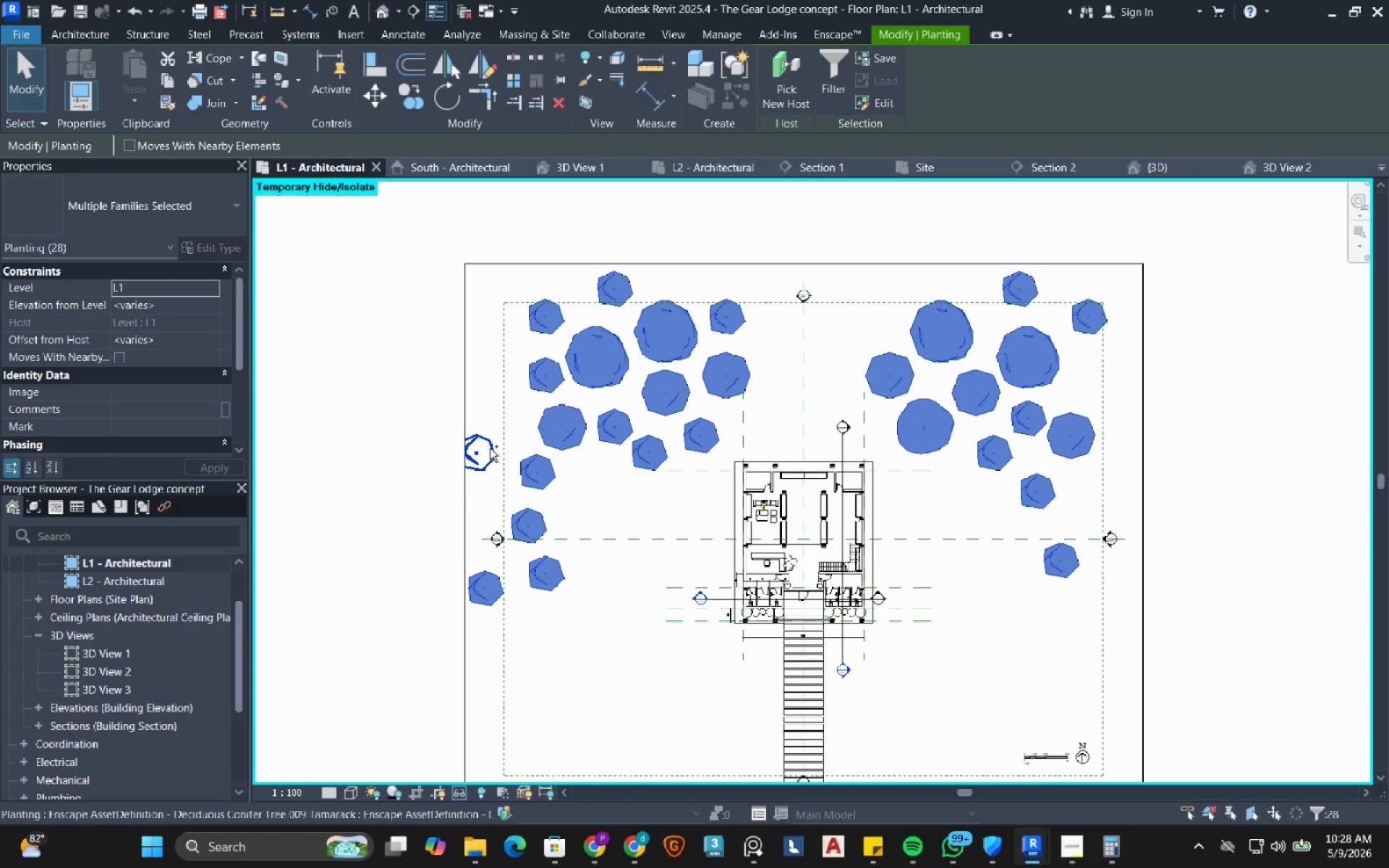 
left_click([490, 448])
 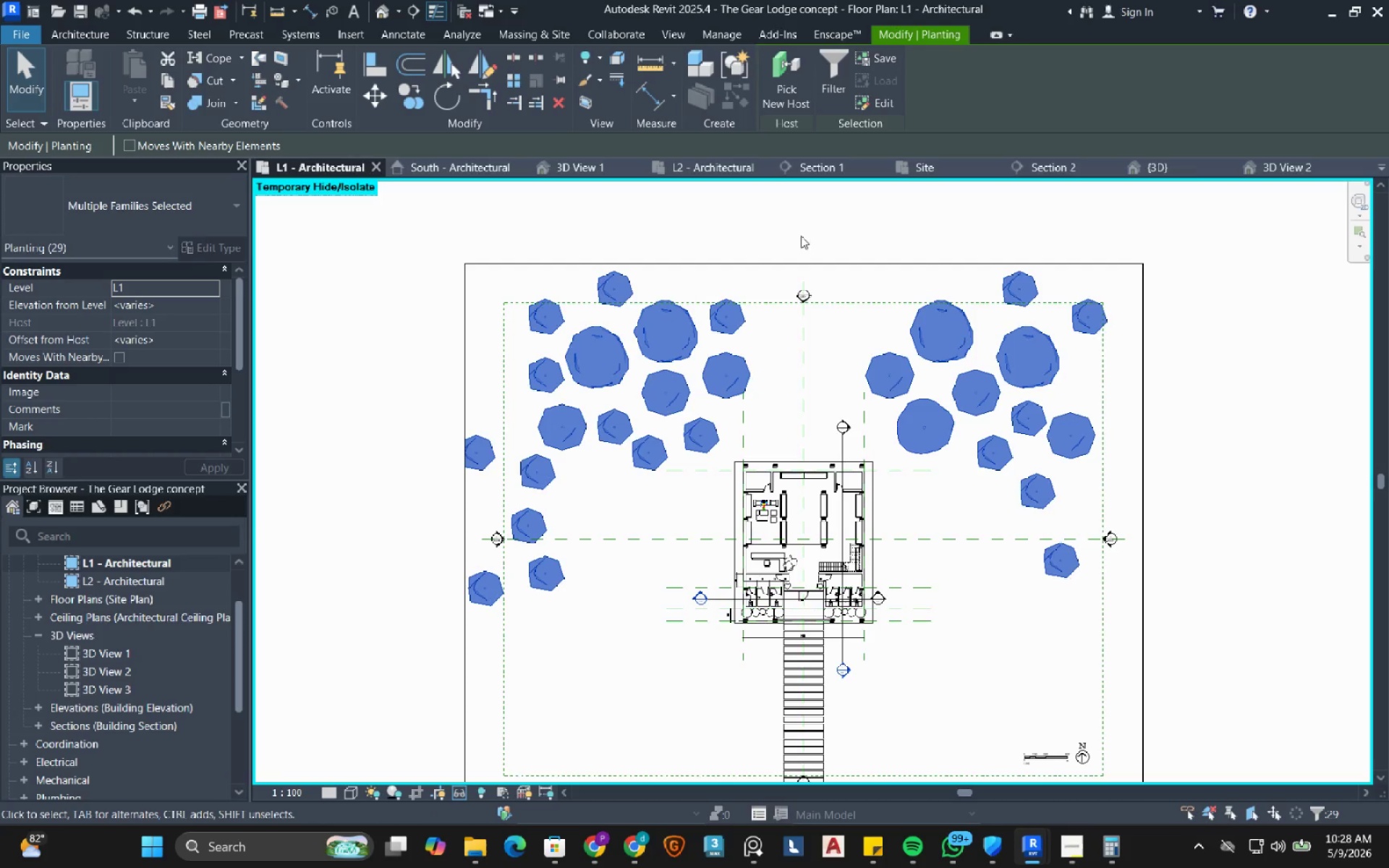 
left_click([470, 167])
 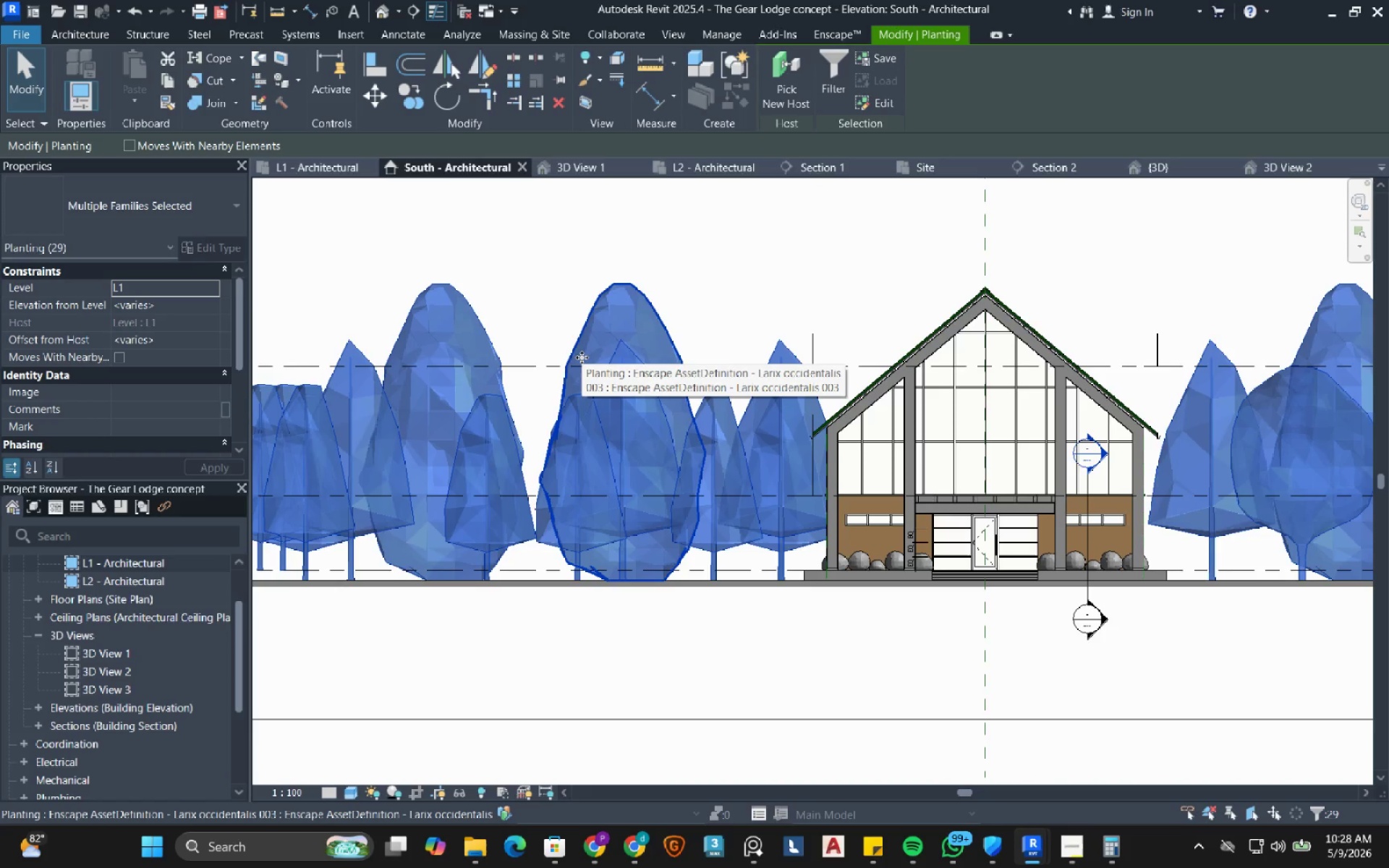 
wait(10.64)
 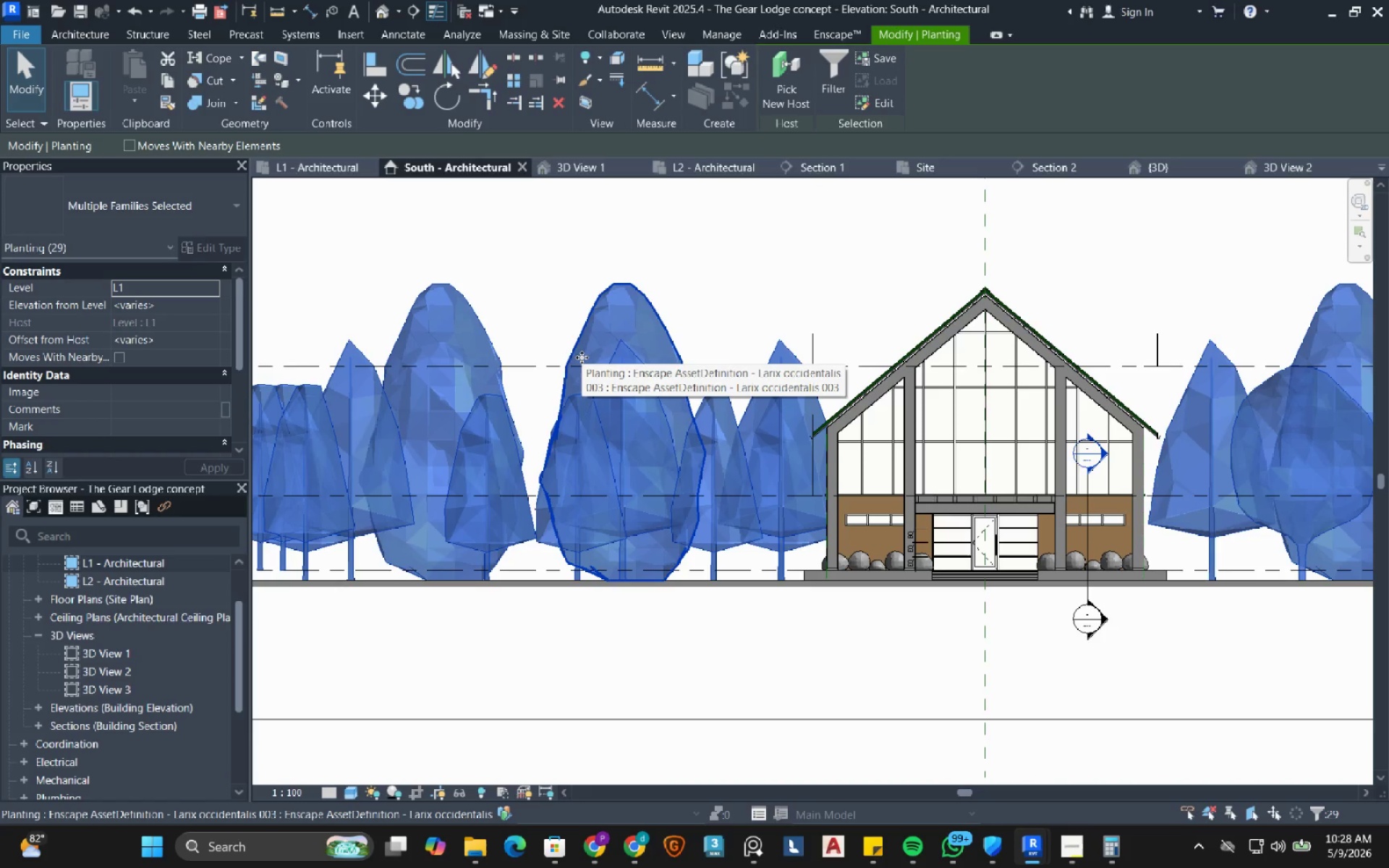 
left_click([560, 163])
 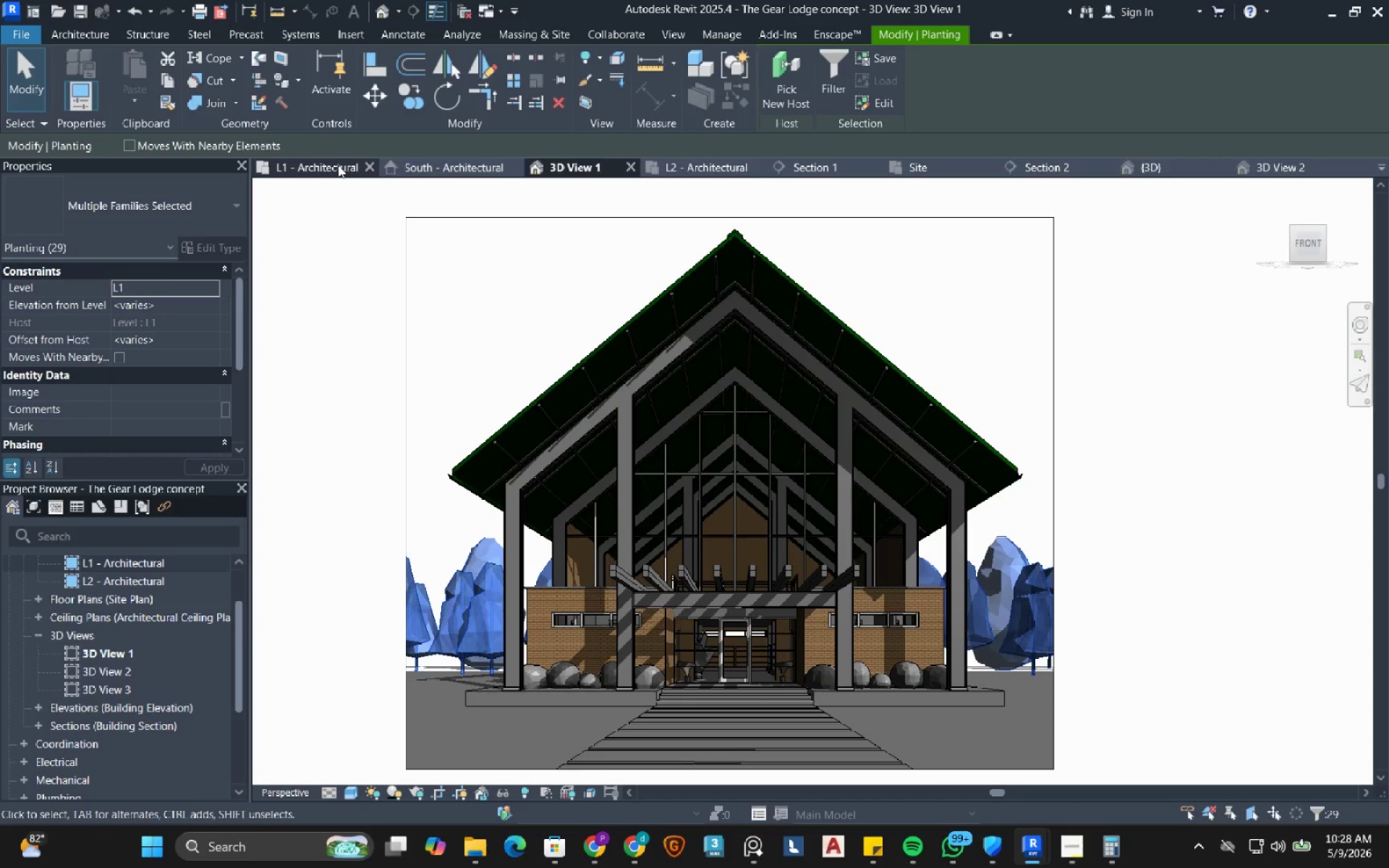 
left_click([338, 165])
 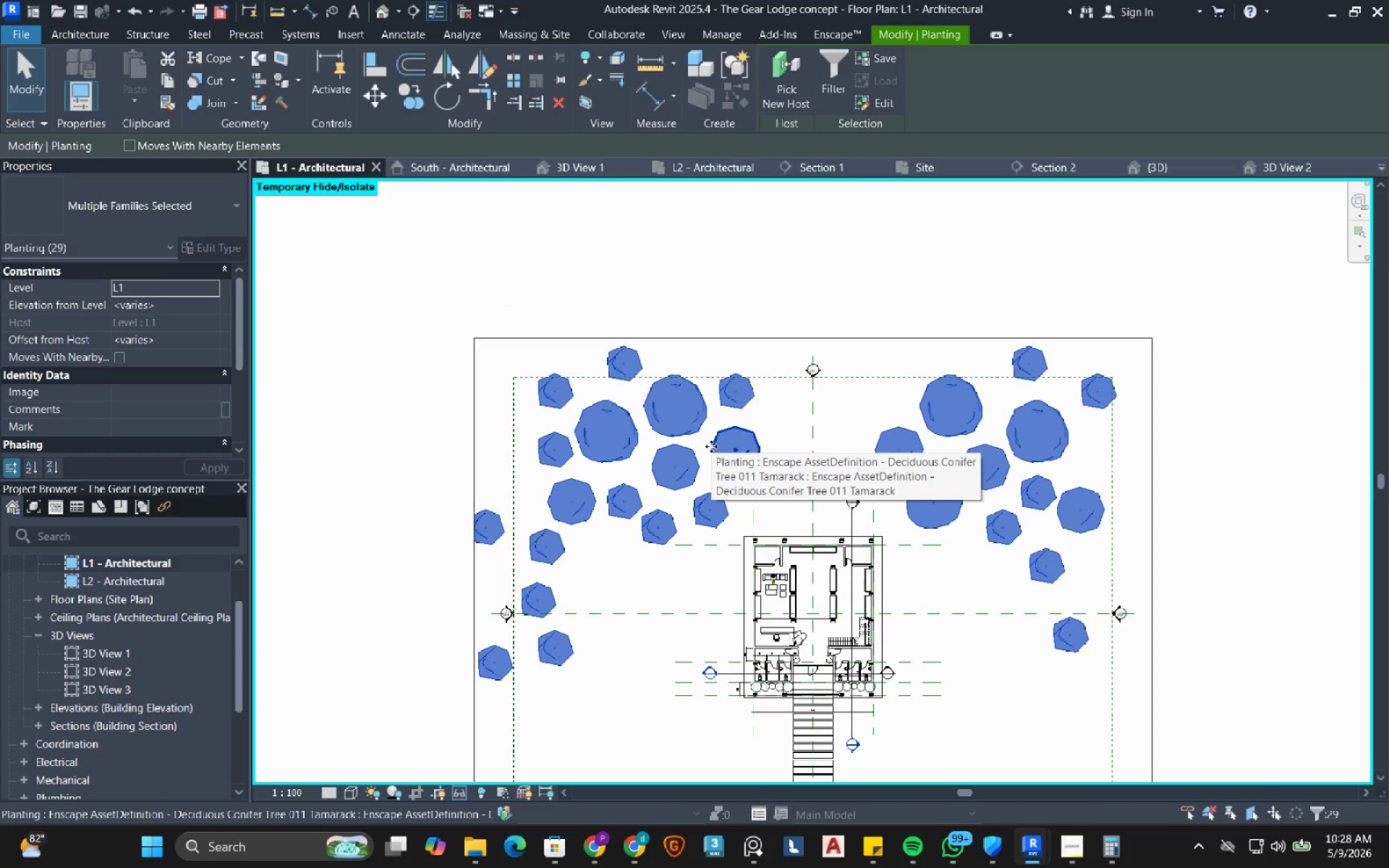 
key(ArrowDown)
 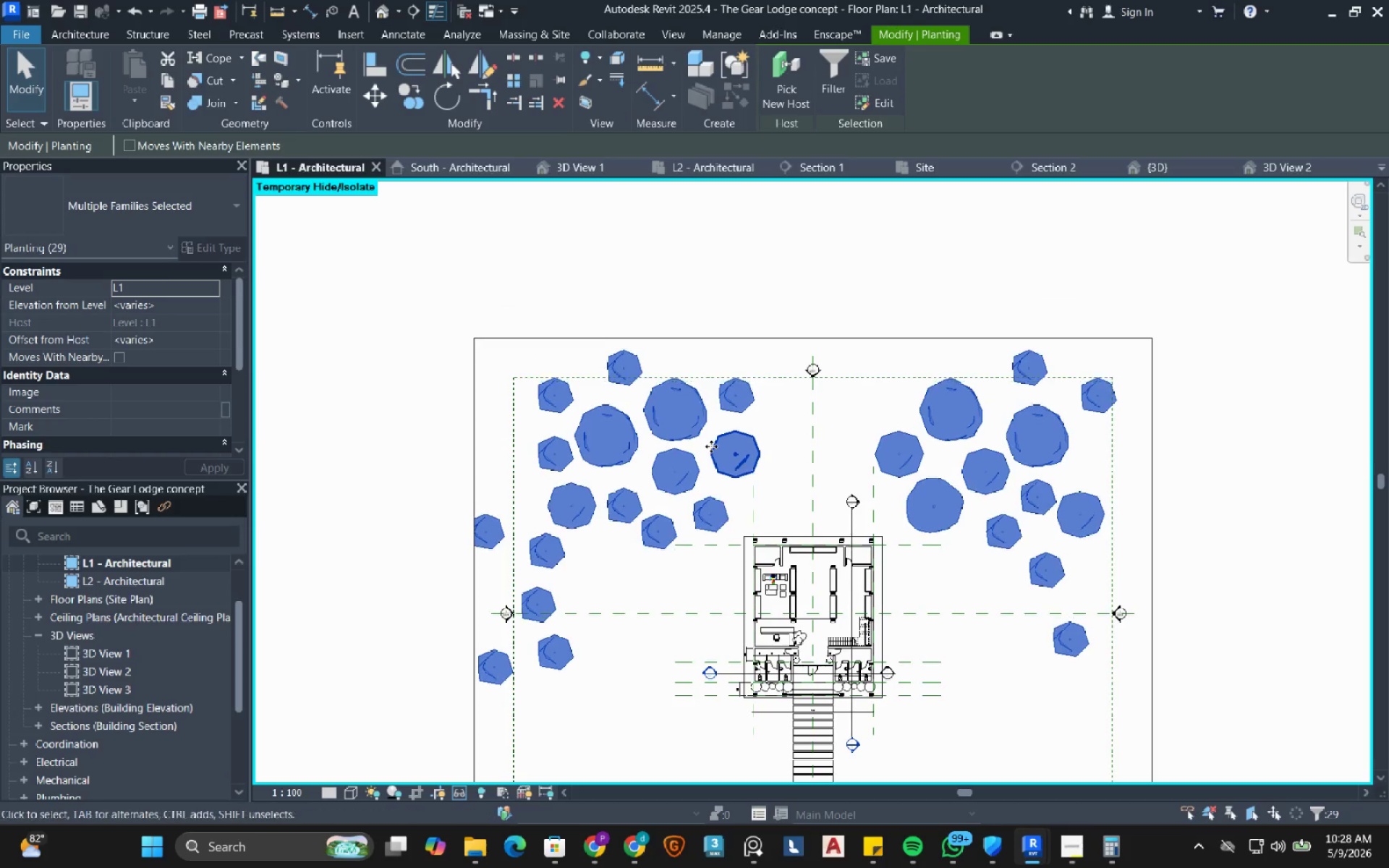 
key(ArrowDown)
 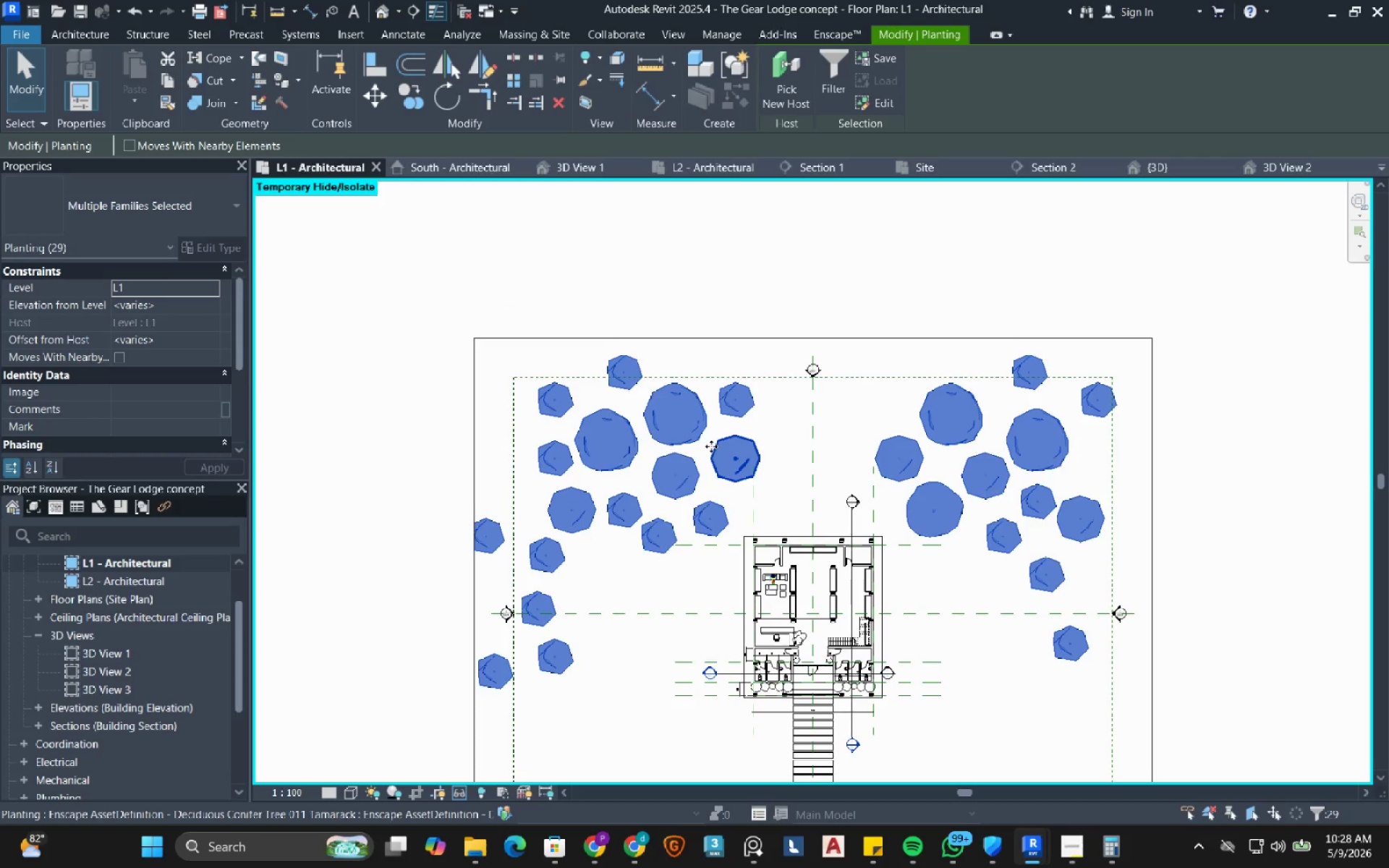 
key(ArrowDown)
 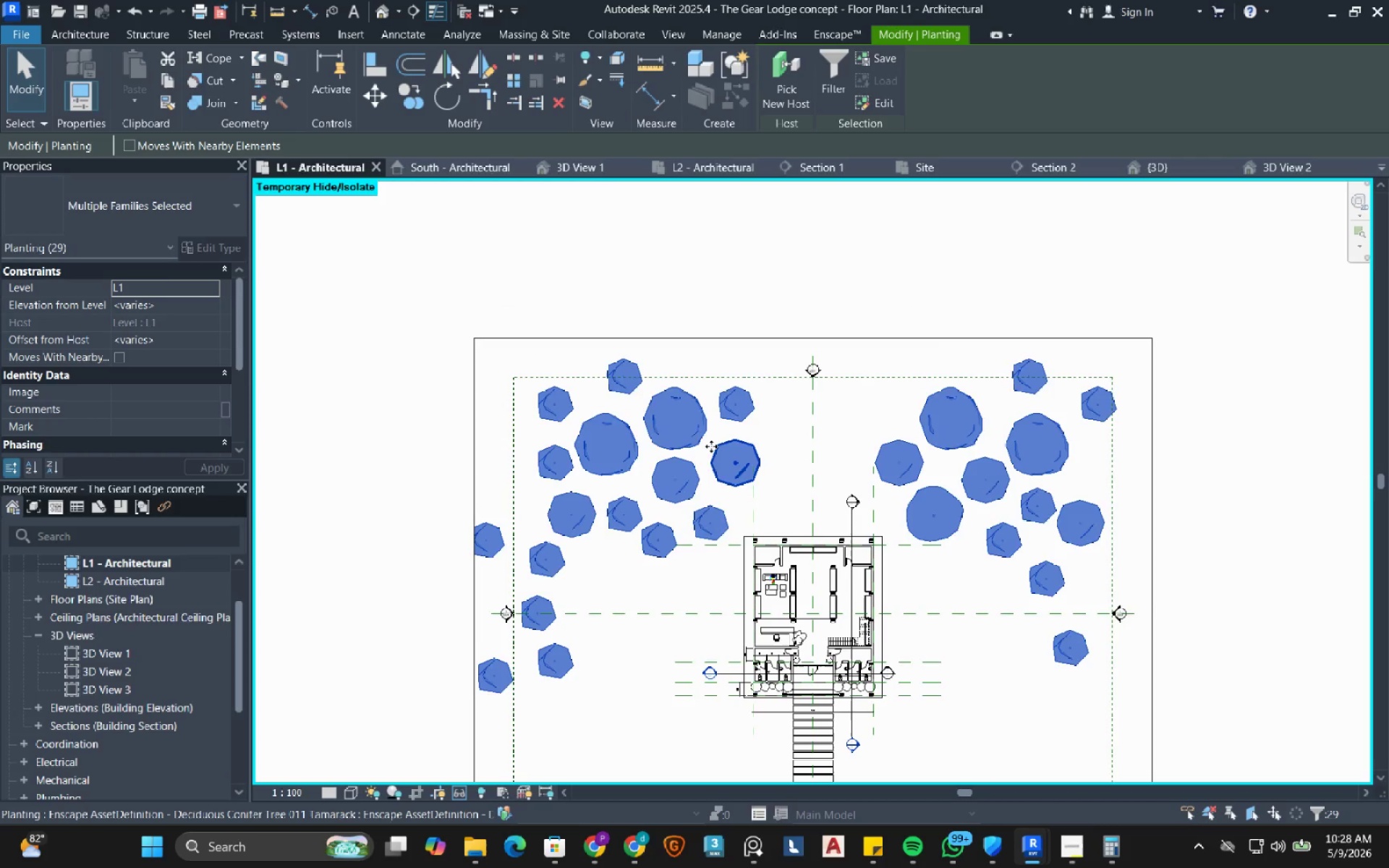 
key(ArrowDown)
 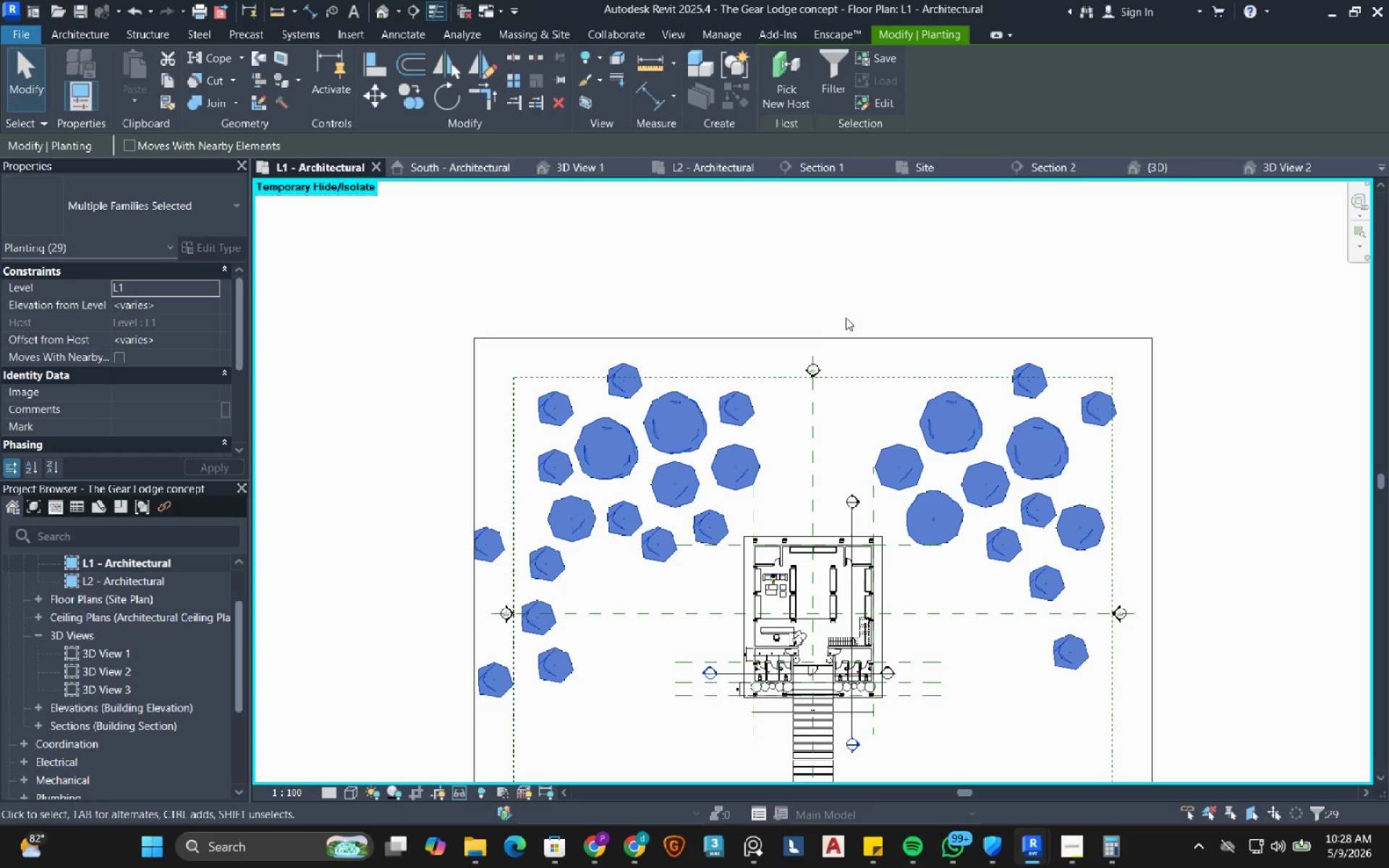 
left_click([891, 230])
 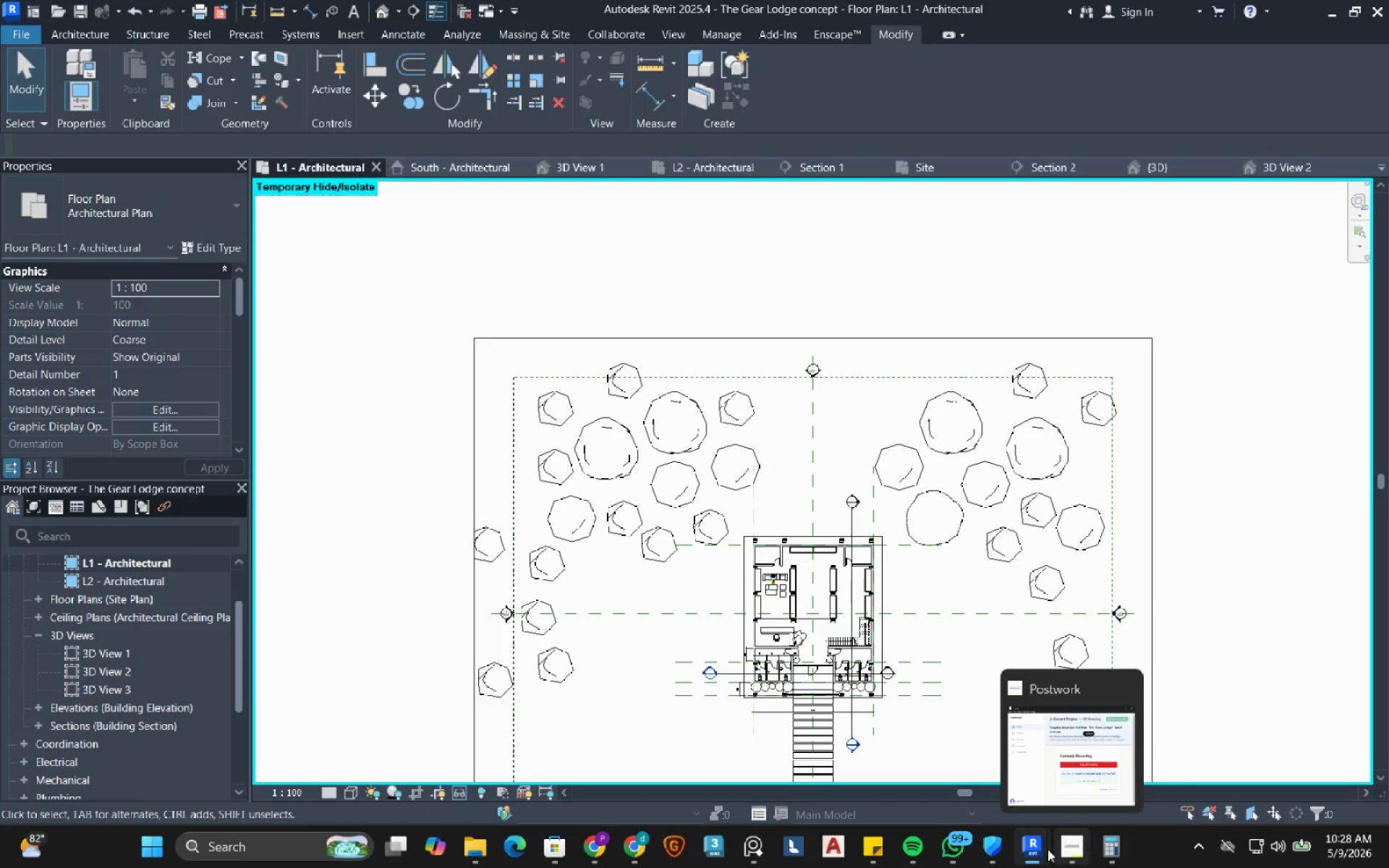 
left_click([1116, 772])
 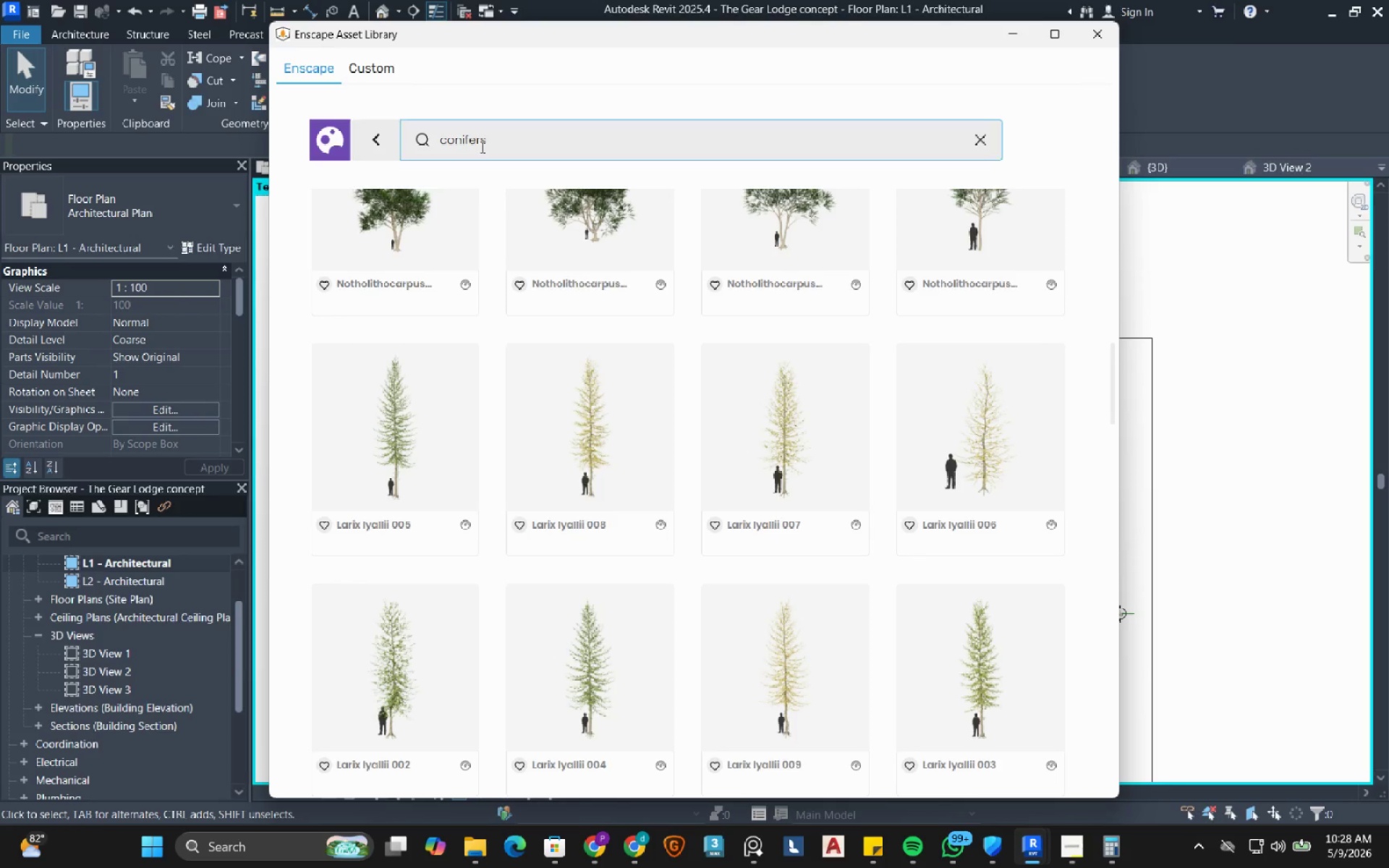 
left_click_drag(start_coordinate=[502, 139], to_coordinate=[384, 128])
 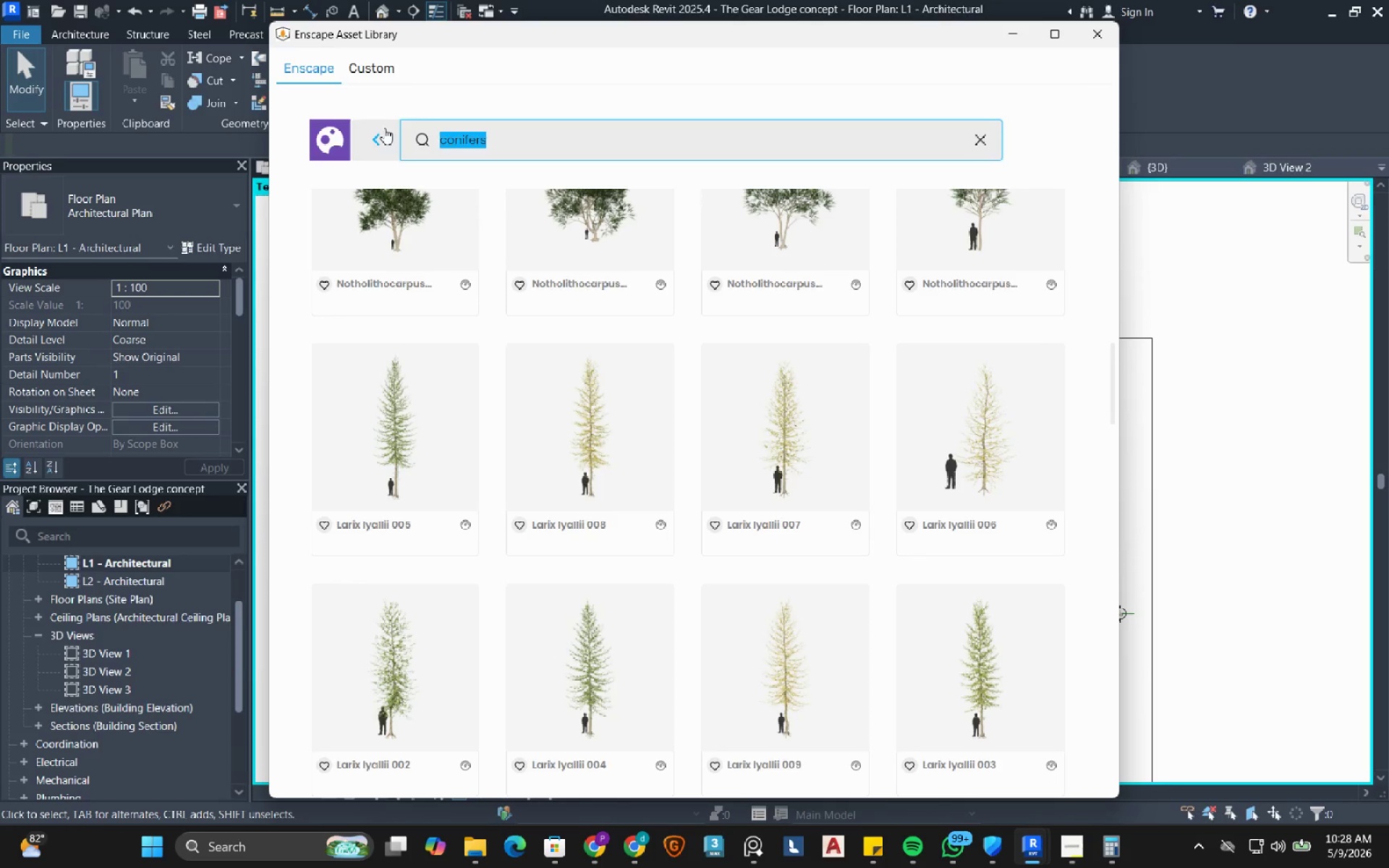 
type(hedges)
 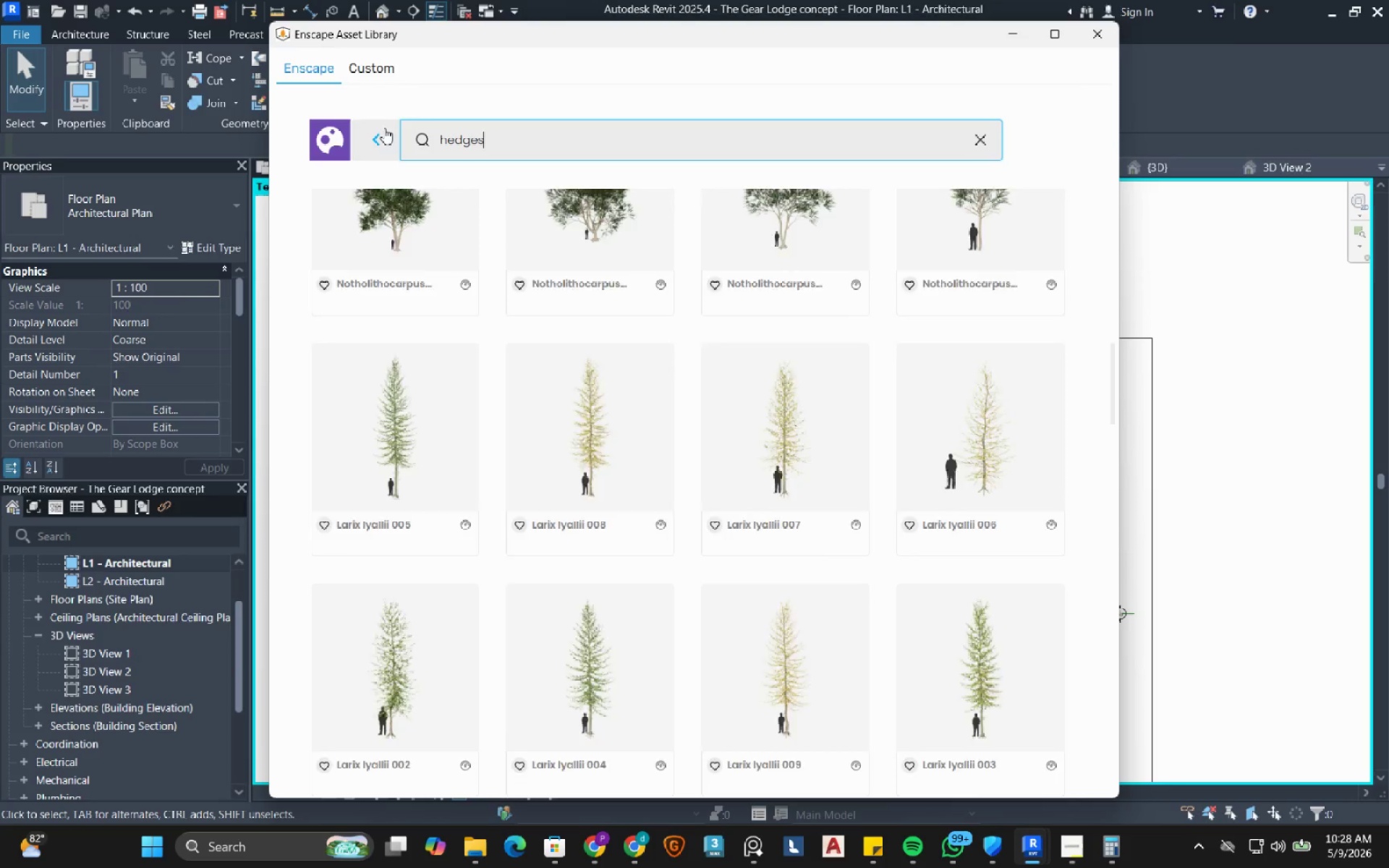 
key(Enter)
 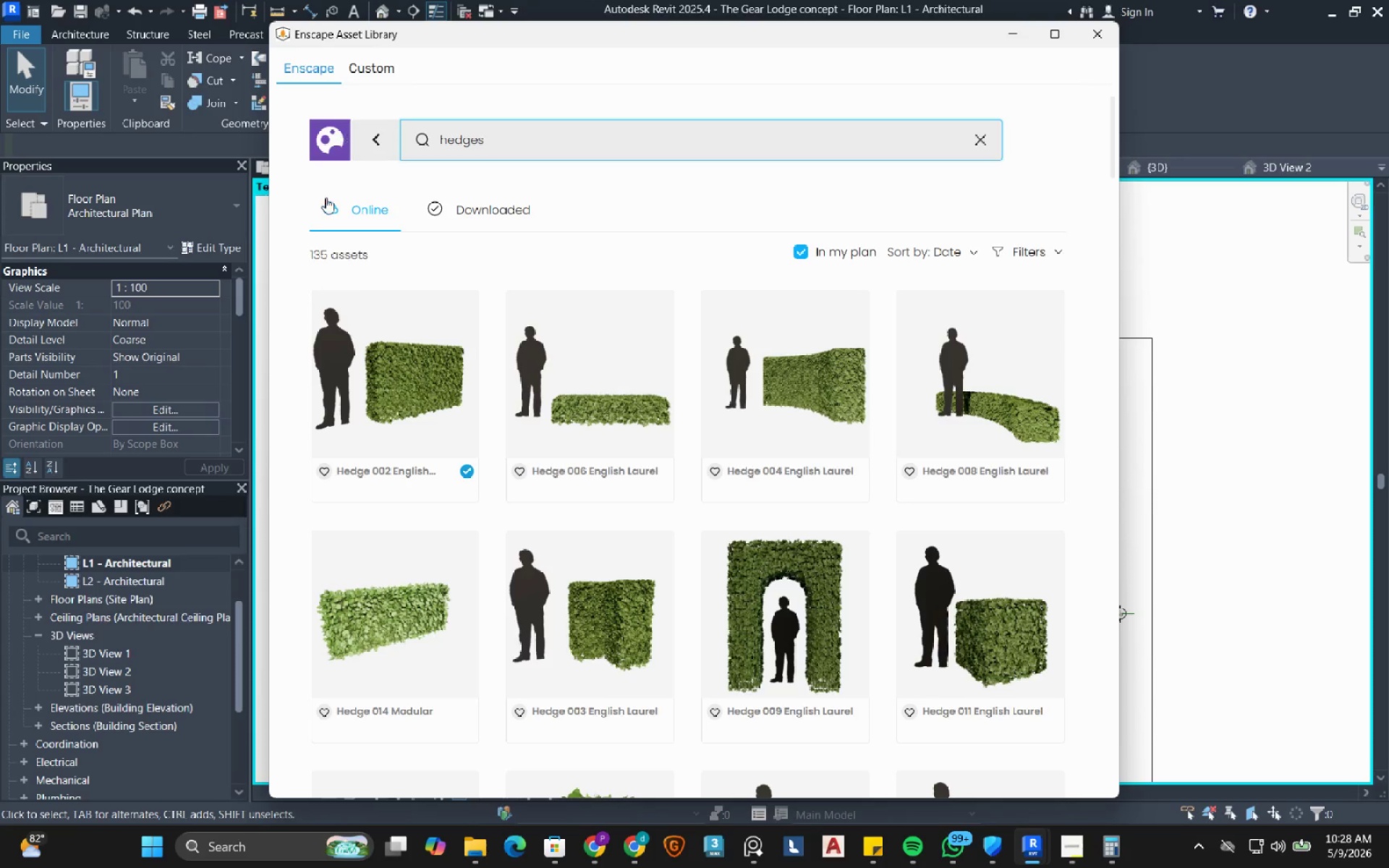 
wait(7.64)
 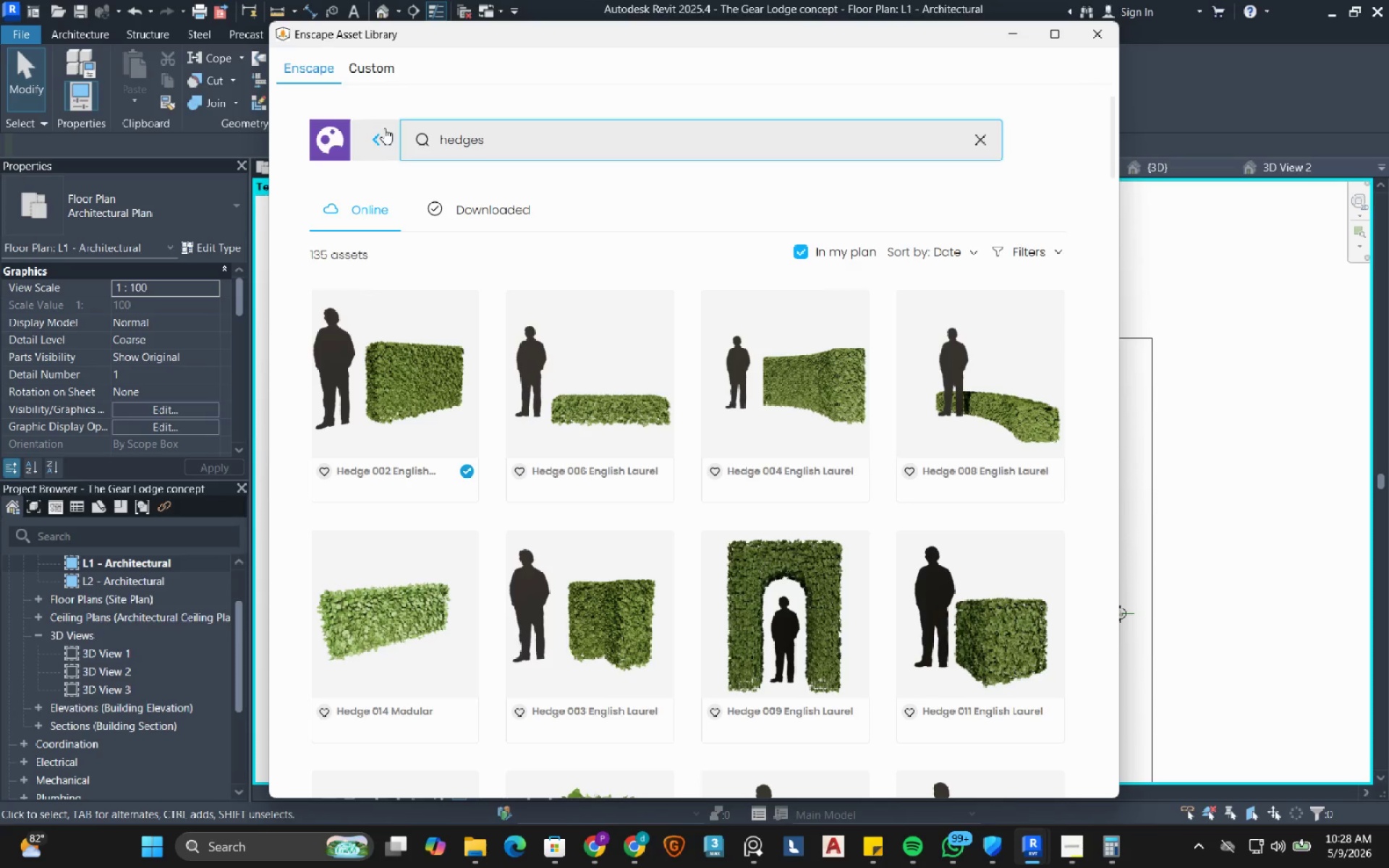 
left_click([403, 375])
 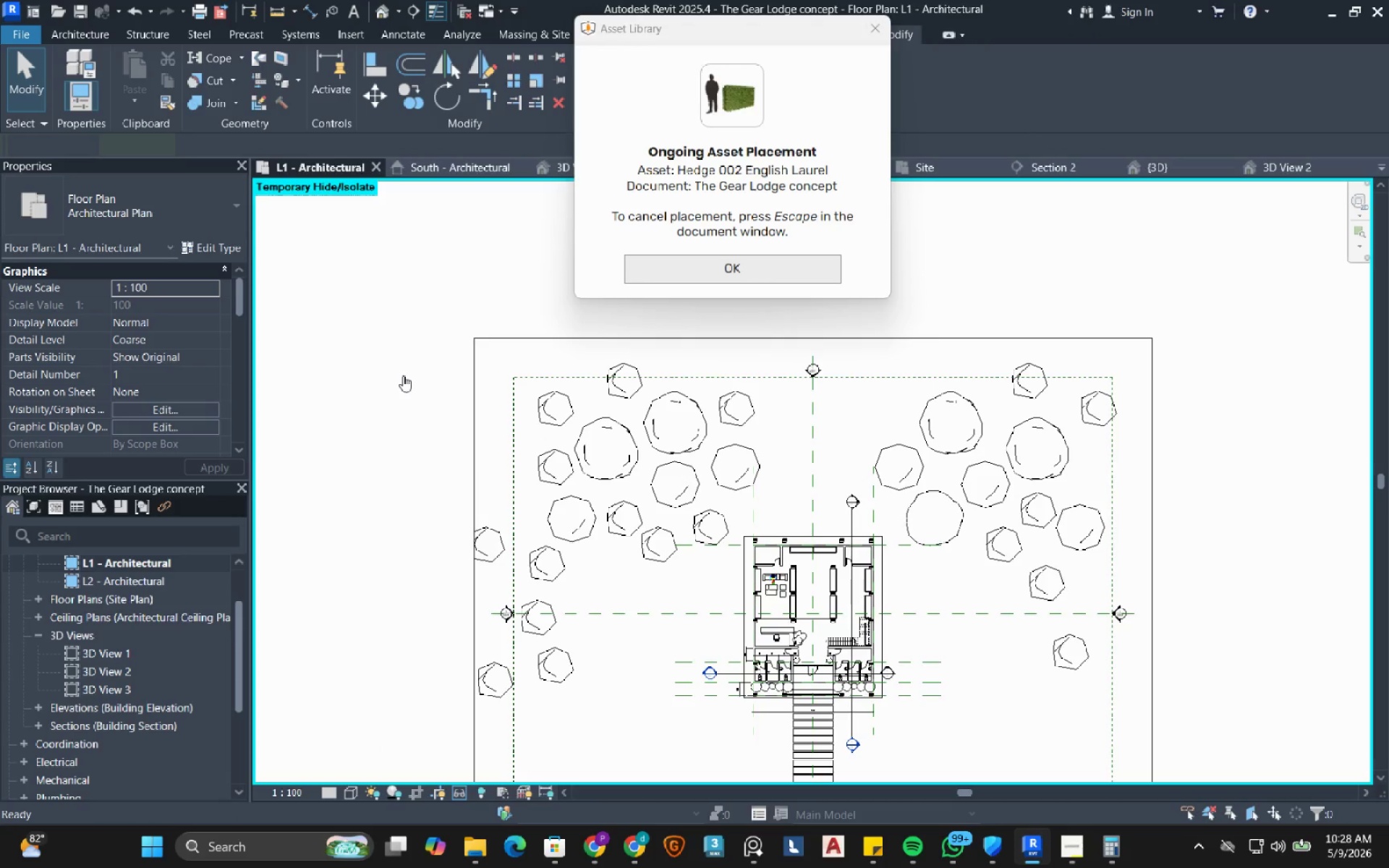 
wait(5.31)
 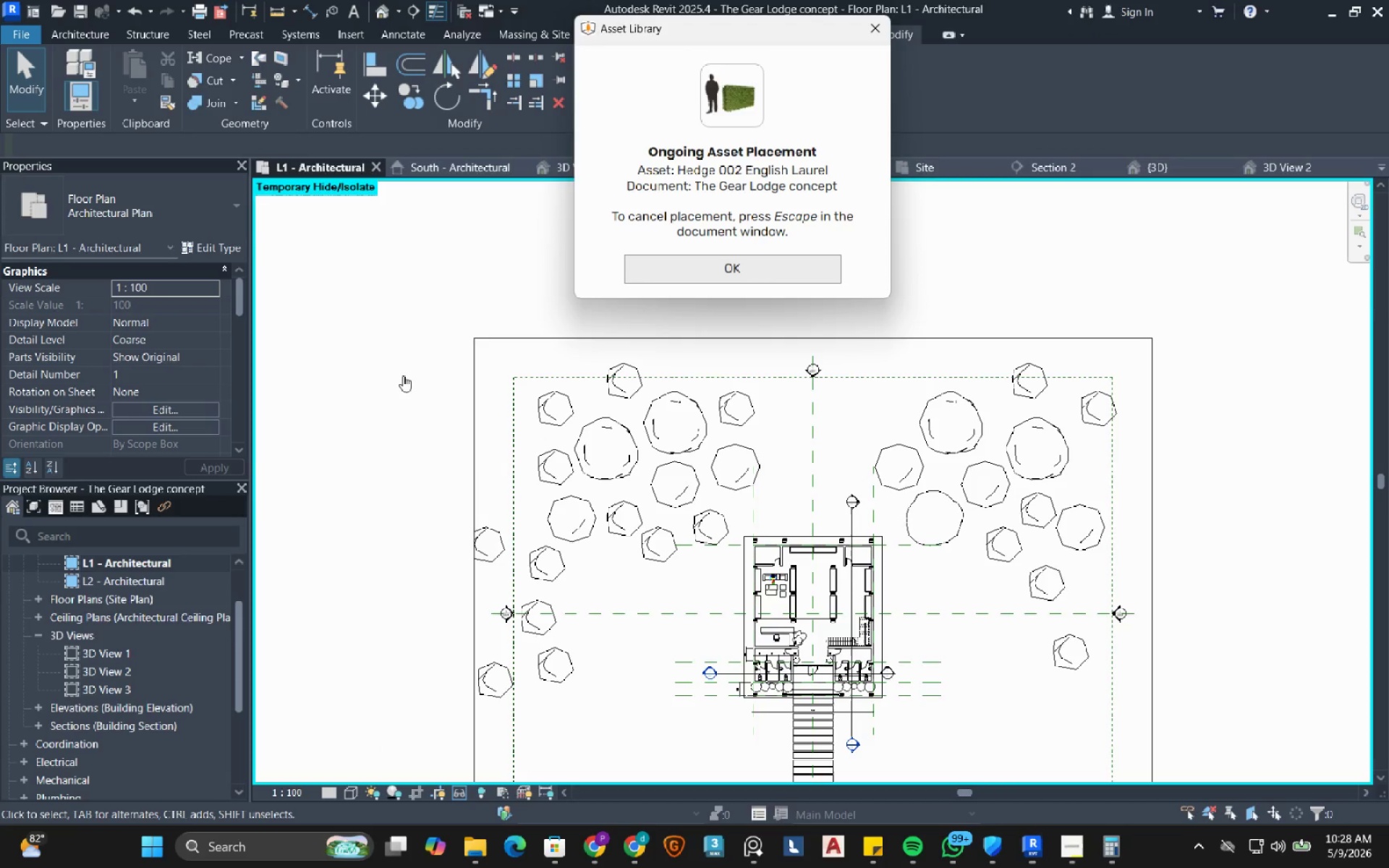 
scroll: coordinate [508, 374], scroll_direction: up, amount: 8.0
 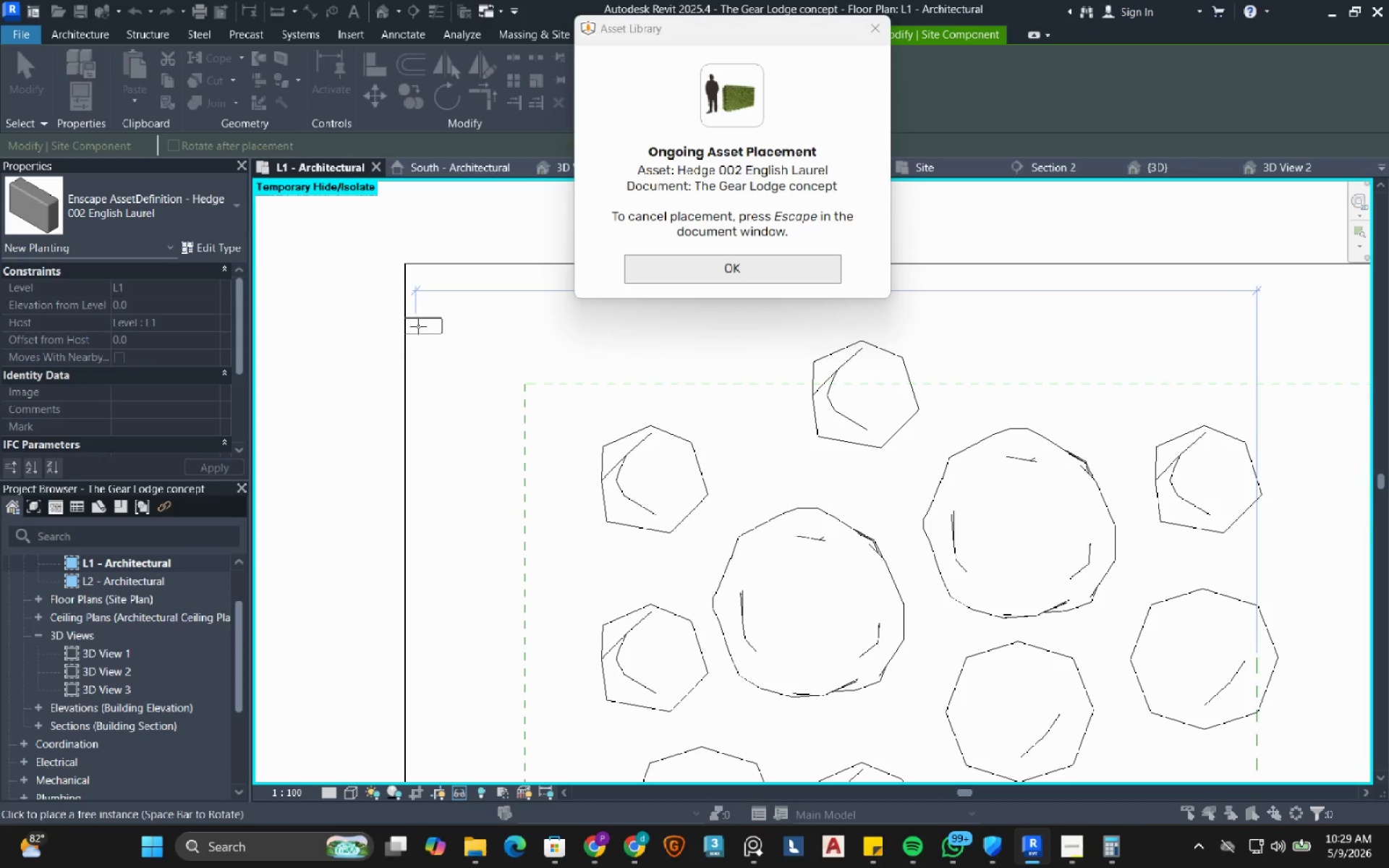 
left_click([428, 327])
 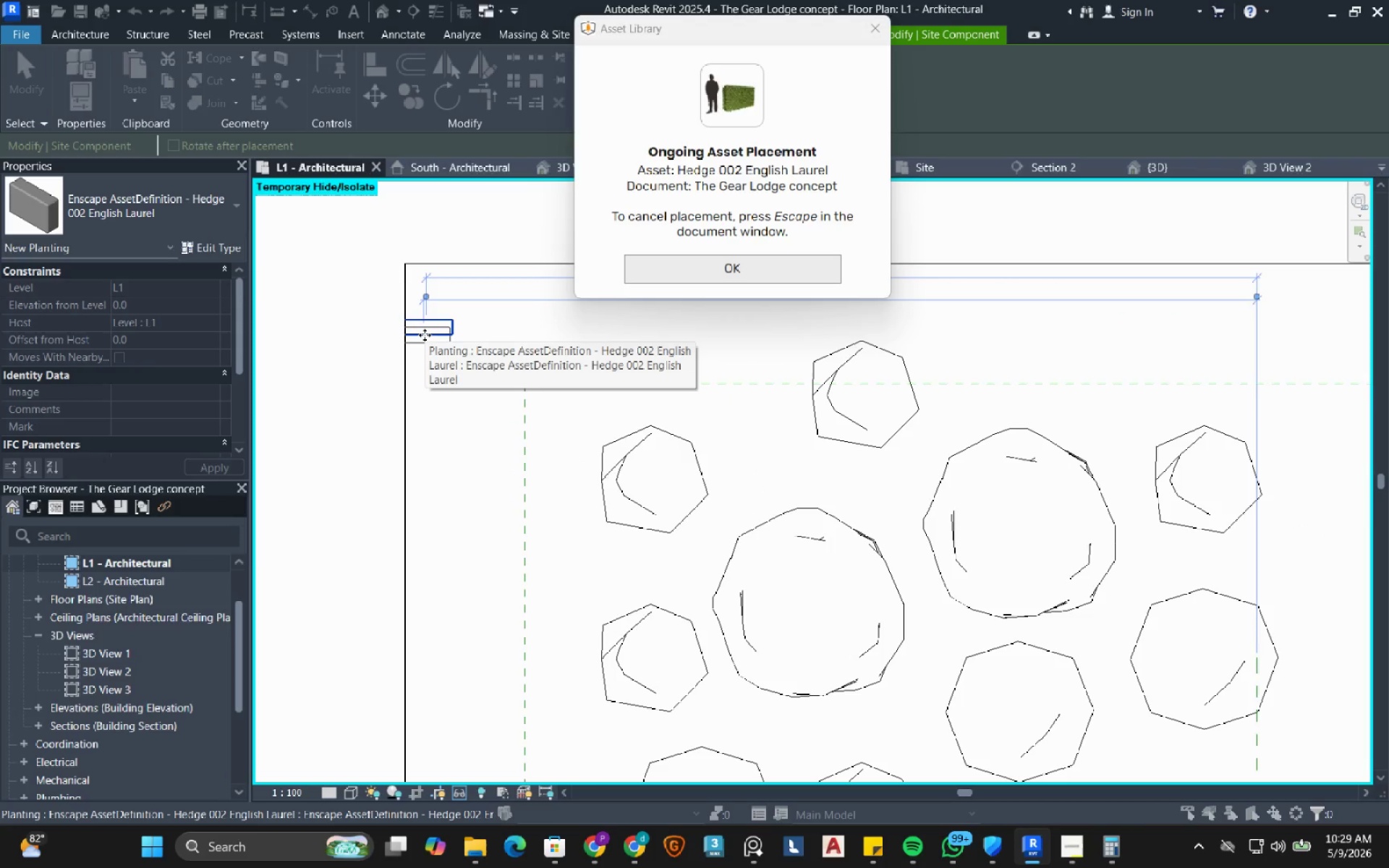 
wait(7.52)
 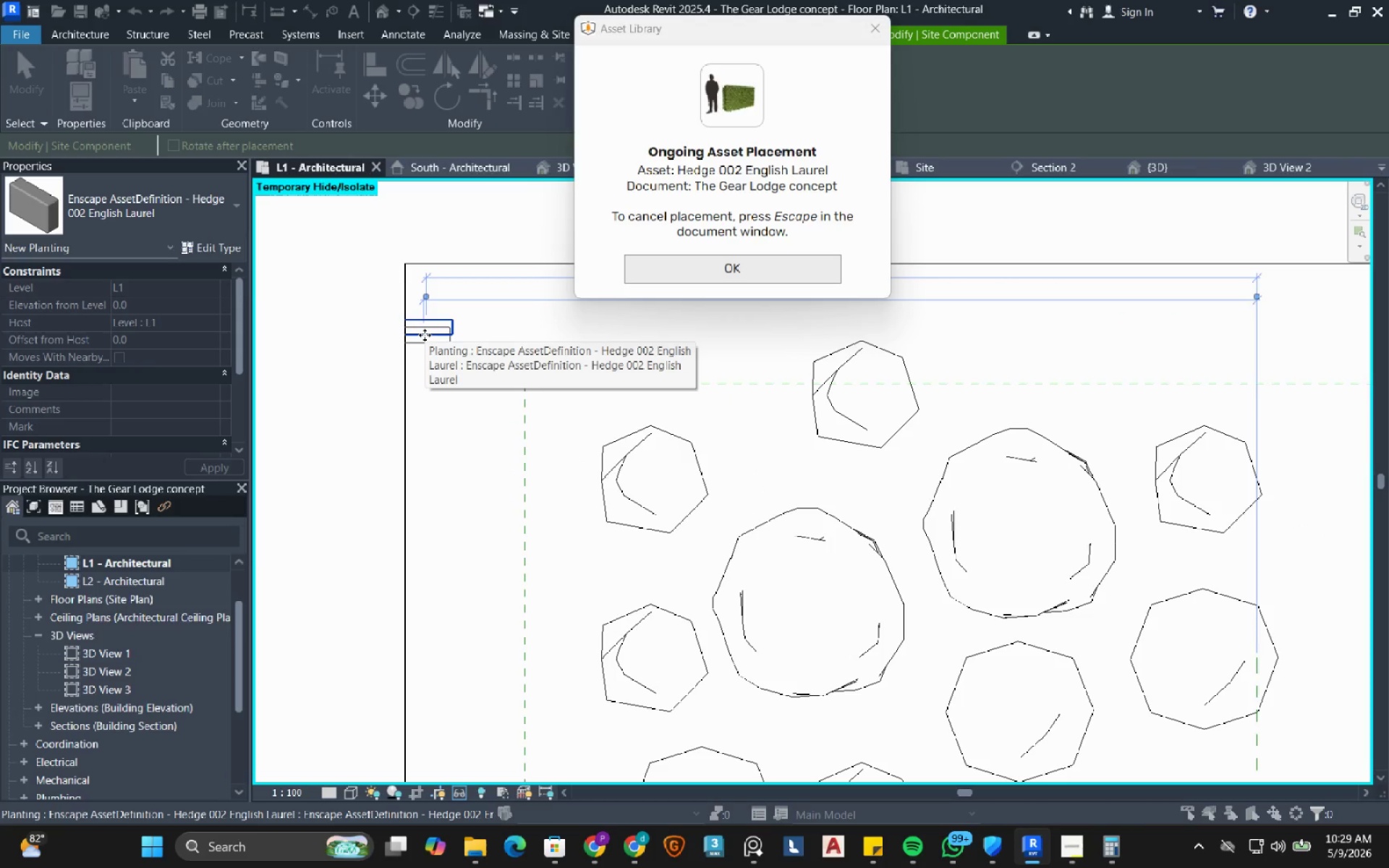 
key(Escape)
 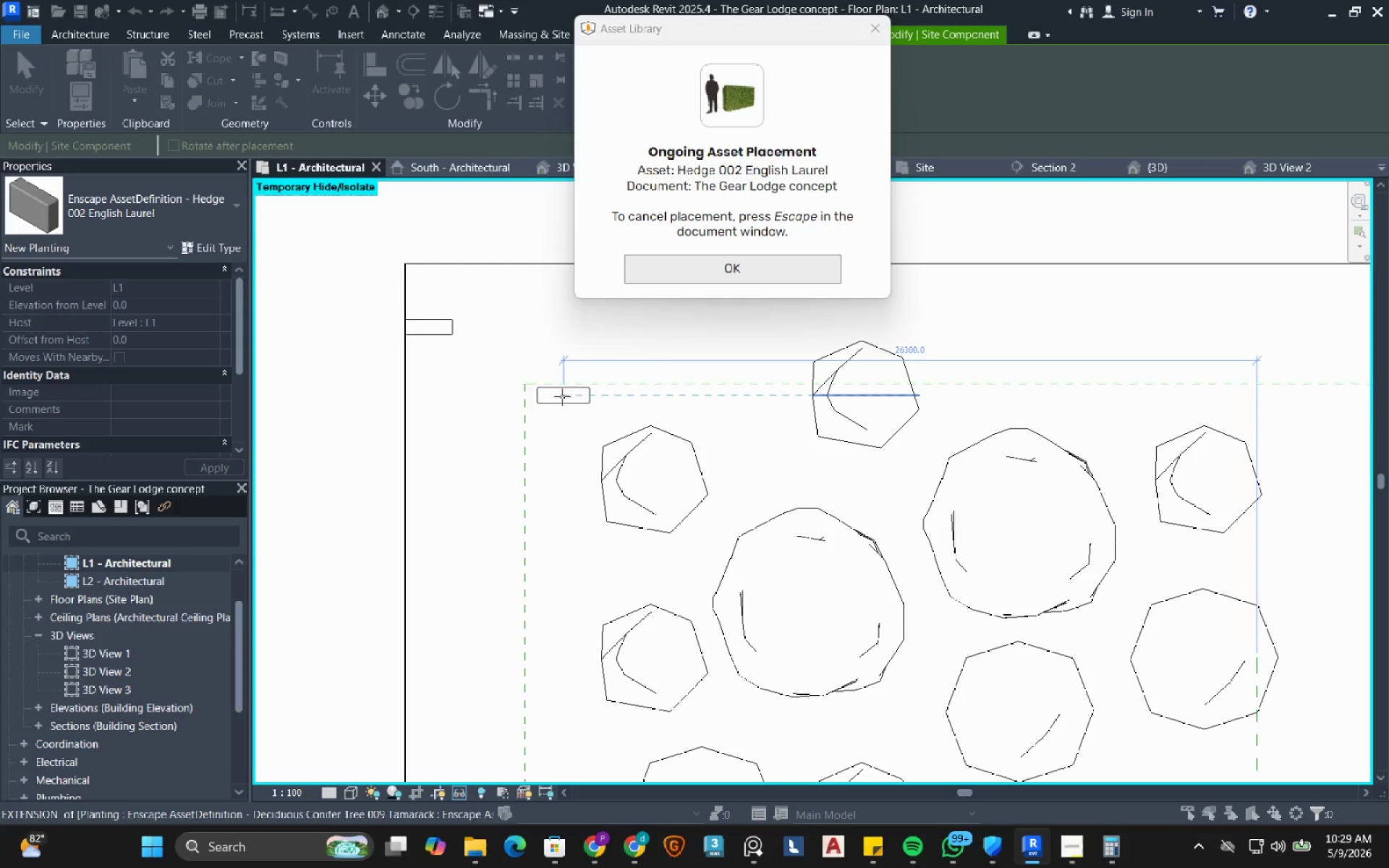 
key(Escape)
 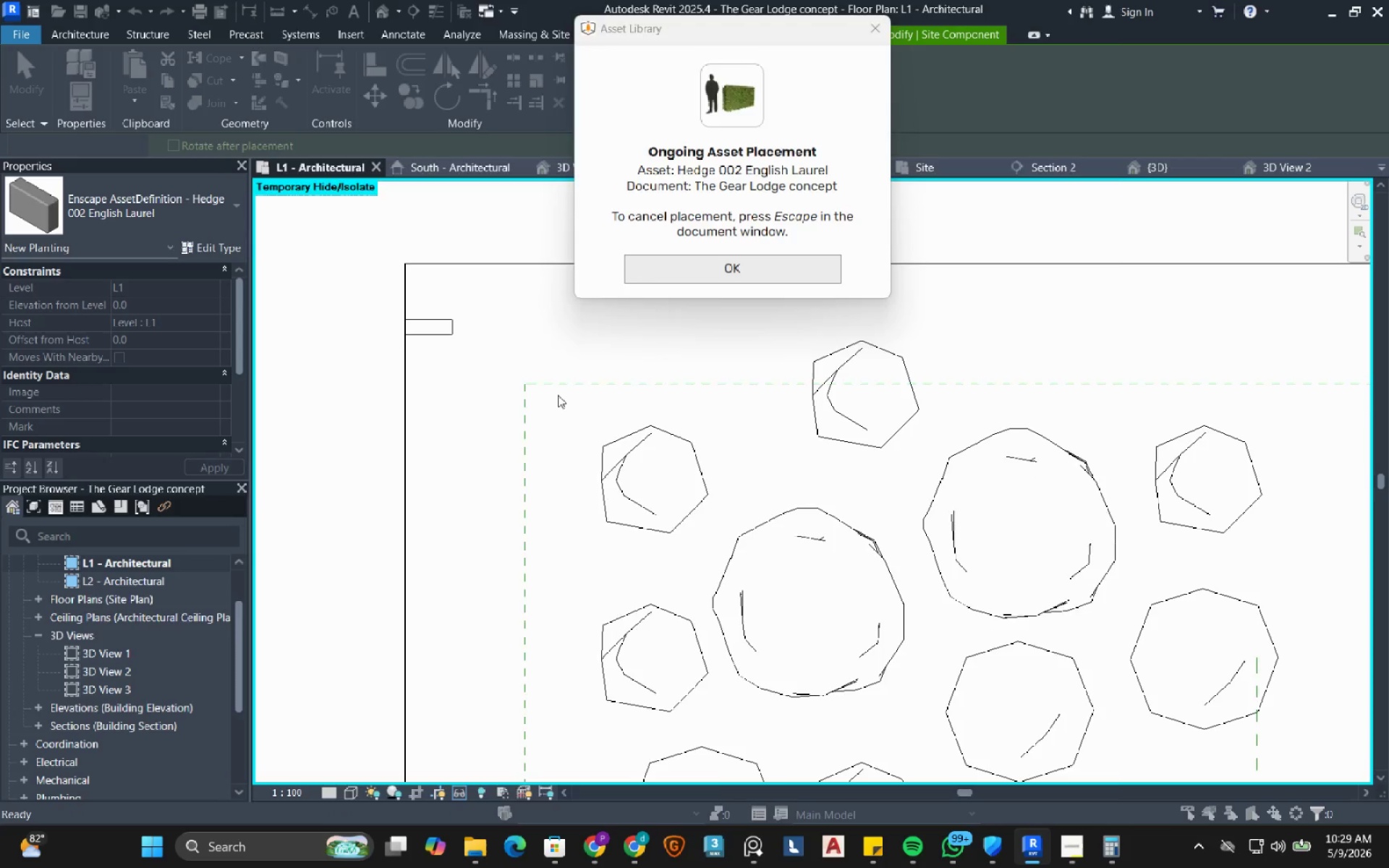 
key(Escape)
 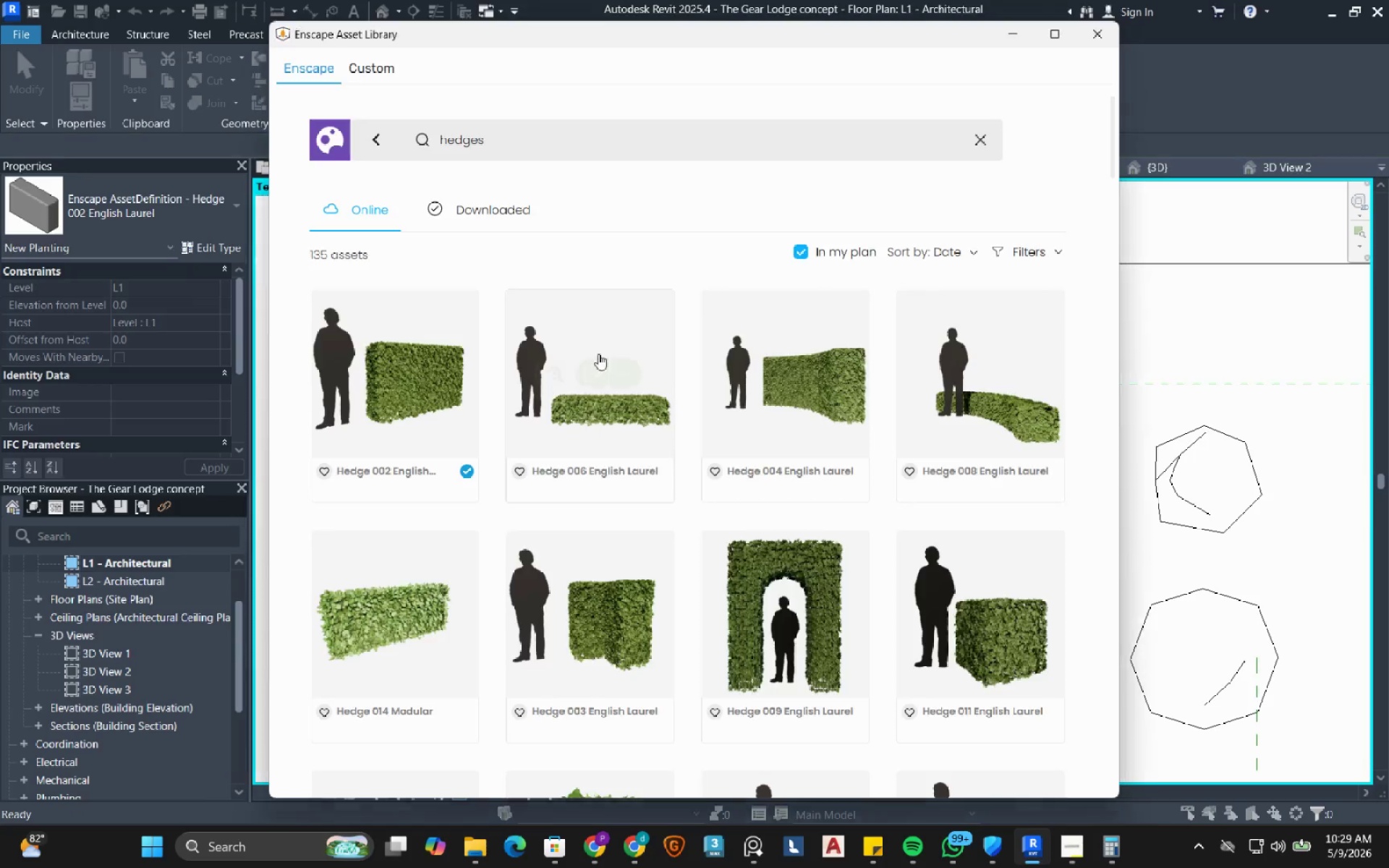 
key(Escape)
 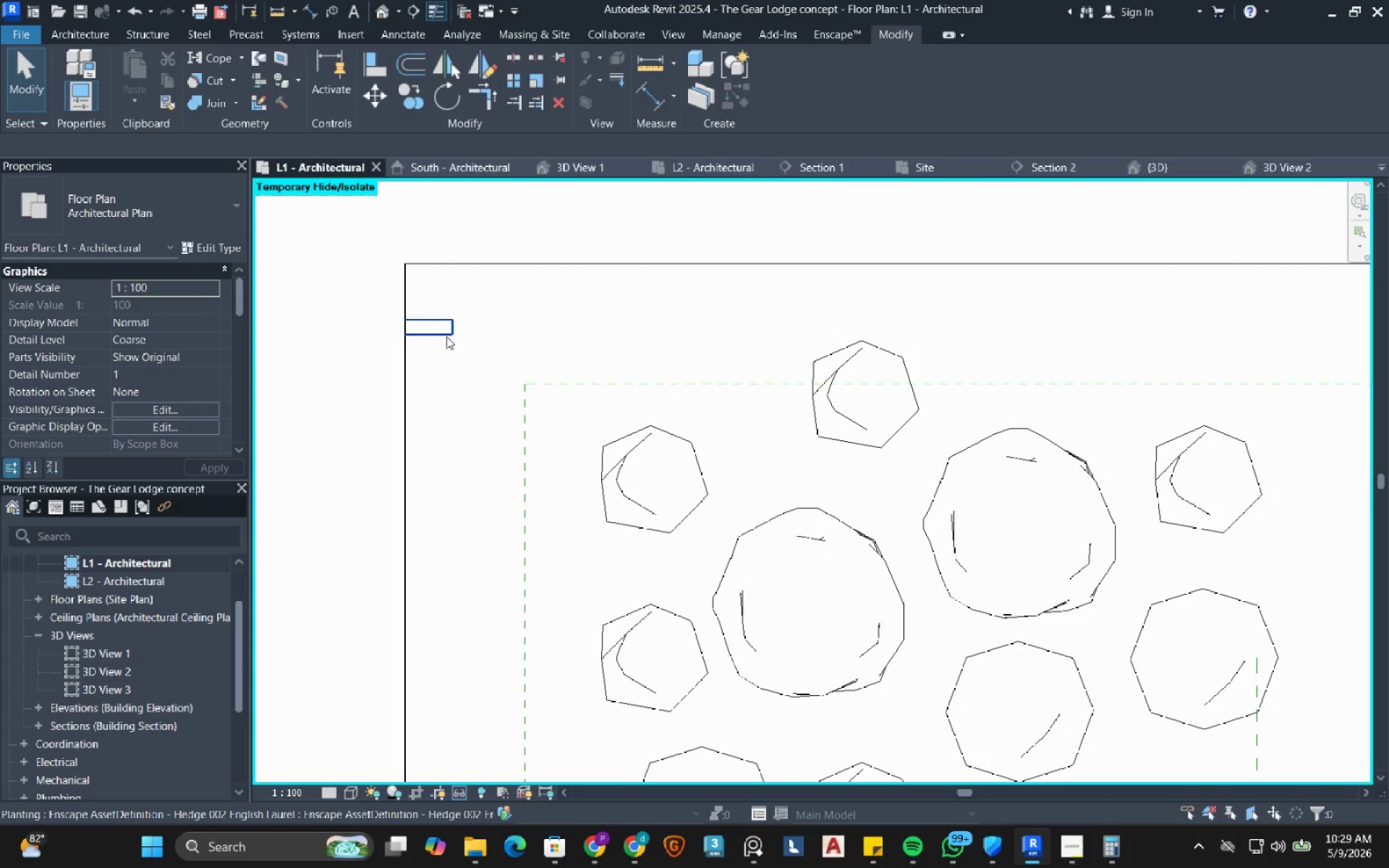 
left_click([444, 334])
 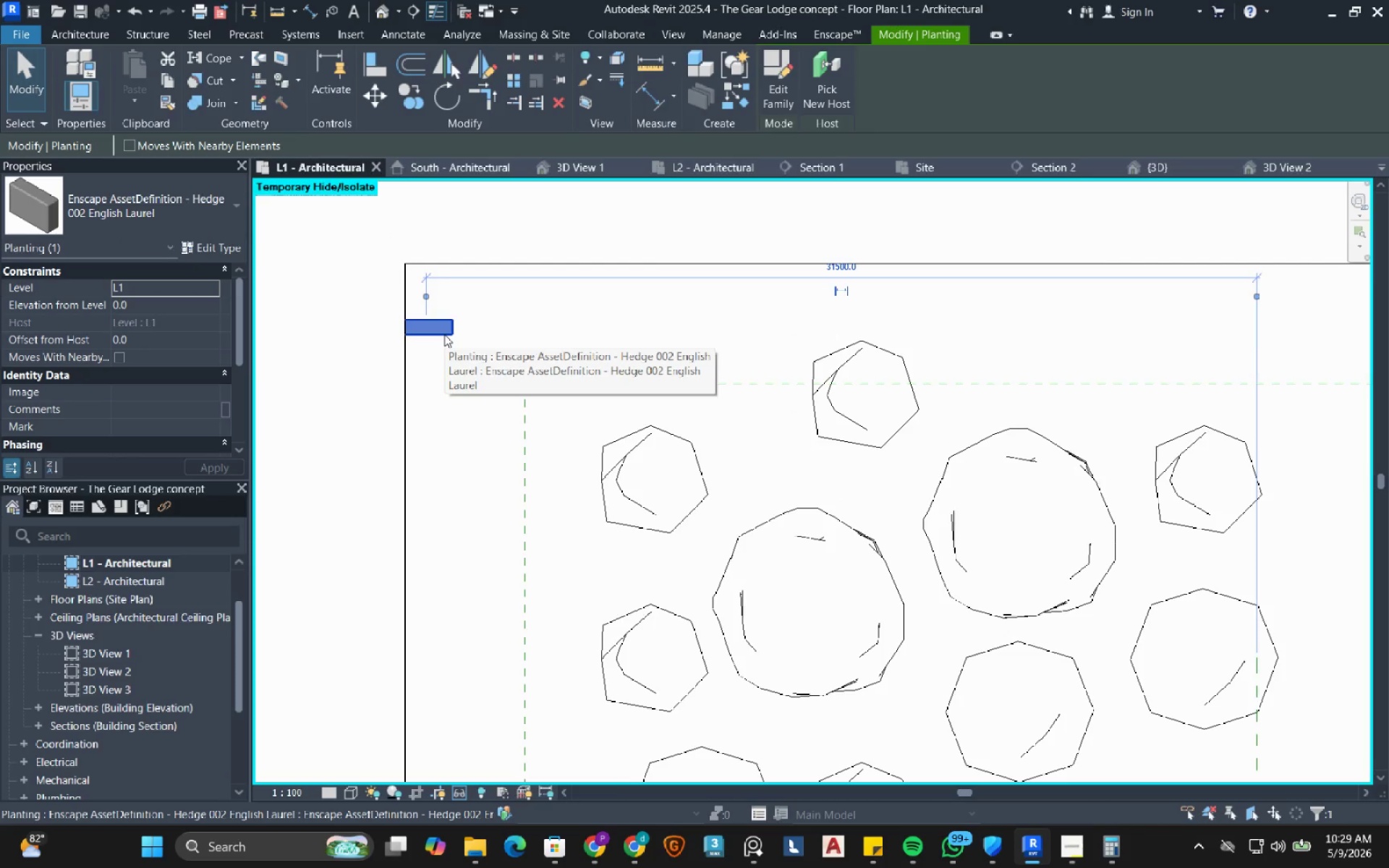 
key(ArrowRight)
 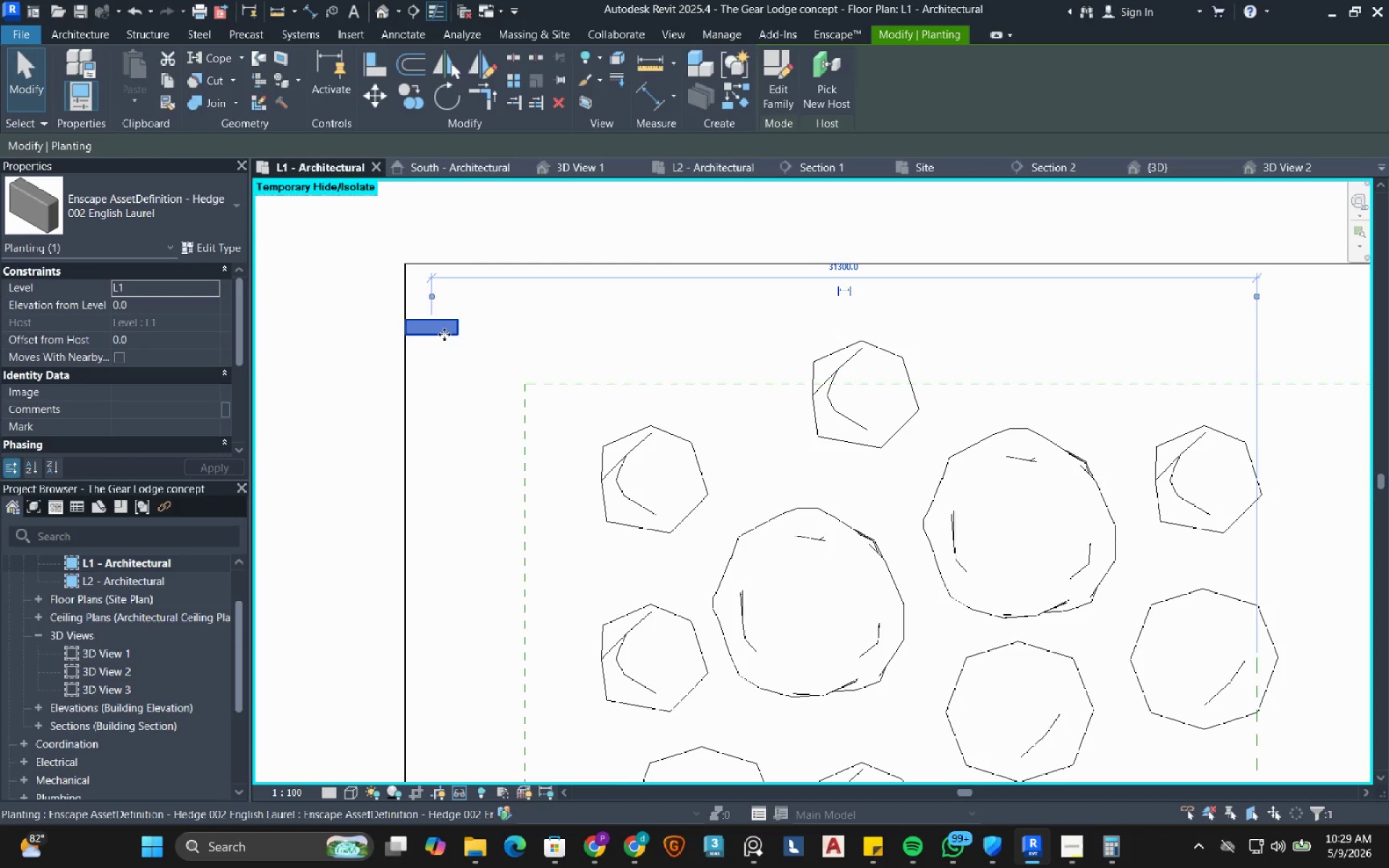 
key(ArrowRight)
 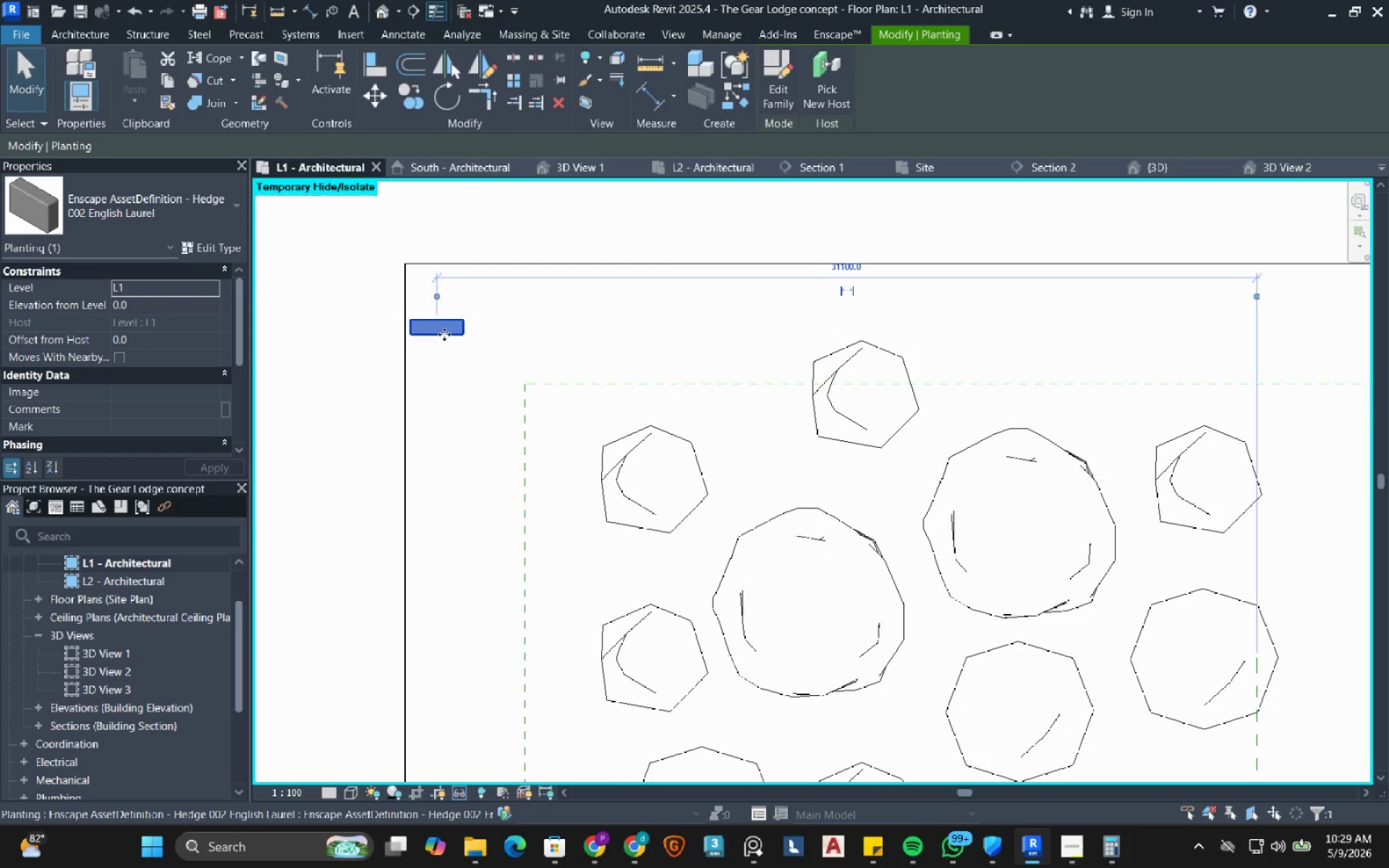 
key(ArrowRight)
 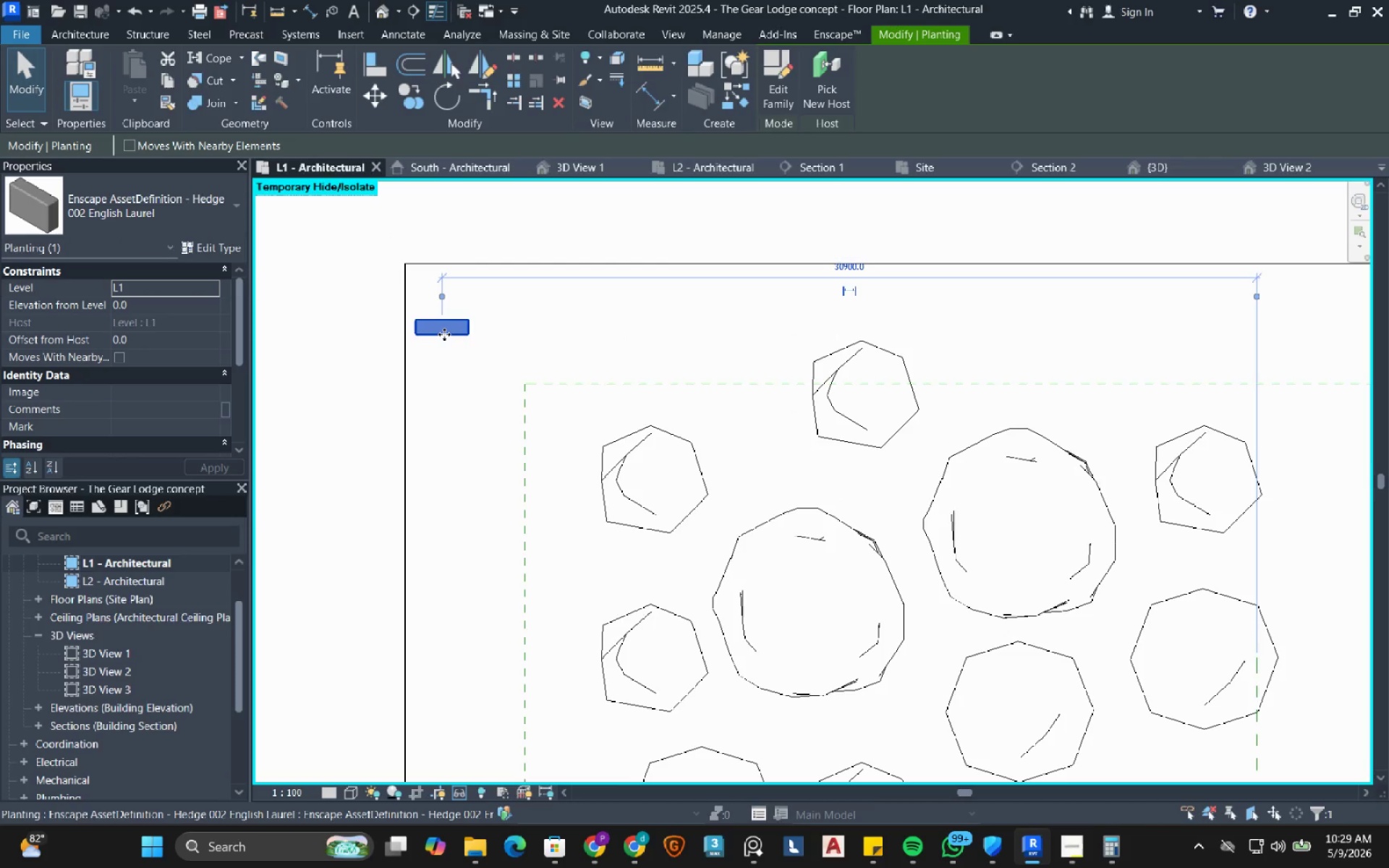 
key(ArrowLeft)
 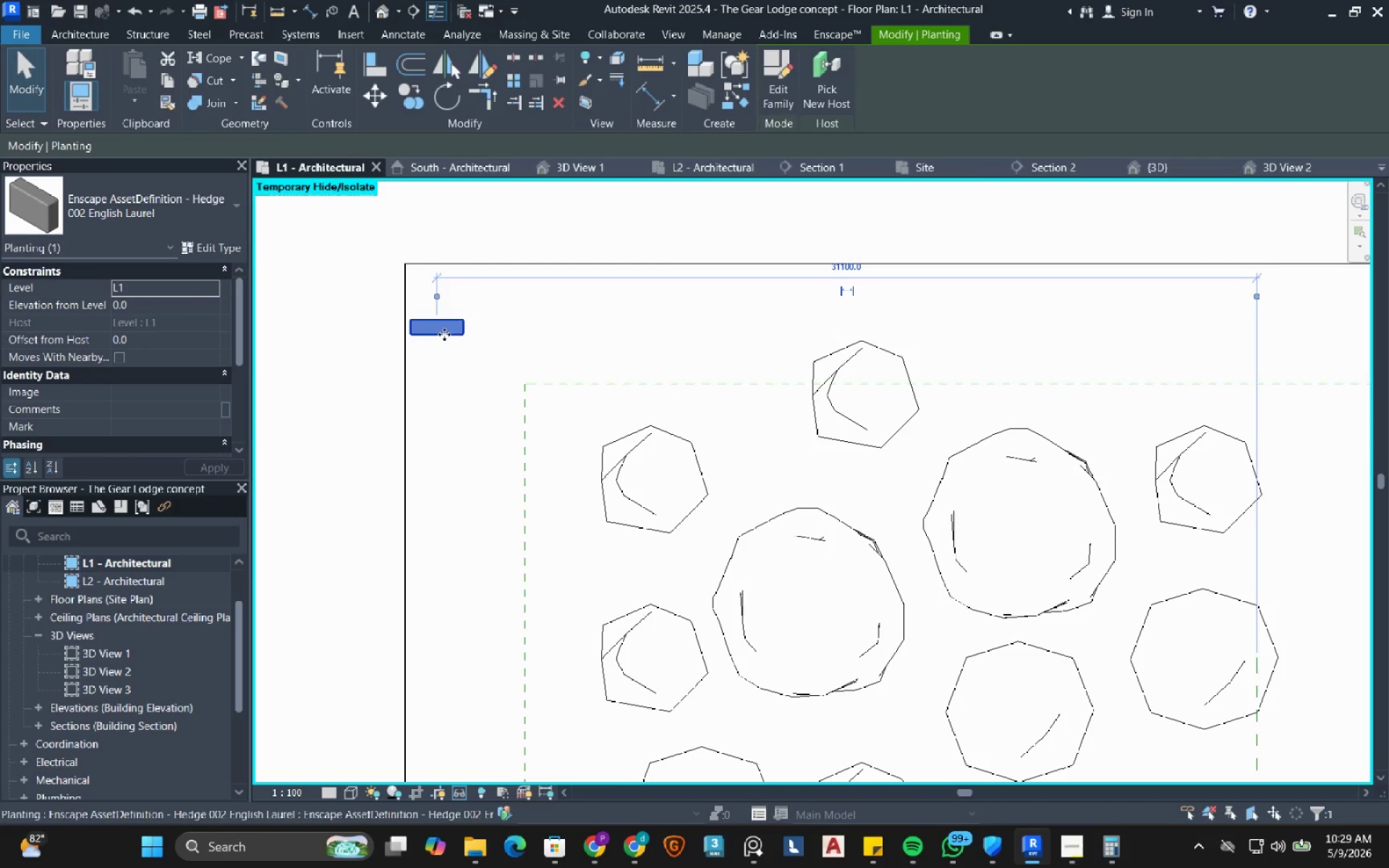 
key(ArrowLeft)
 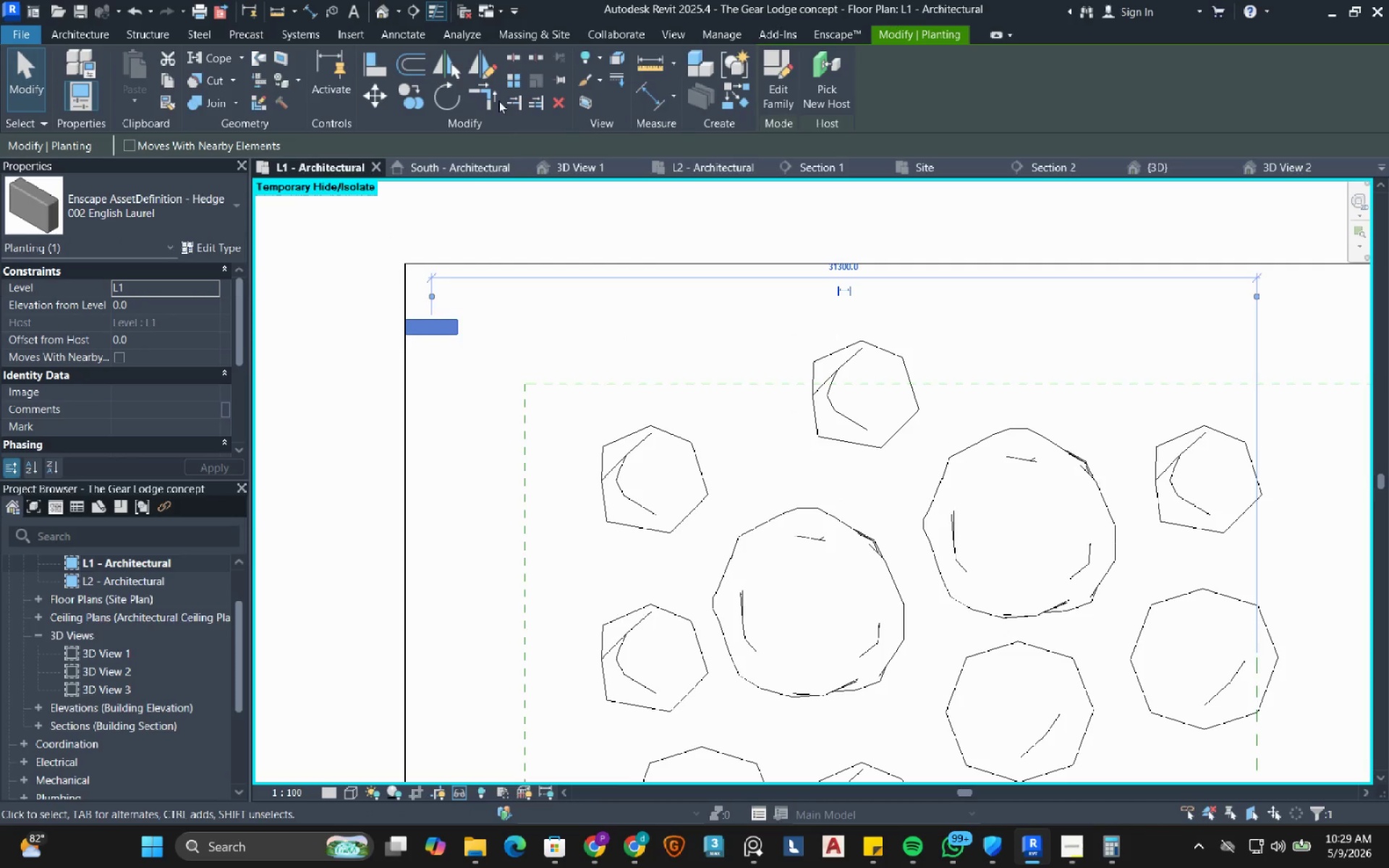 
left_click([509, 86])
 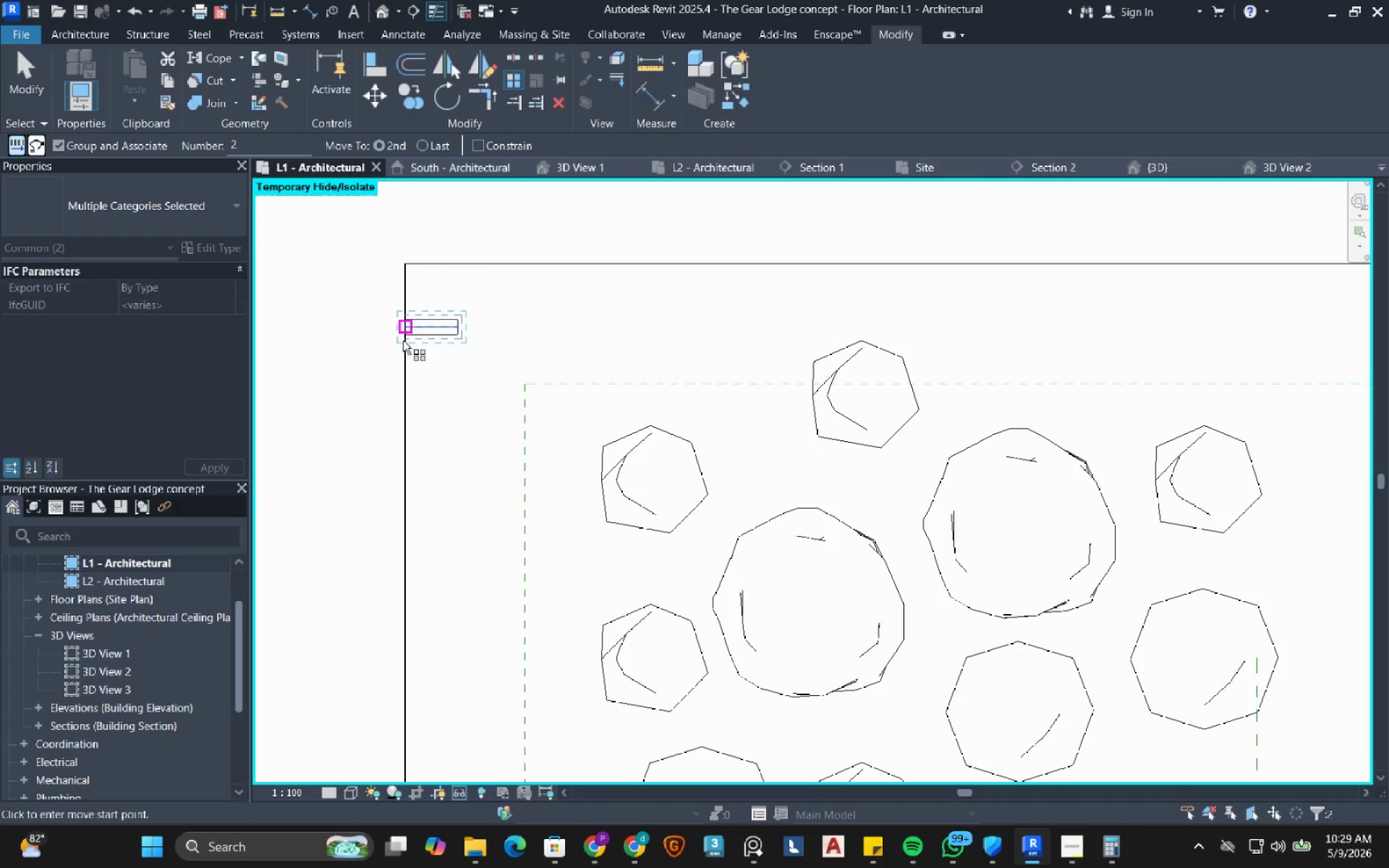 
scroll: coordinate [415, 334], scroll_direction: up, amount: 8.0
 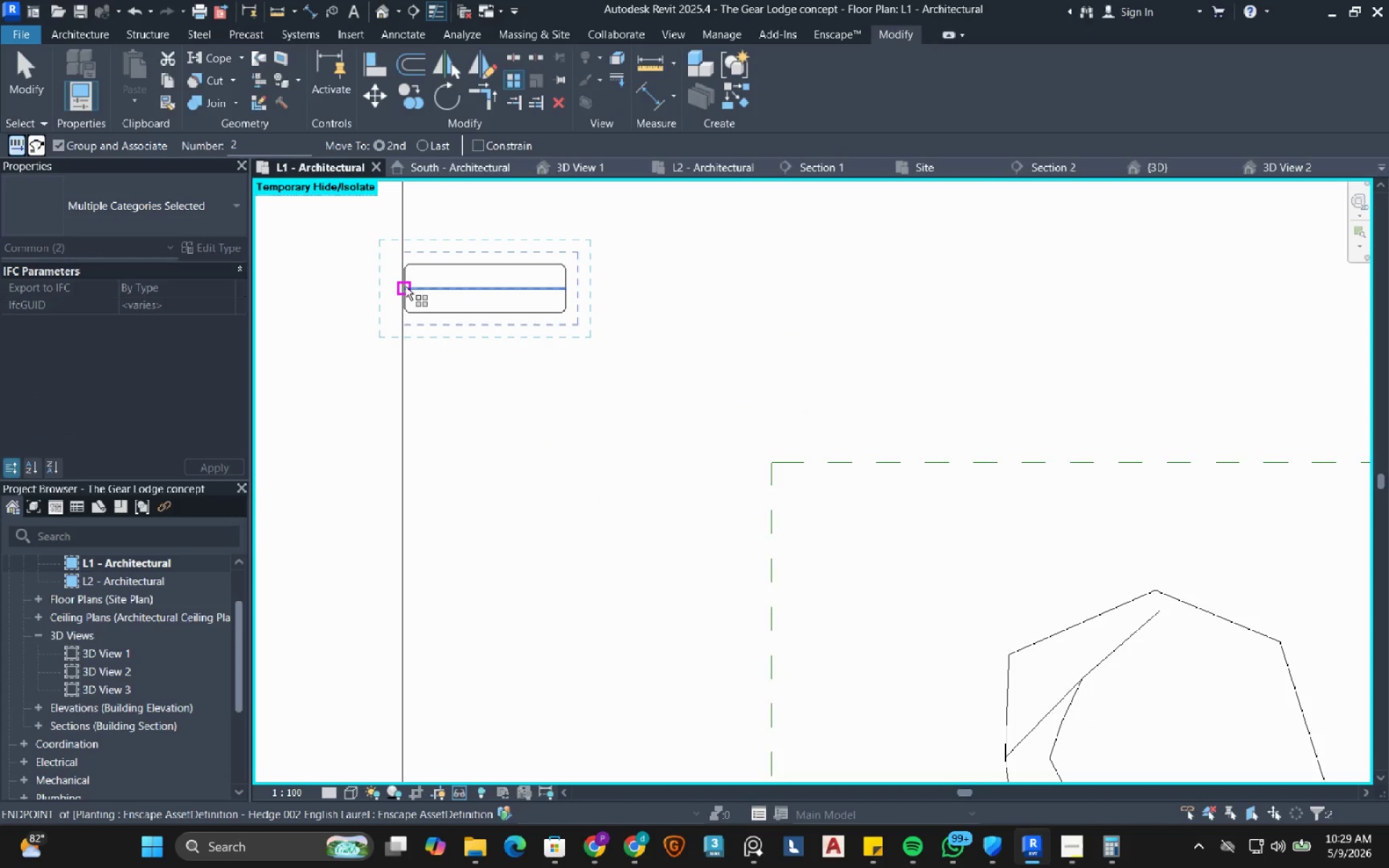 
left_click([404, 290])
 